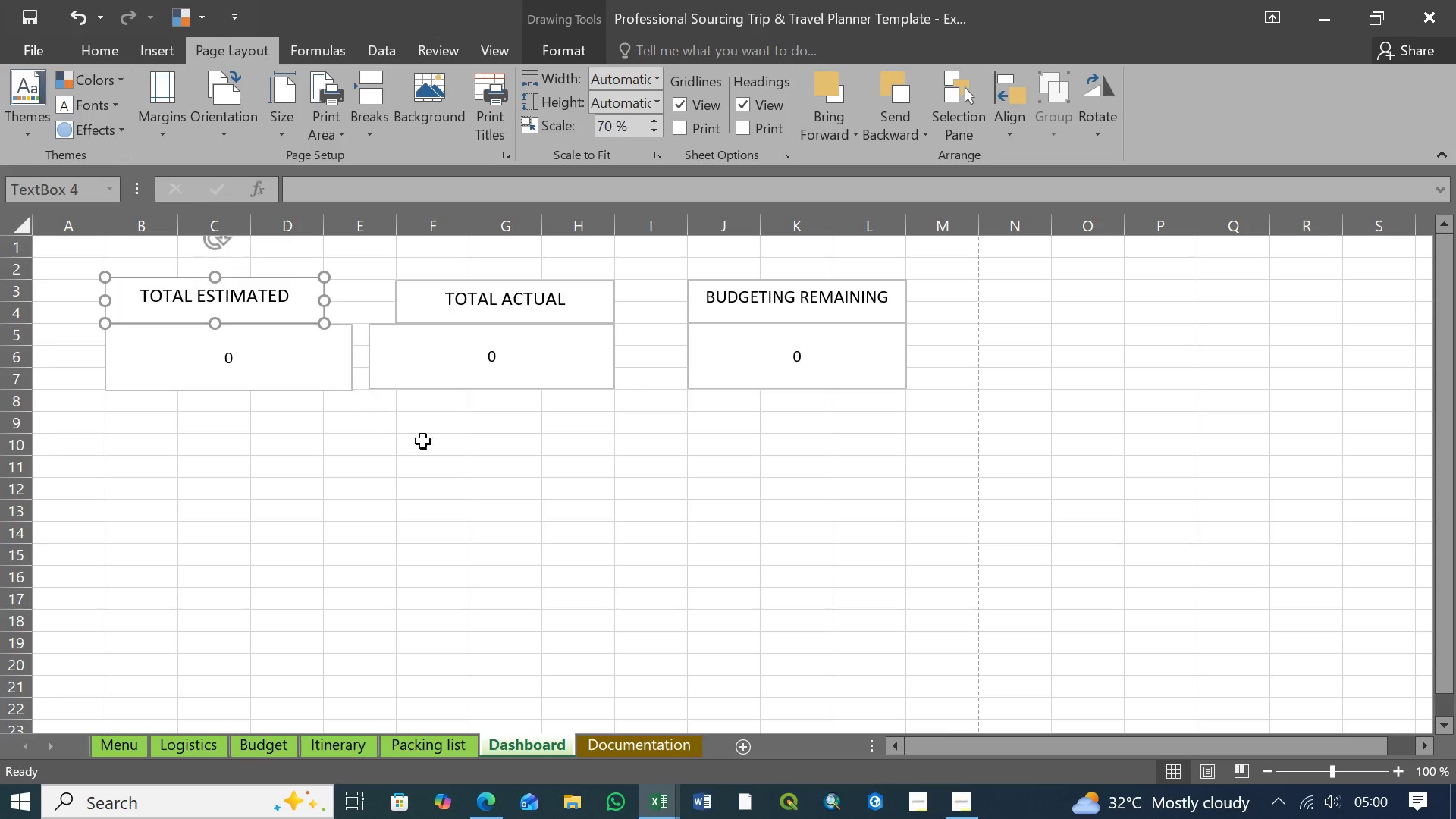 
left_click([441, 450])
 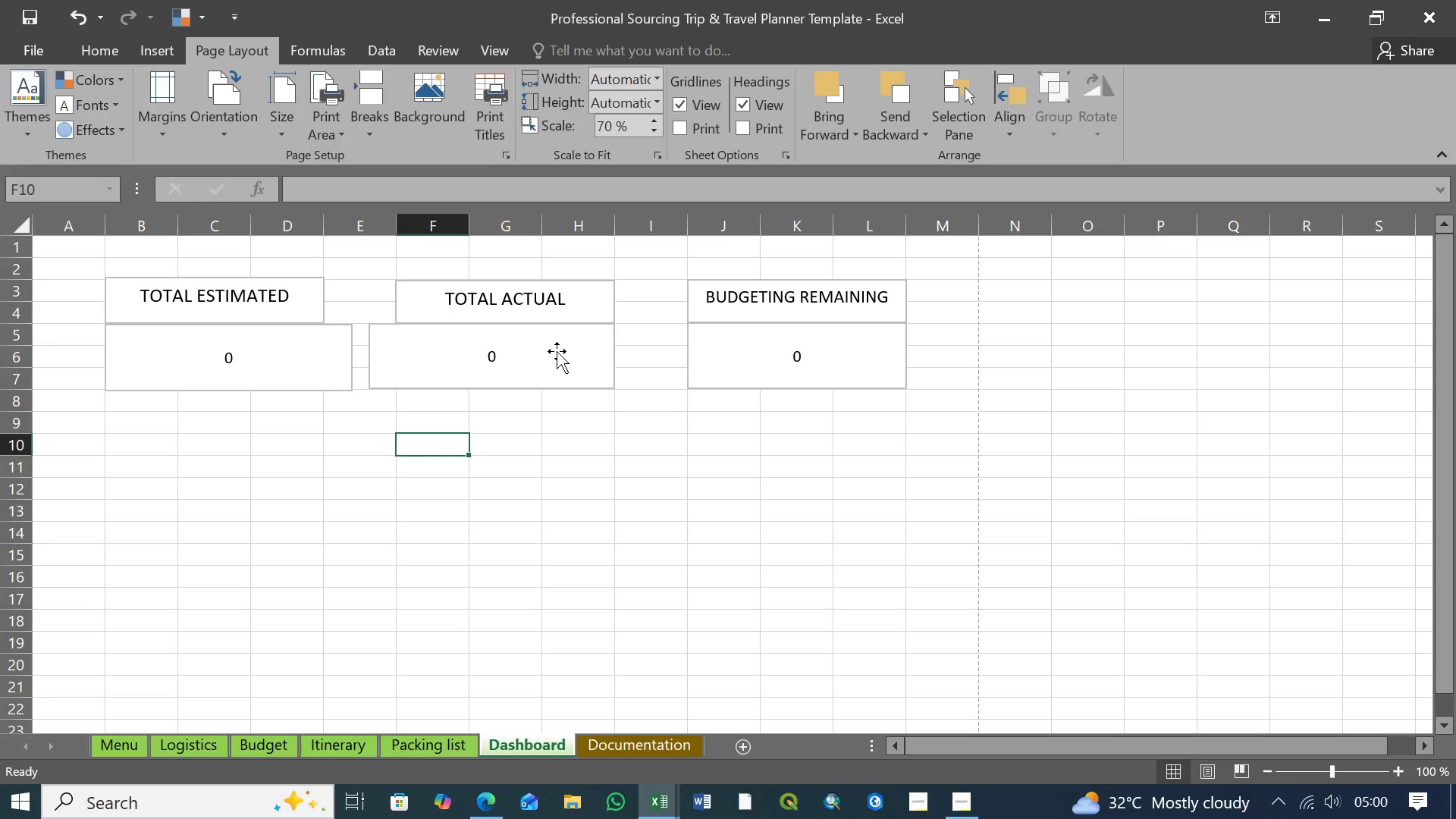 
left_click([557, 351])
 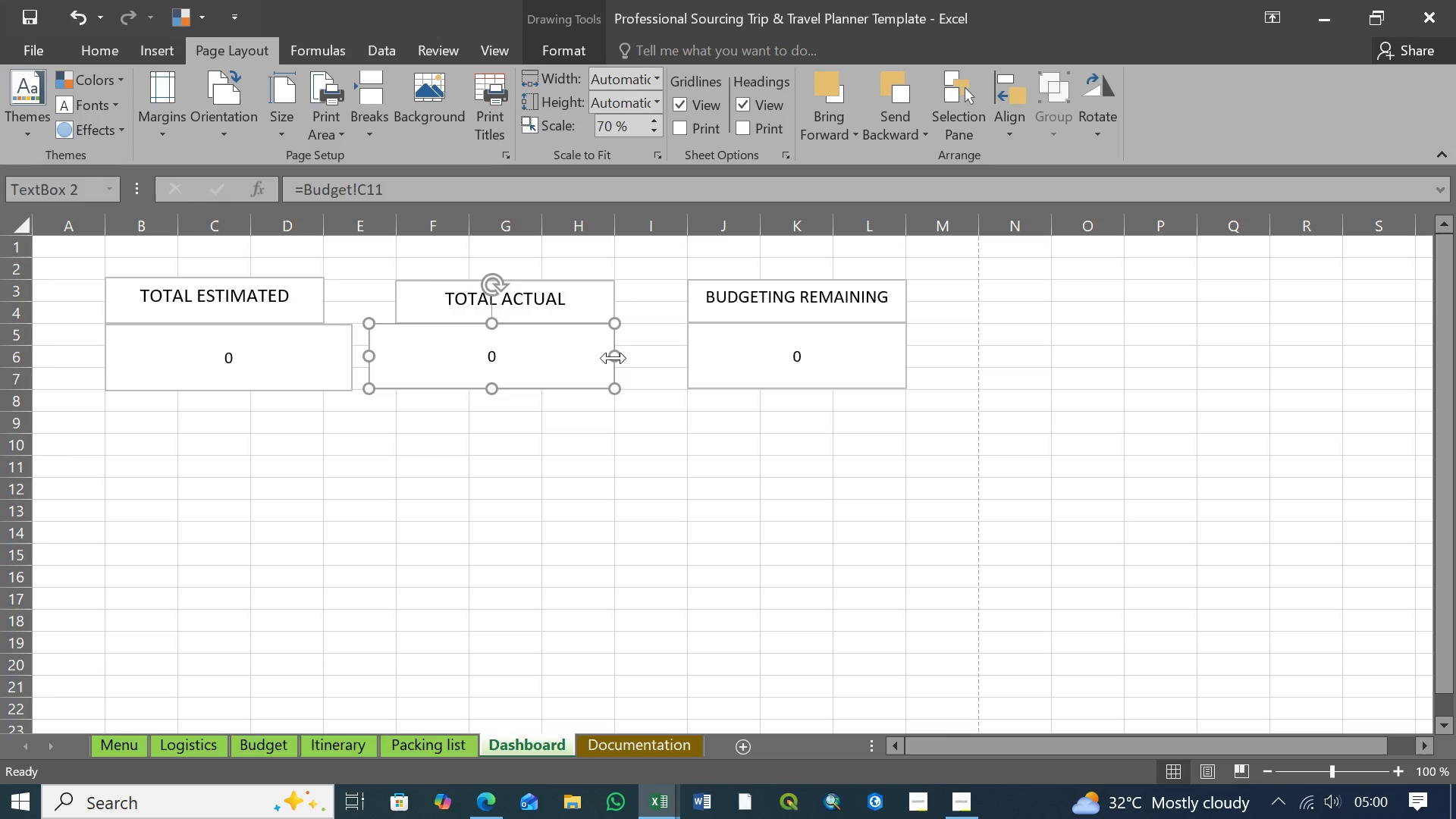 
left_click_drag(start_coordinate=[613, 358], to_coordinate=[643, 360])
 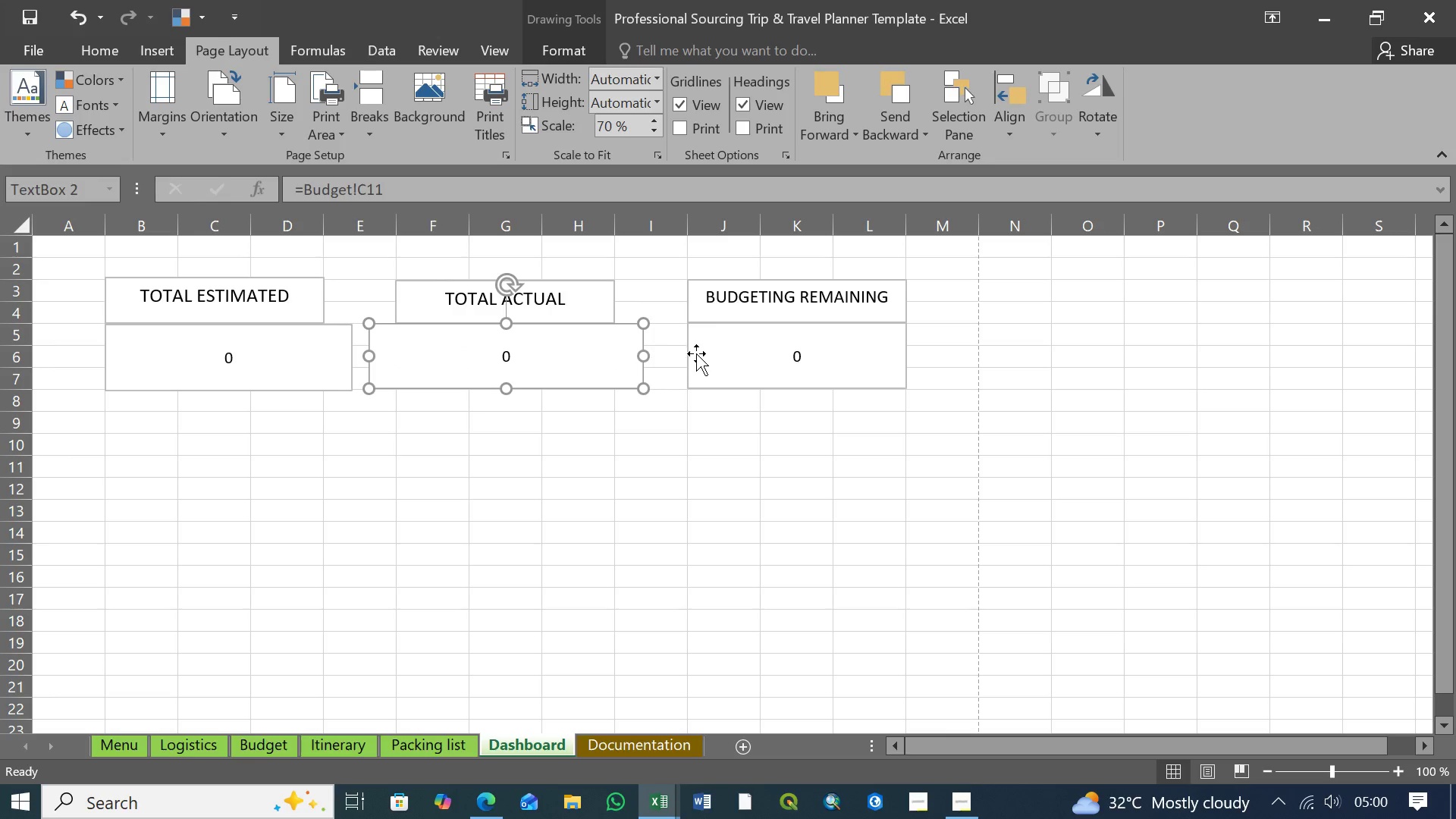 
left_click([706, 356])
 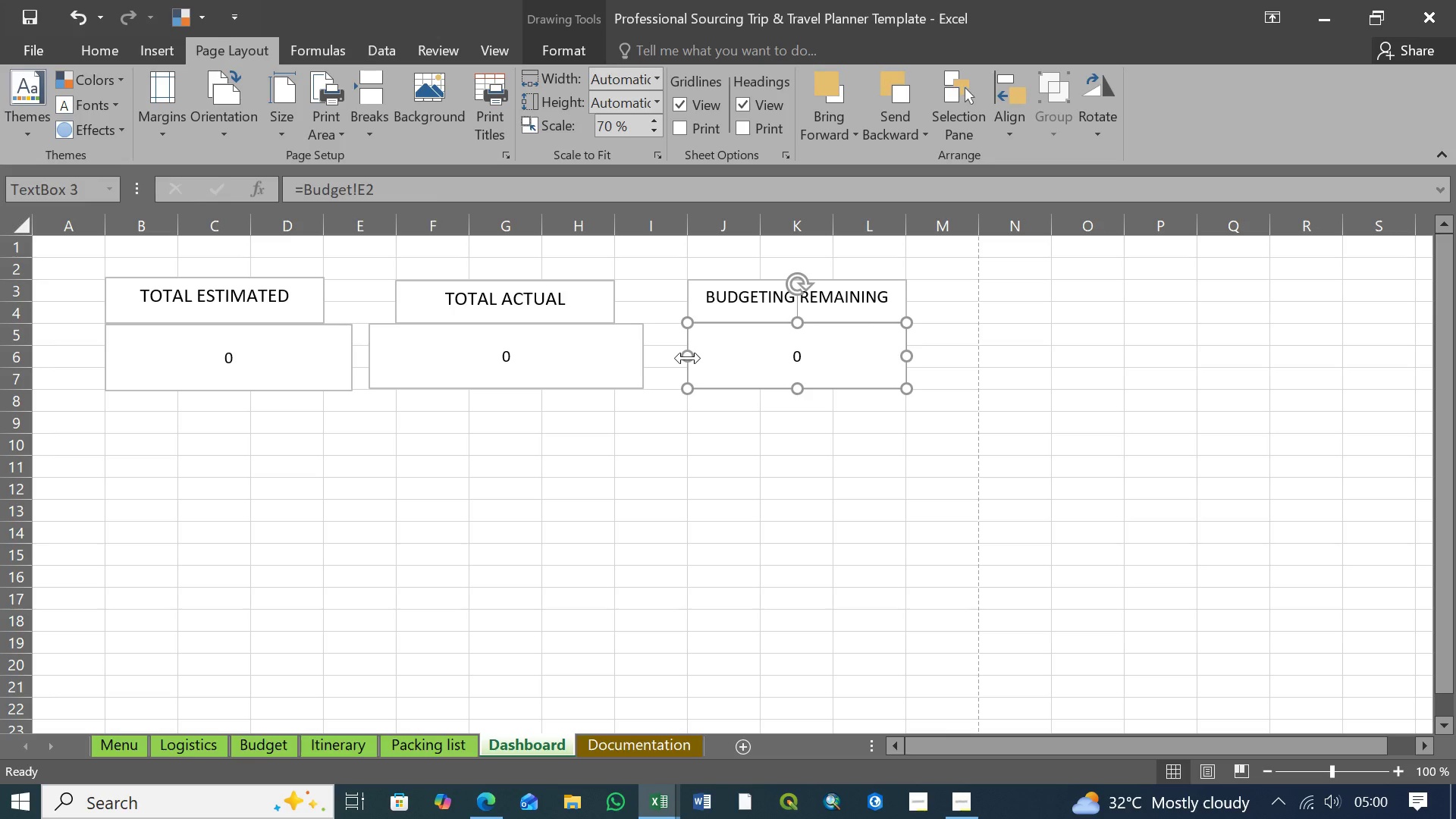 
left_click_drag(start_coordinate=[688, 358], to_coordinate=[662, 356])
 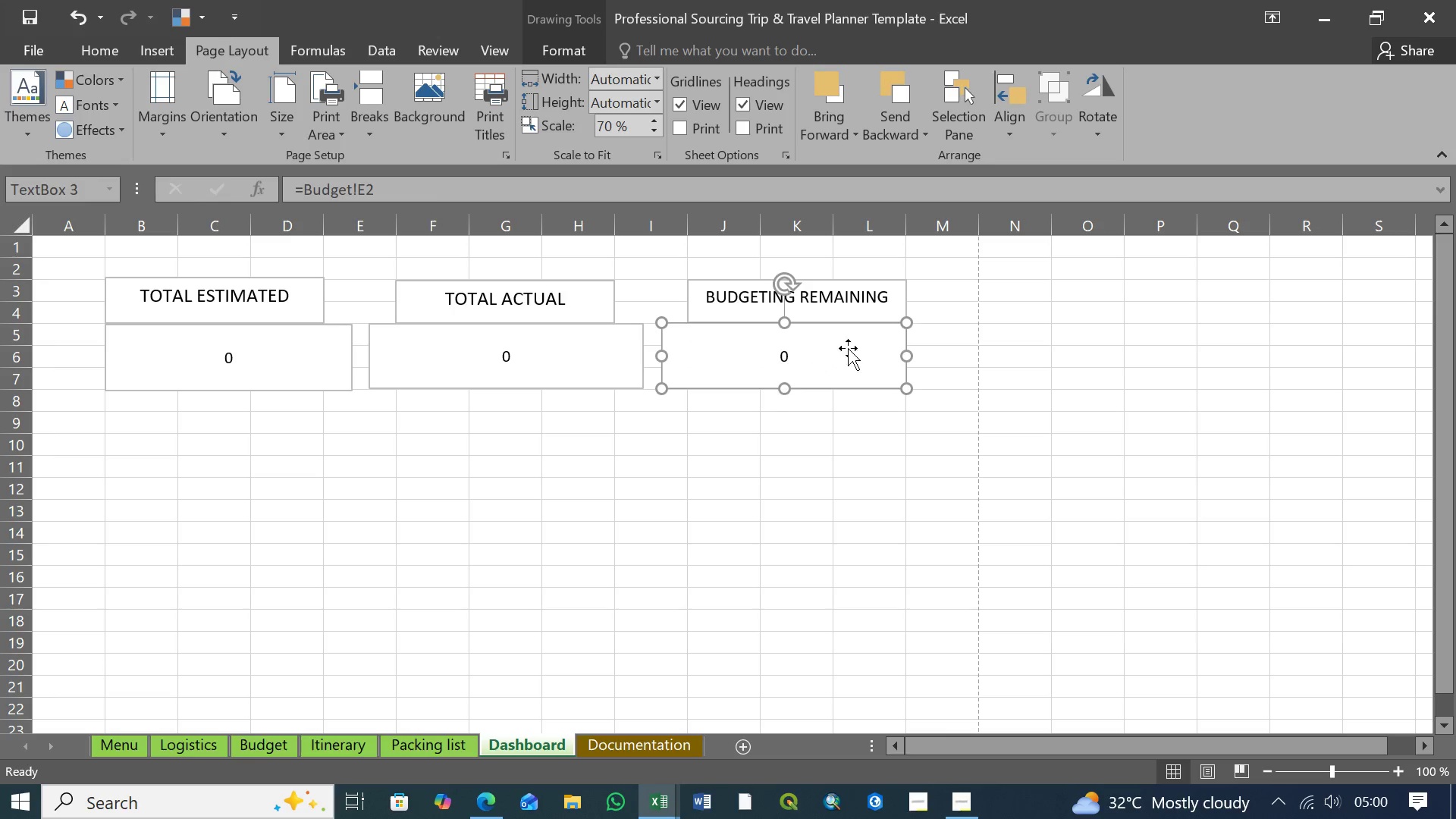 
left_click([889, 296])
 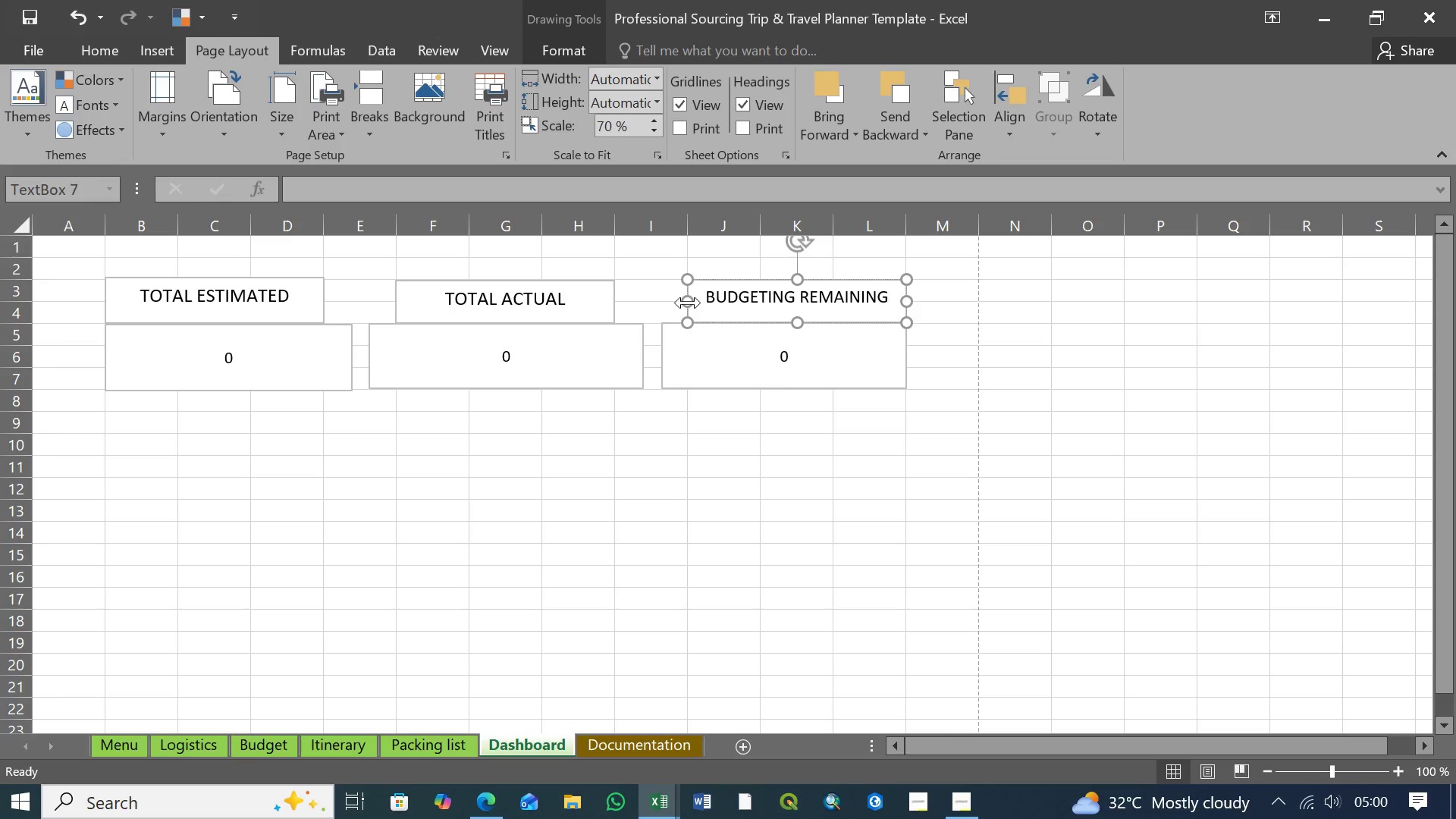 
left_click_drag(start_coordinate=[688, 303], to_coordinate=[674, 304])
 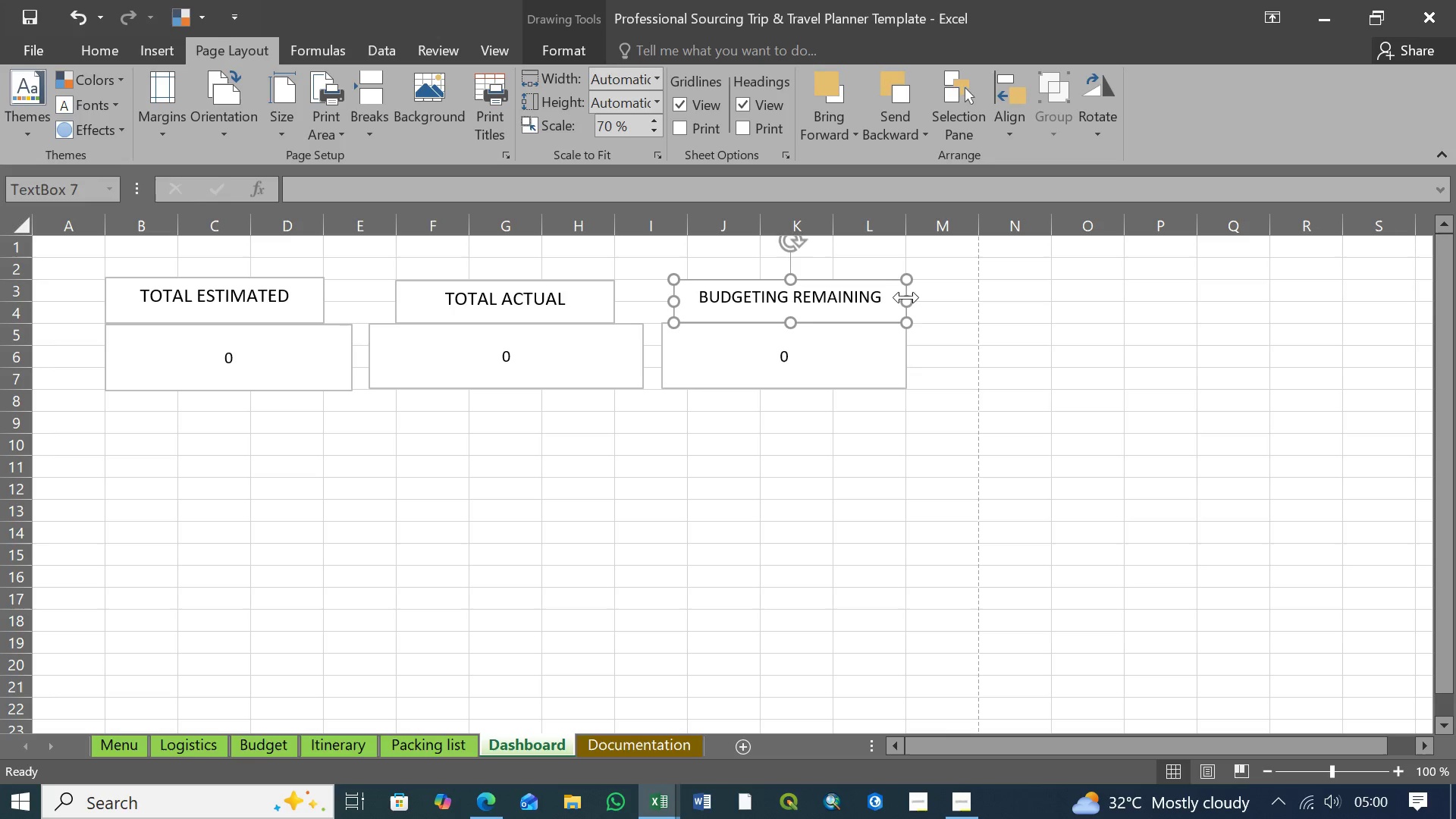 
left_click_drag(start_coordinate=[906, 297], to_coordinate=[890, 299])
 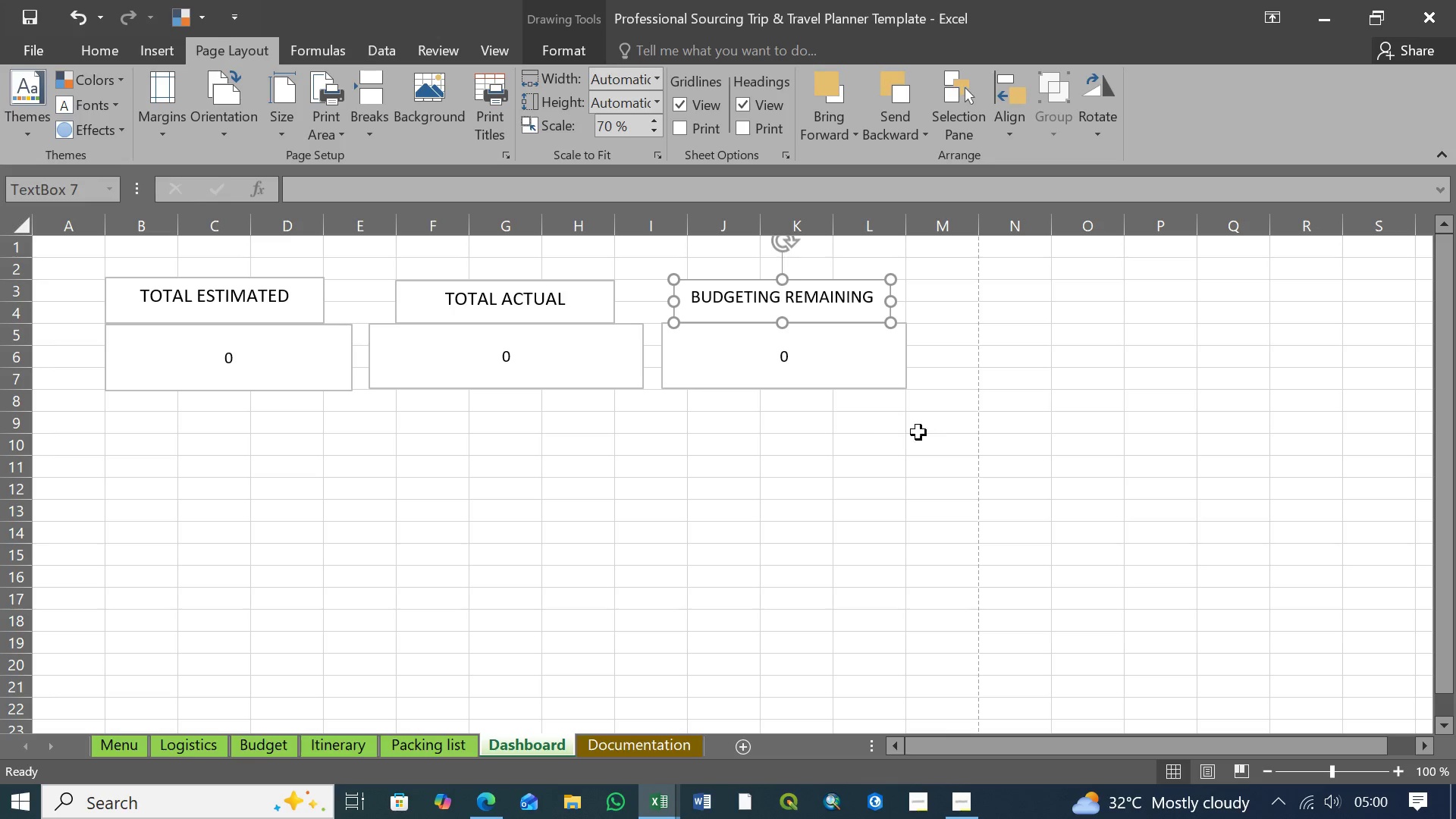 
left_click([937, 434])
 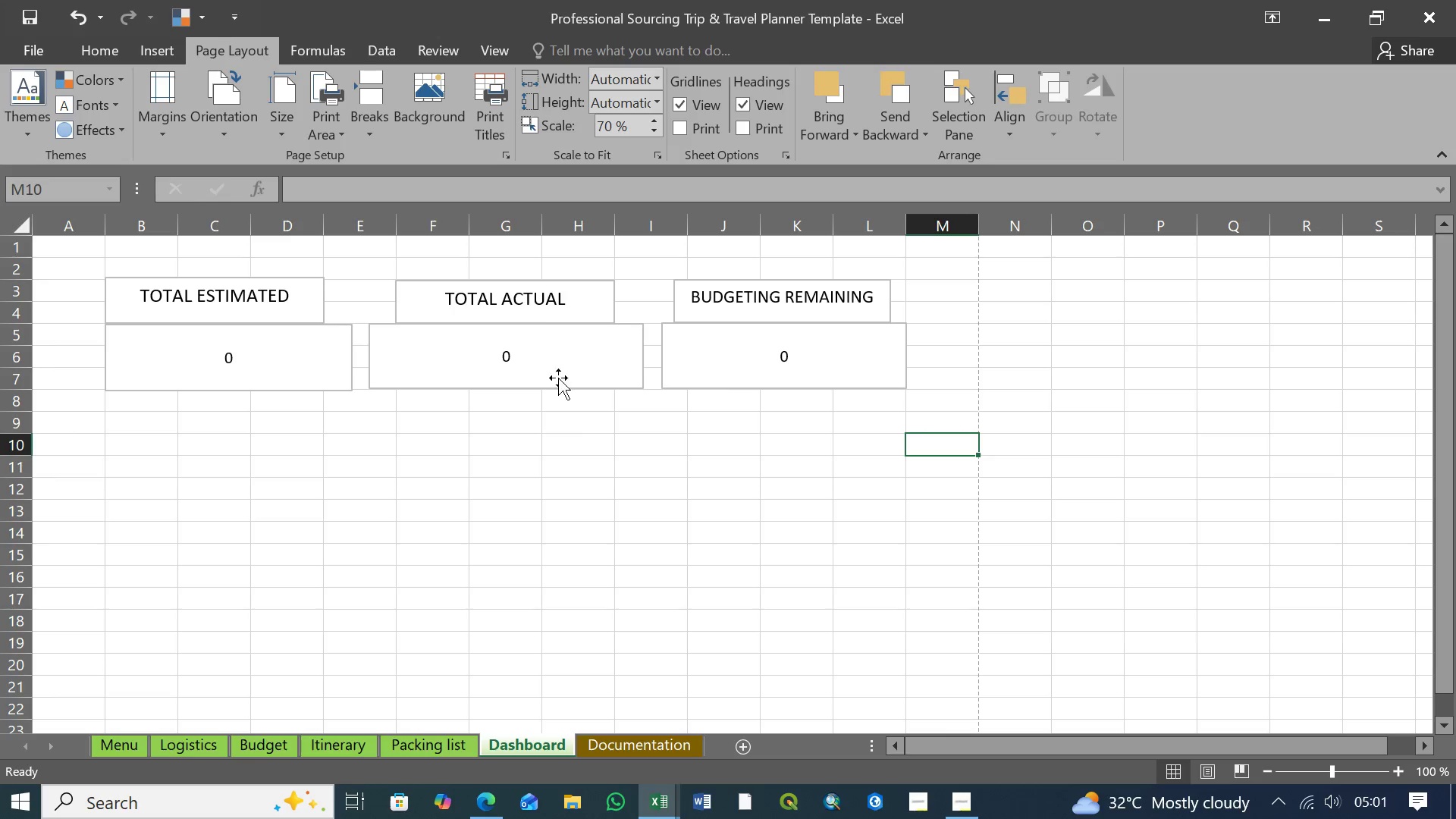 
left_click([420, 299])
 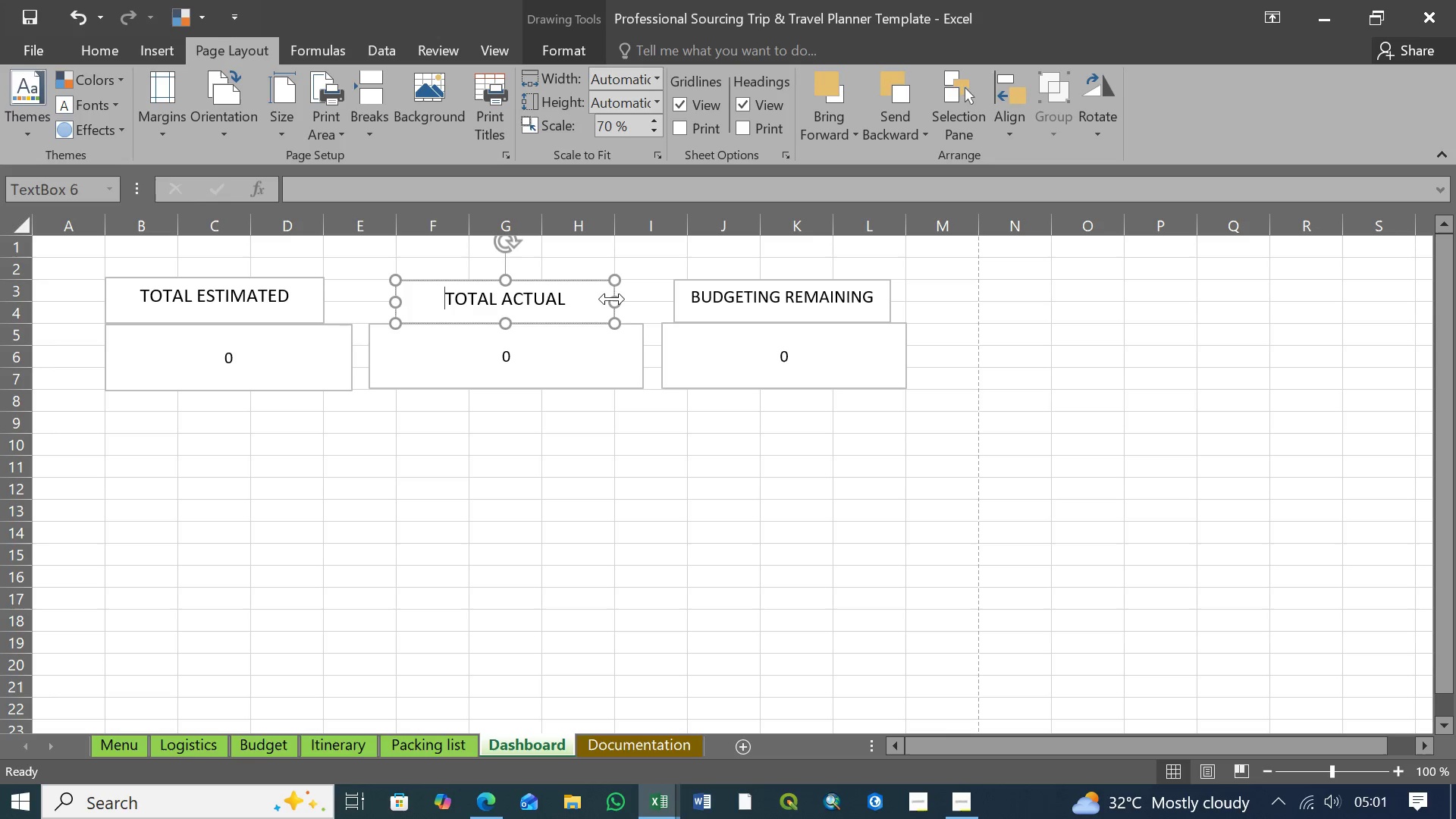 
left_click_drag(start_coordinate=[612, 299], to_coordinate=[626, 299])
 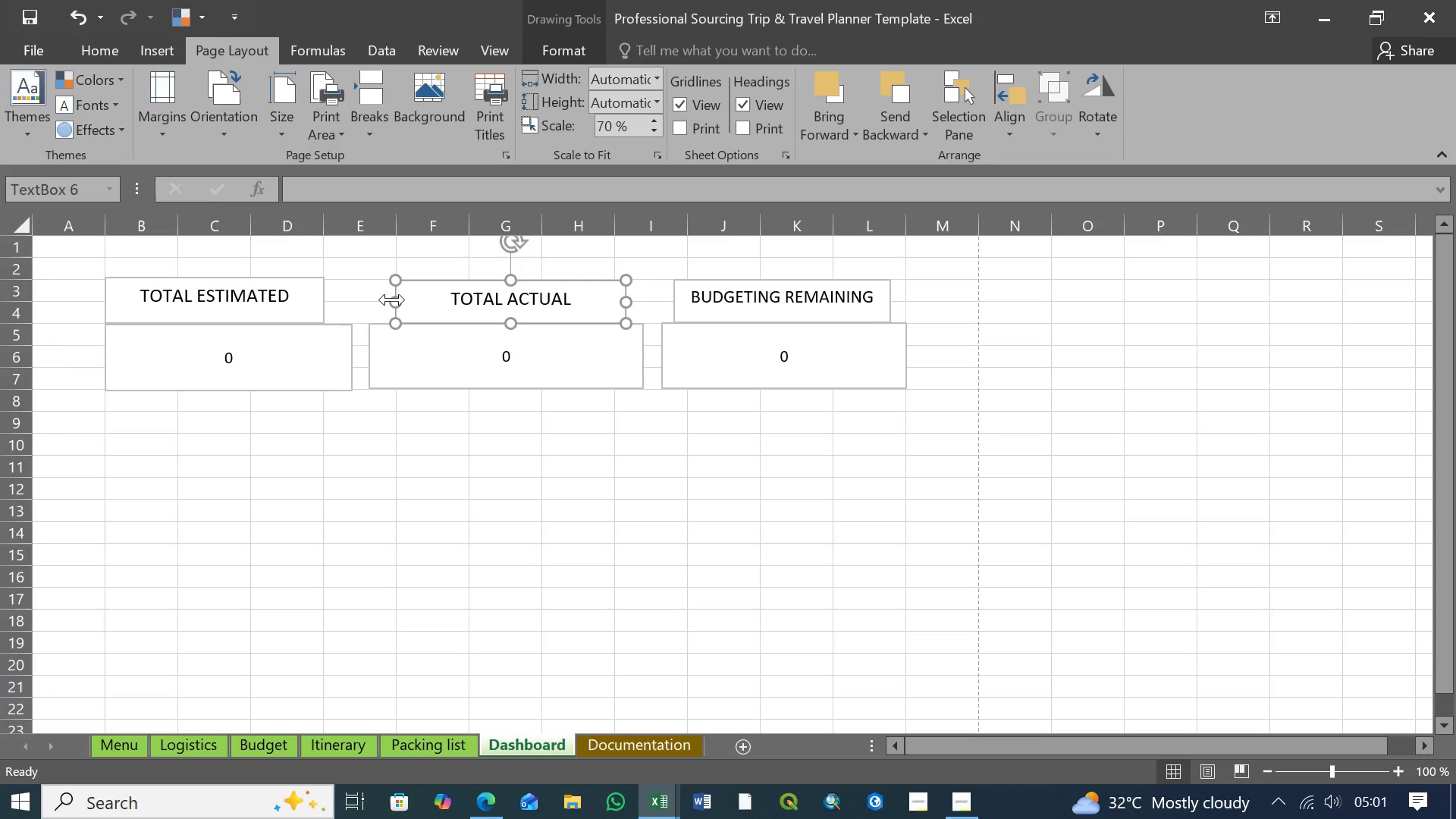 
left_click_drag(start_coordinate=[392, 300], to_coordinate=[384, 301])
 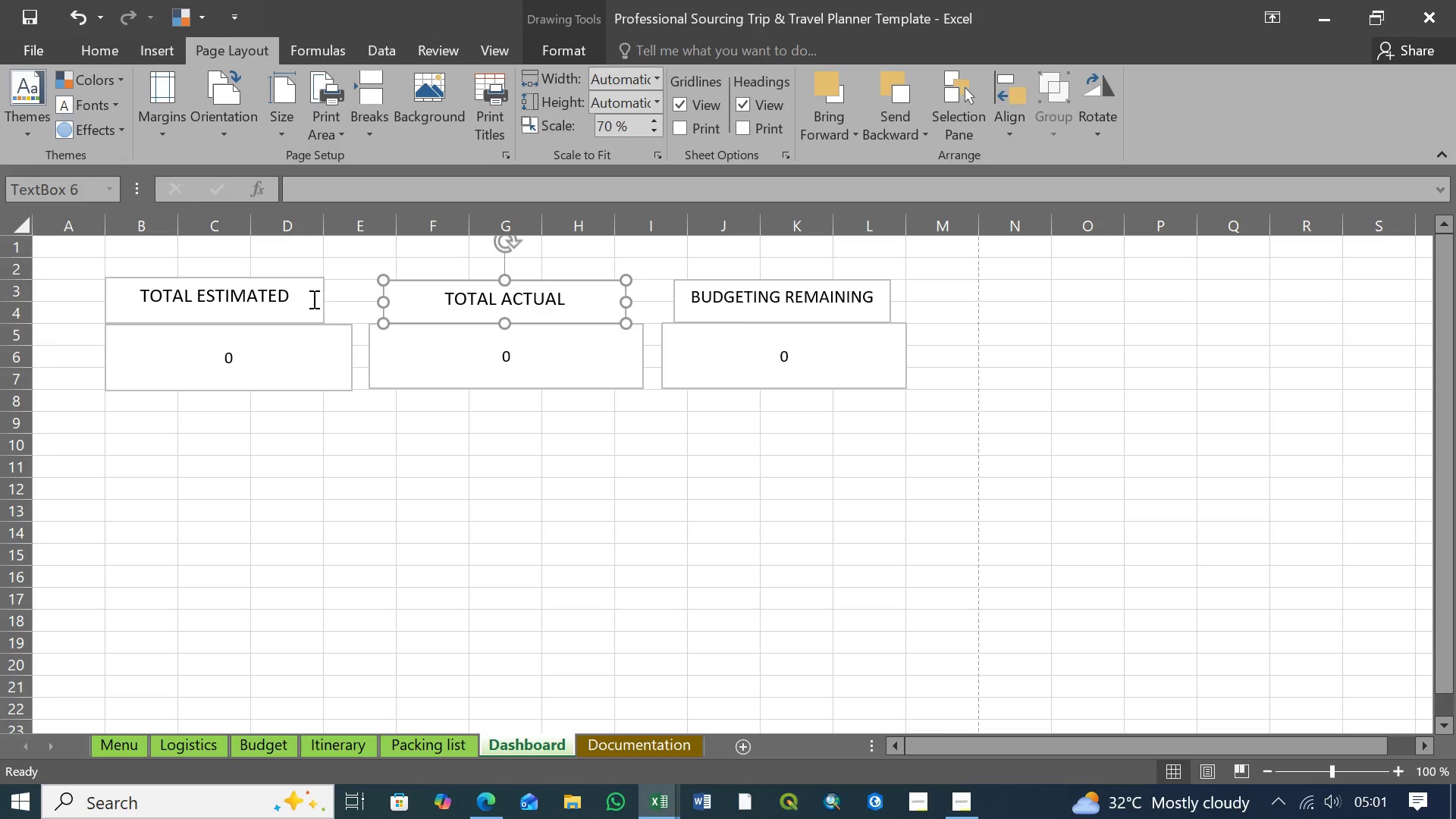 
left_click([306, 299])
 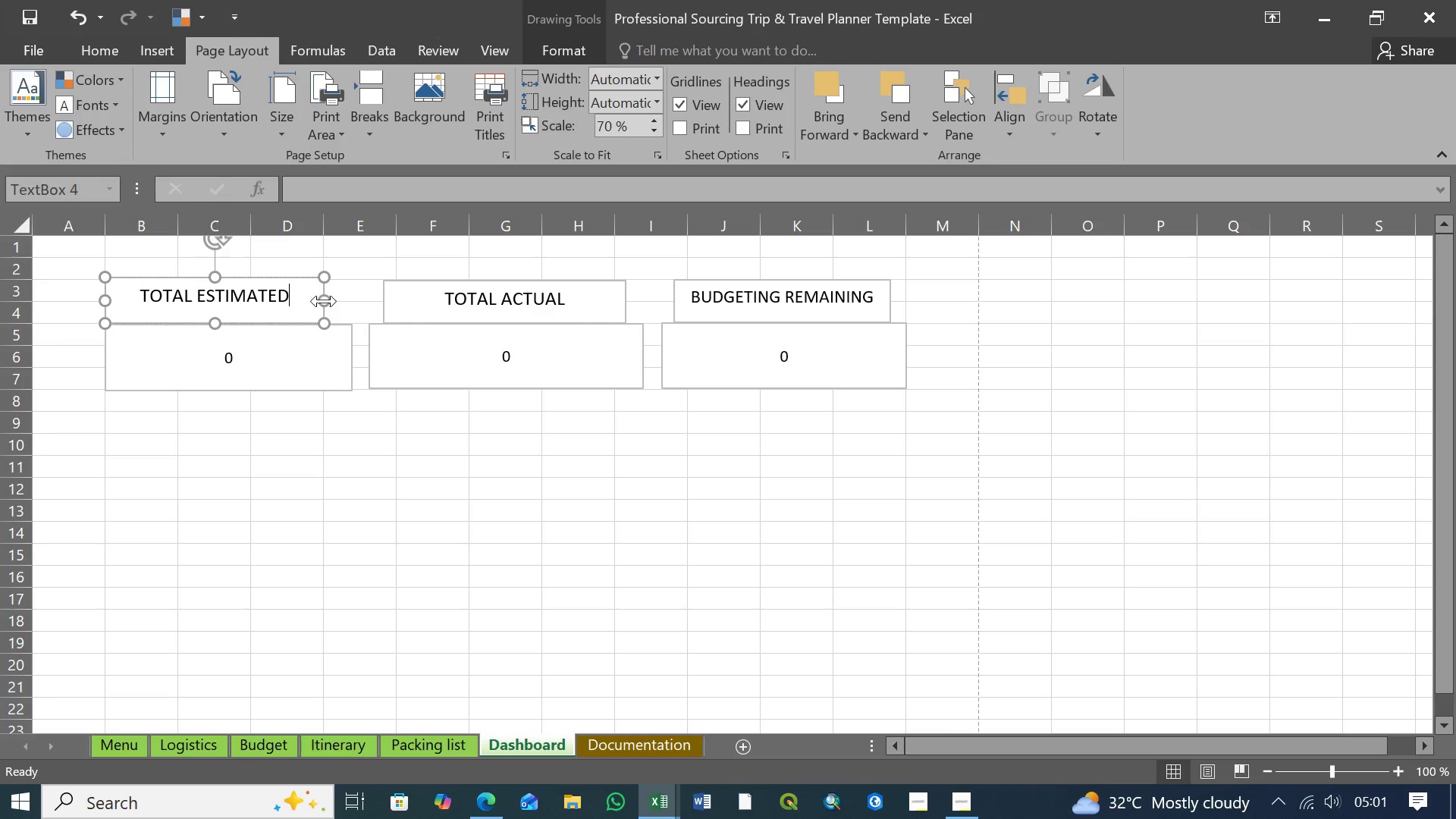 
left_click_drag(start_coordinate=[324, 301], to_coordinate=[340, 301])
 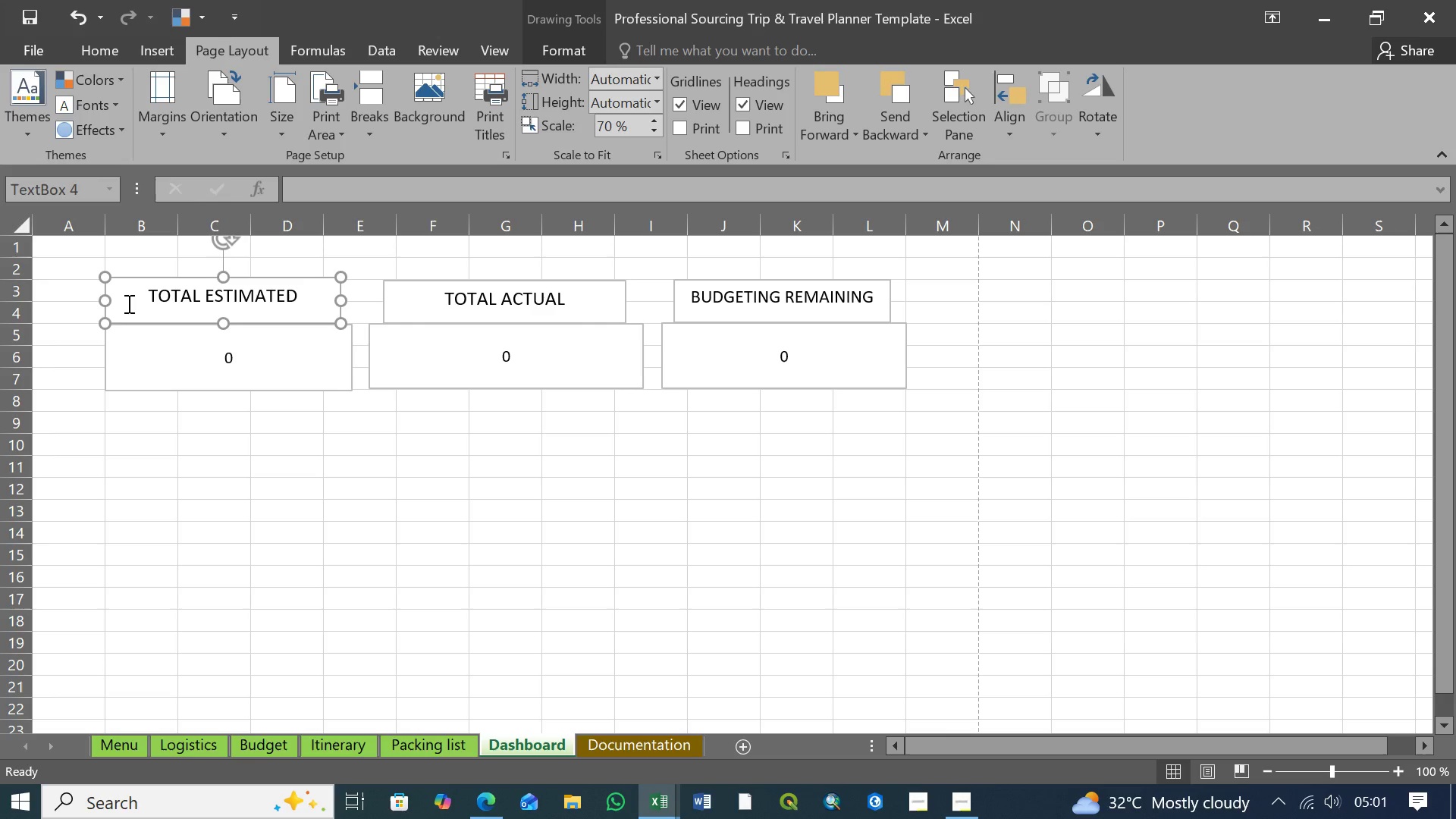 
left_click([127, 300])
 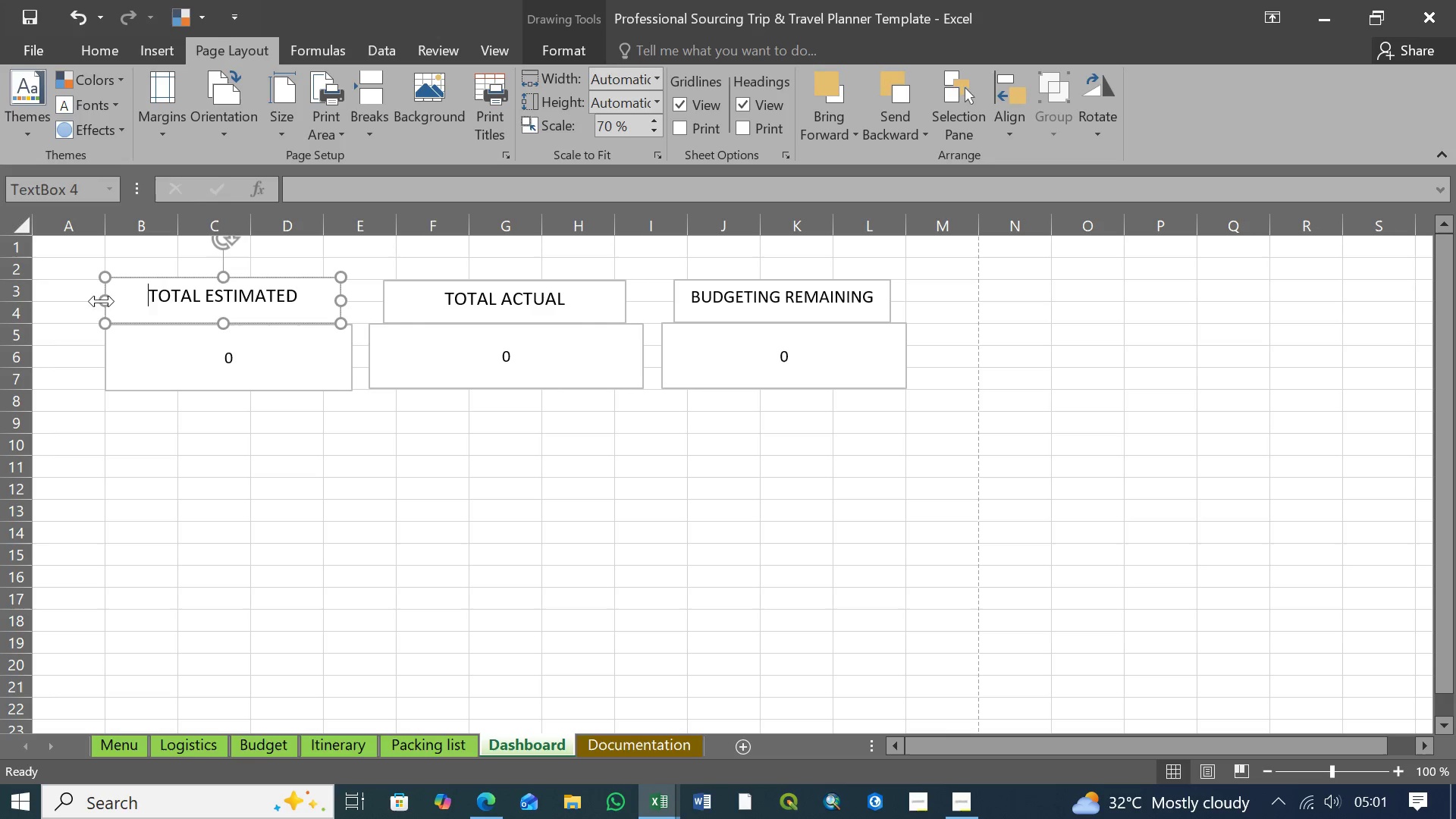 
left_click_drag(start_coordinate=[102, 301], to_coordinate=[120, 302])
 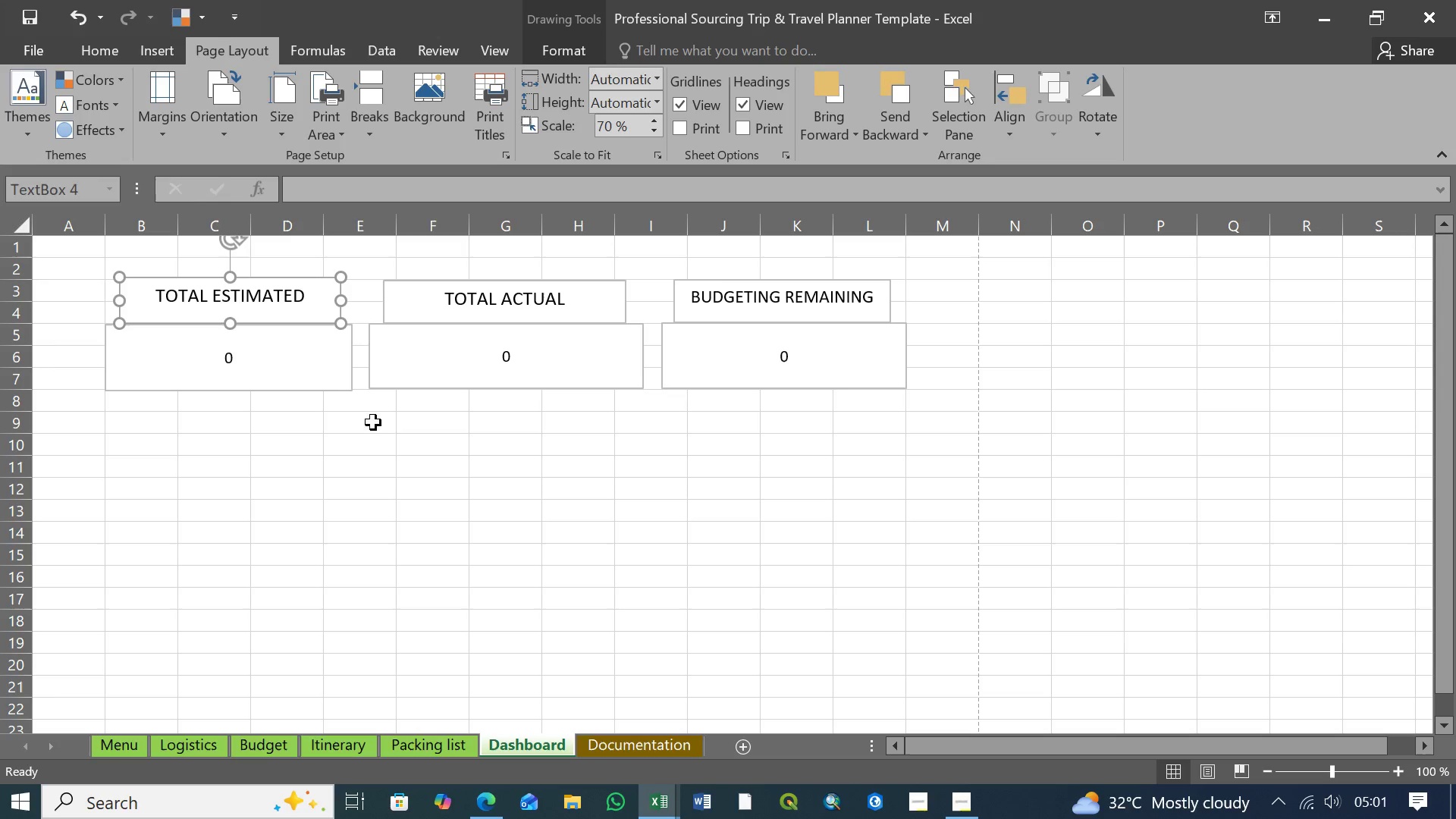 
left_click([389, 434])
 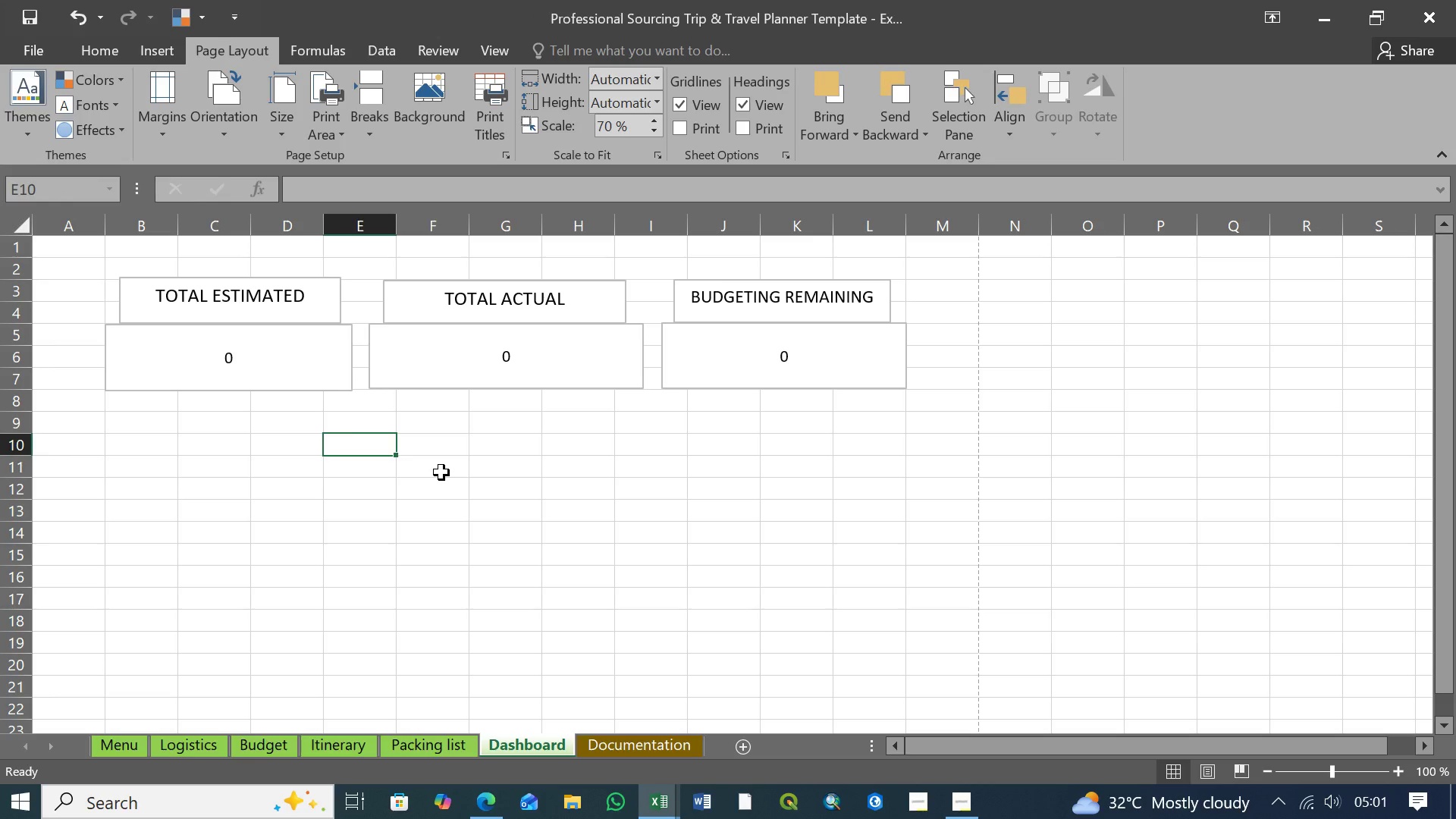 
left_click([316, 289])
 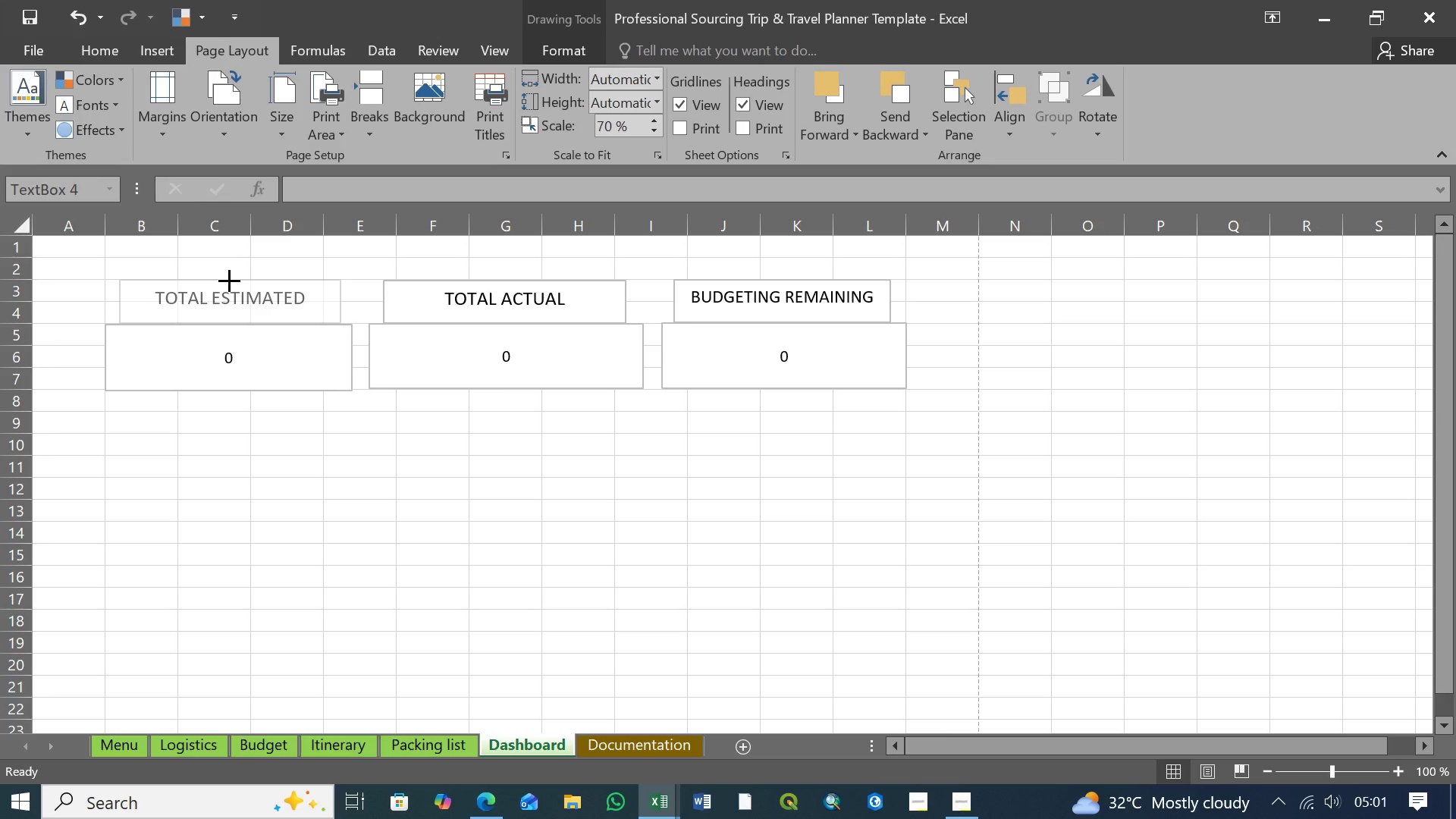 
wait(5.49)
 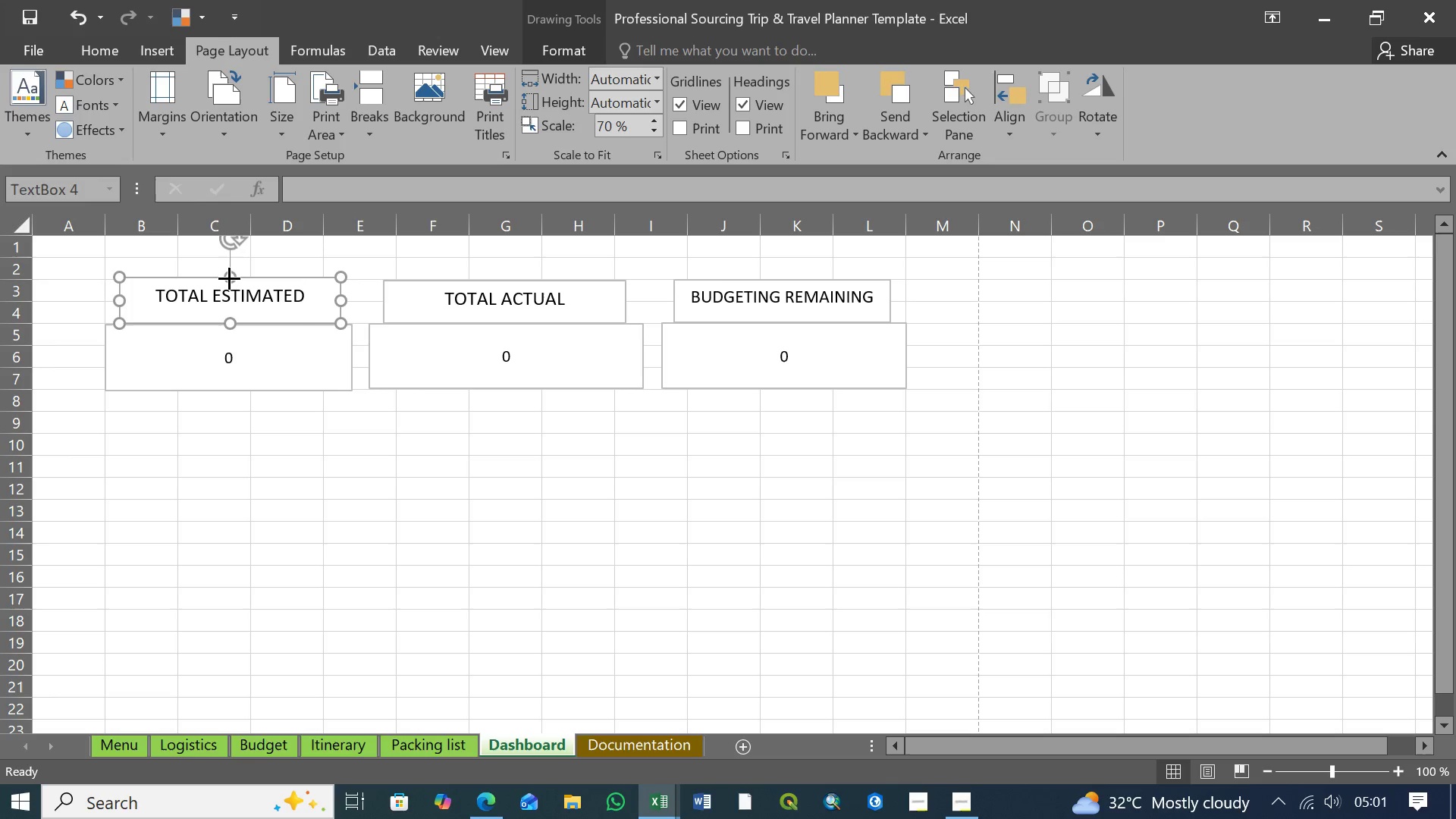 
left_click([366, 436])
 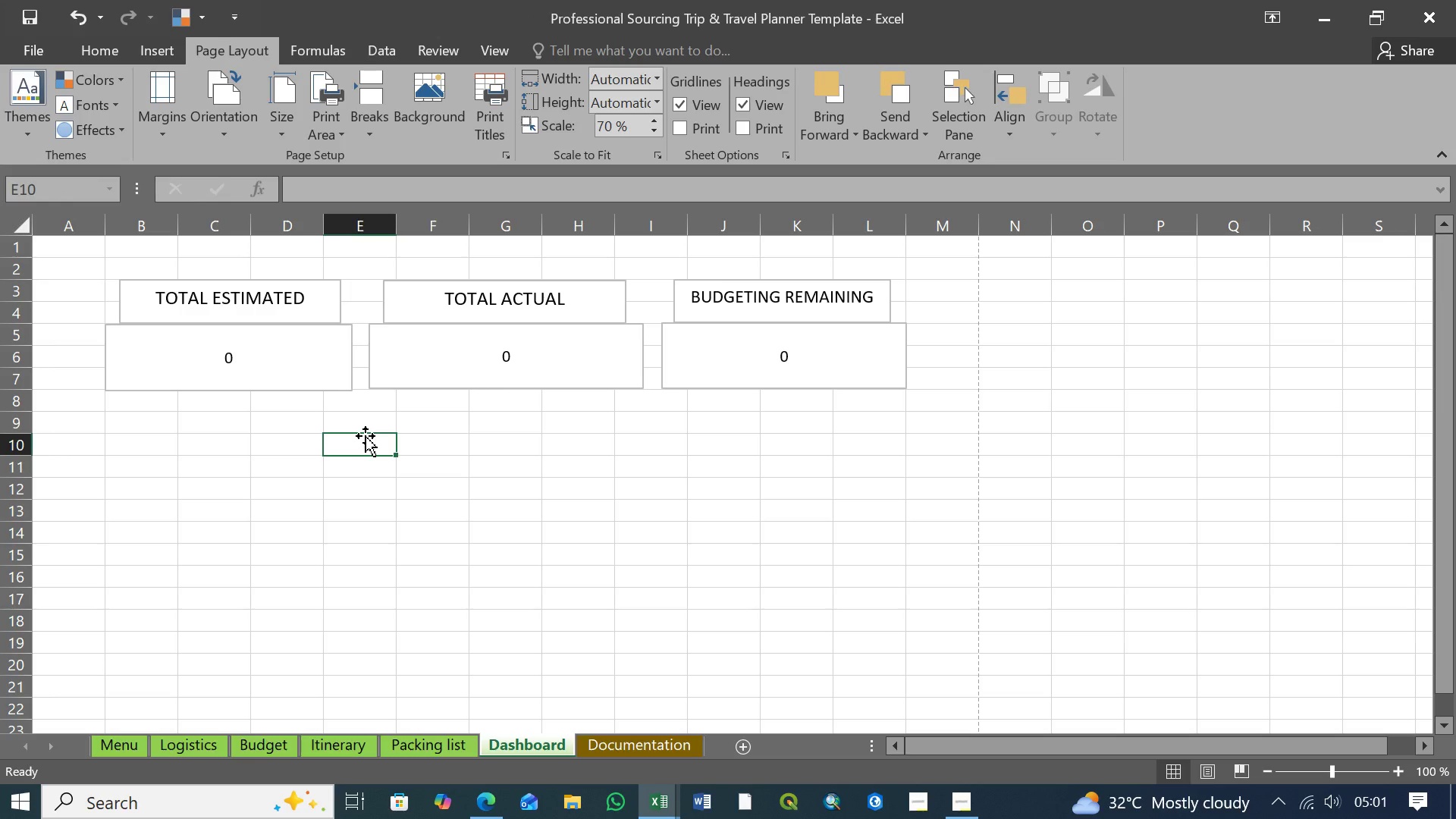 
wait(7.97)
 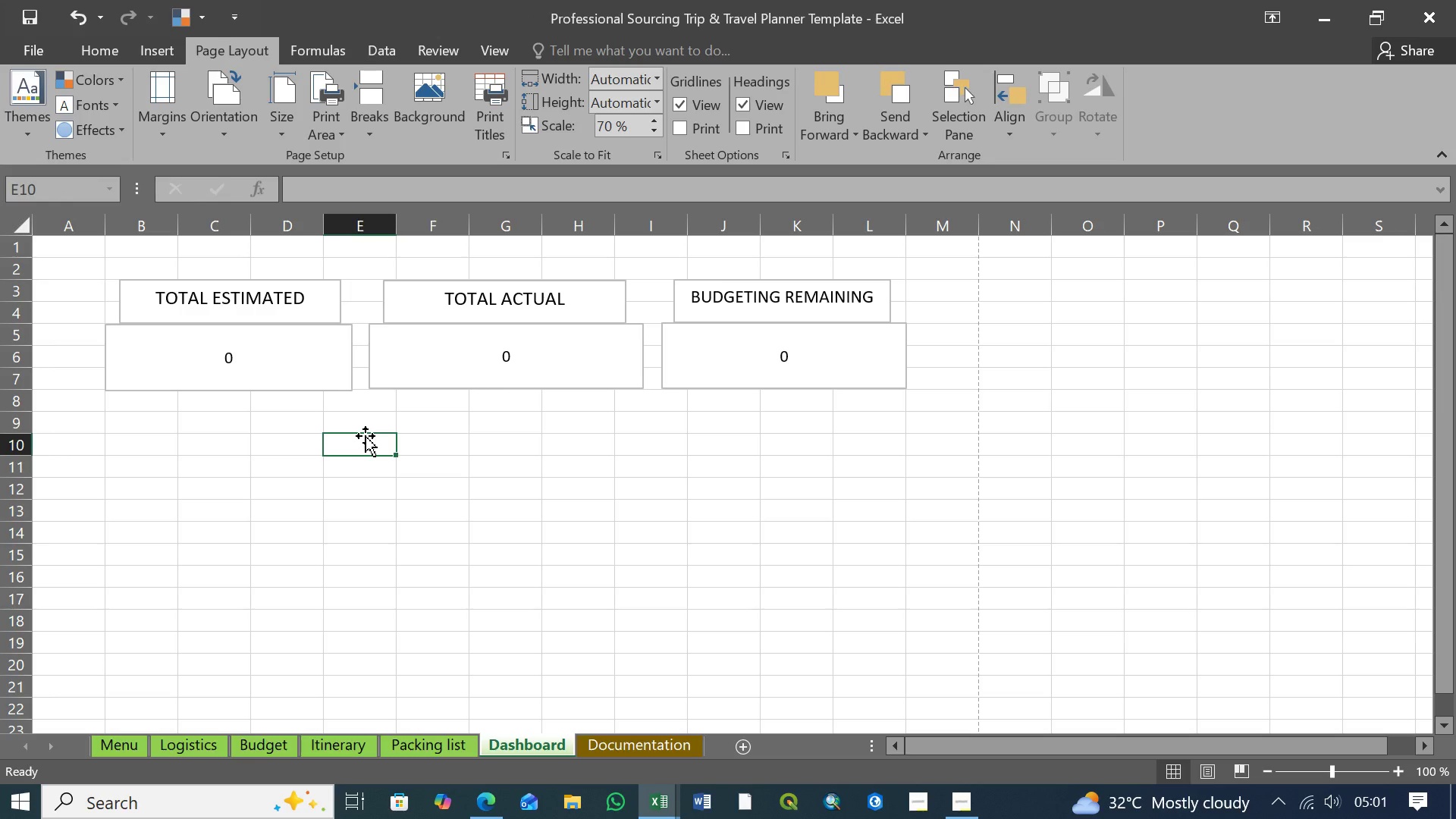 
left_click([682, 306])
 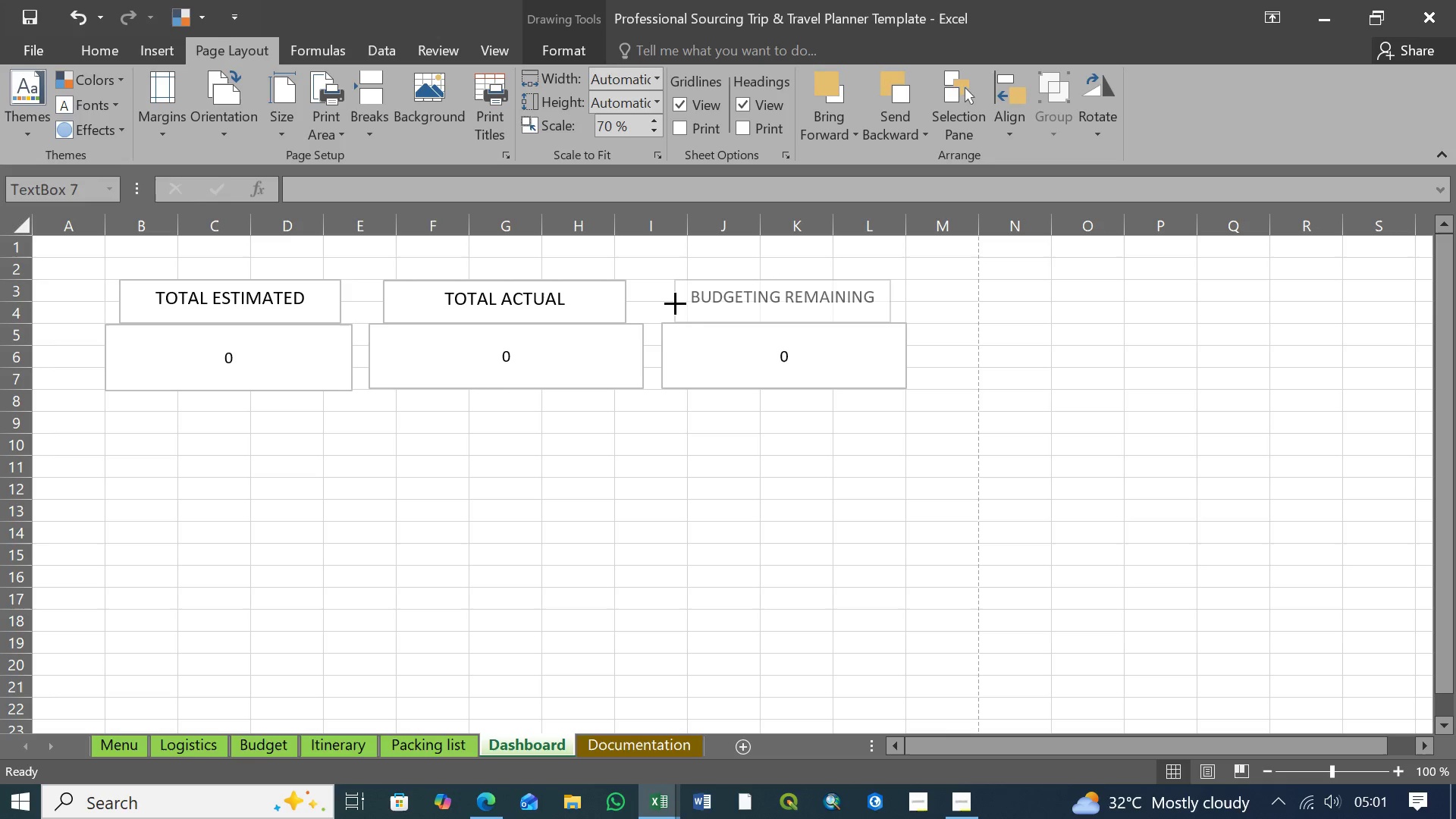 
wait(5.75)
 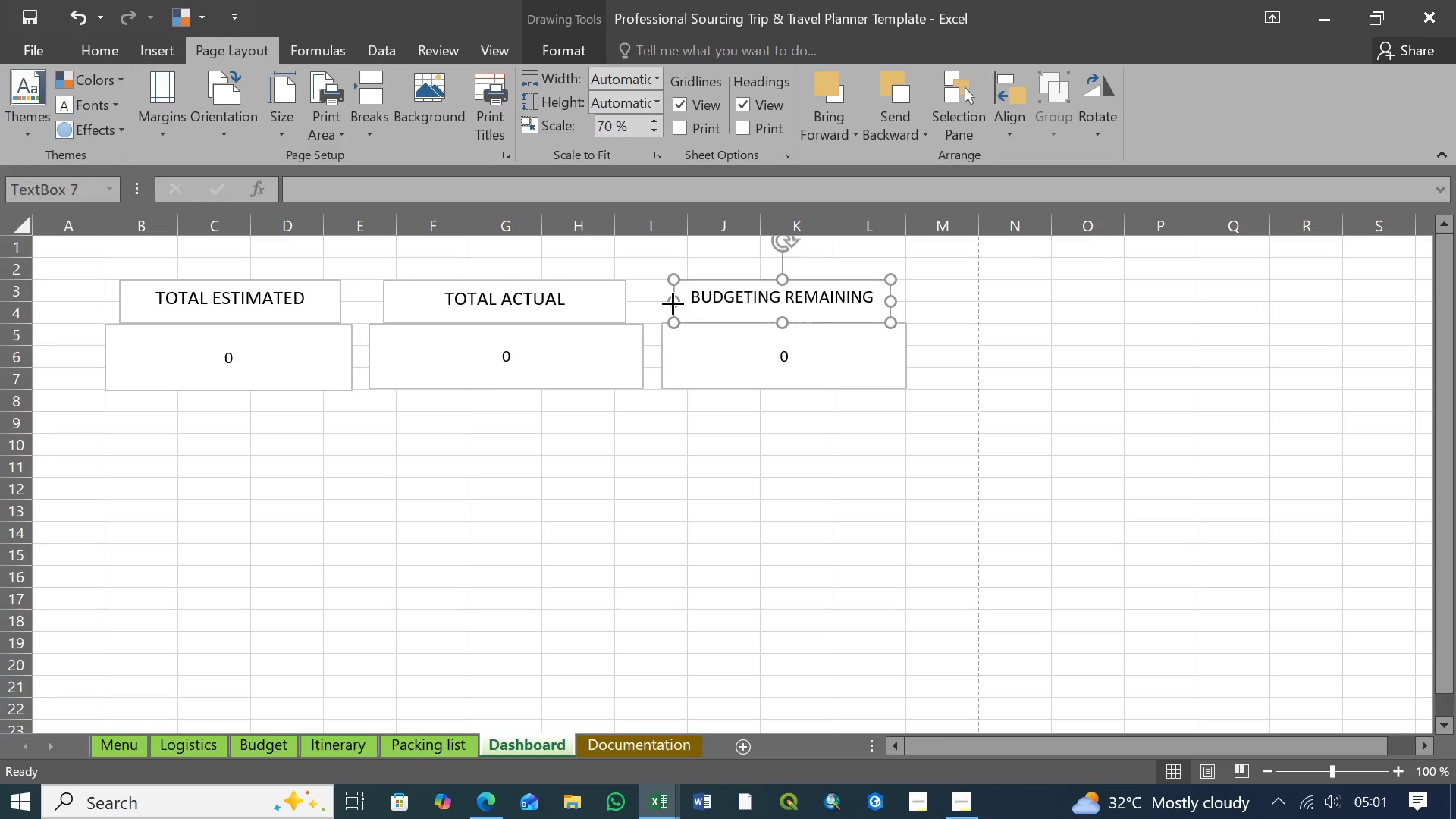 
left_click([764, 406])
 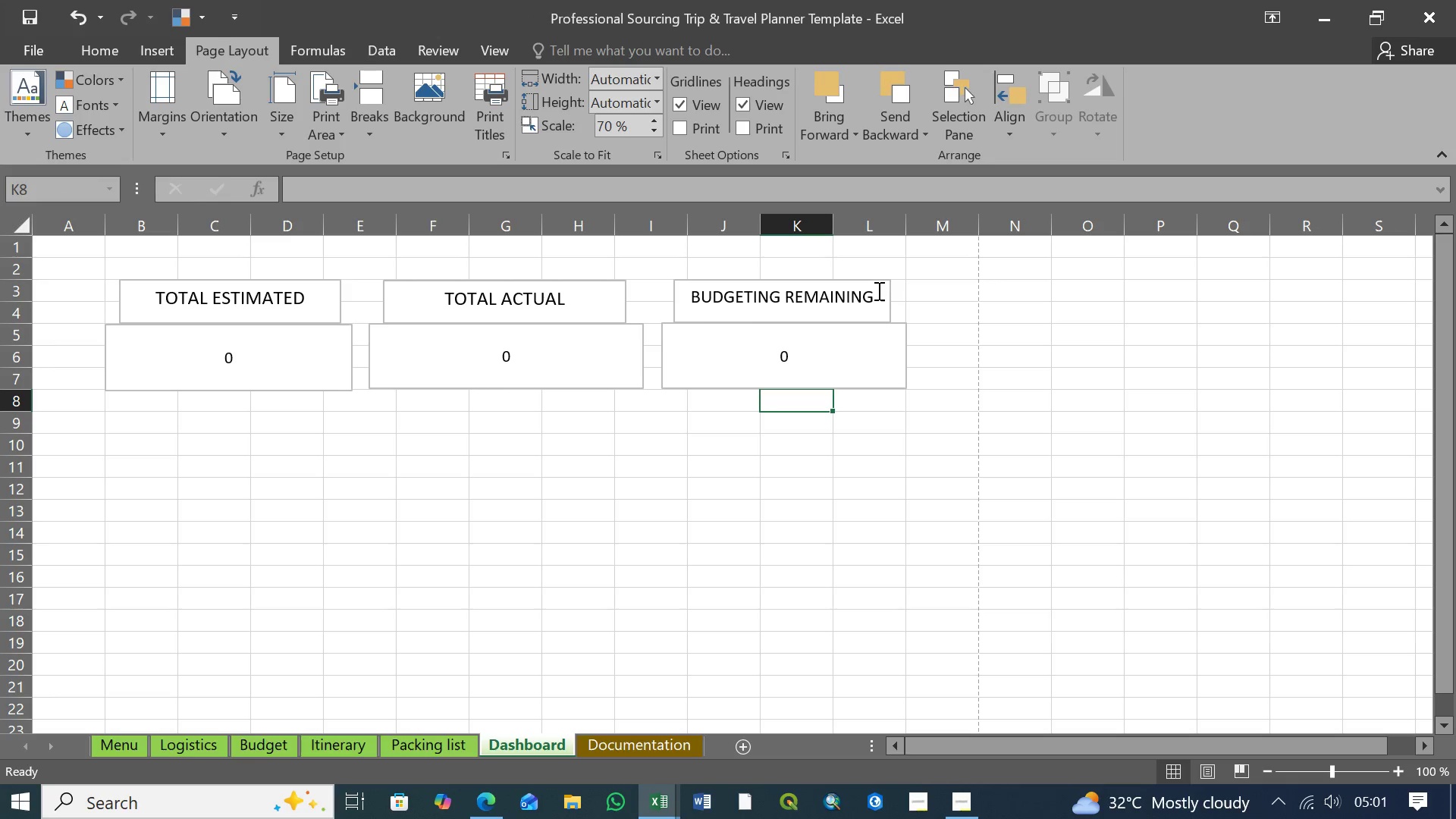 
left_click([875, 288])
 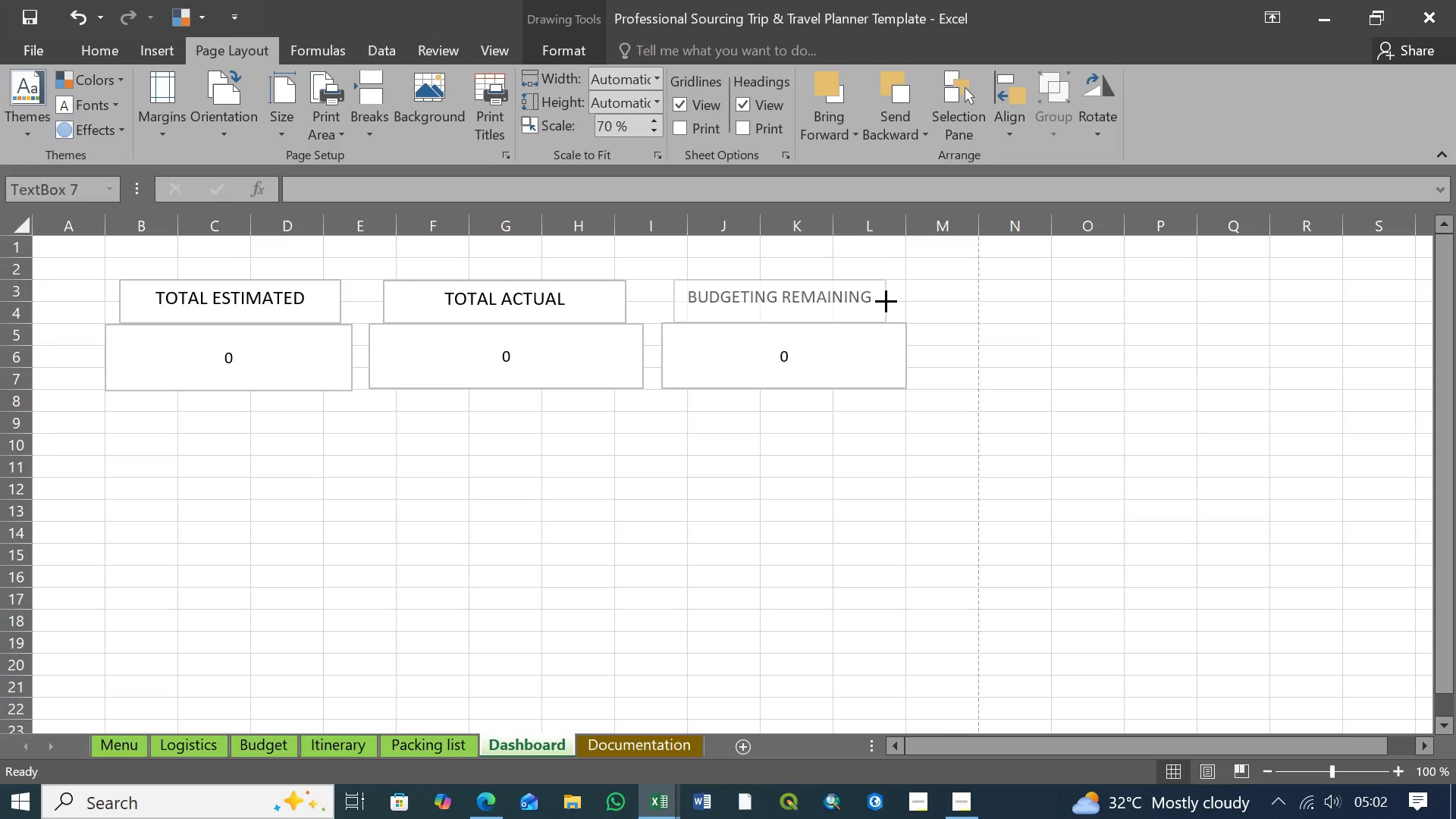 
left_click([861, 395])
 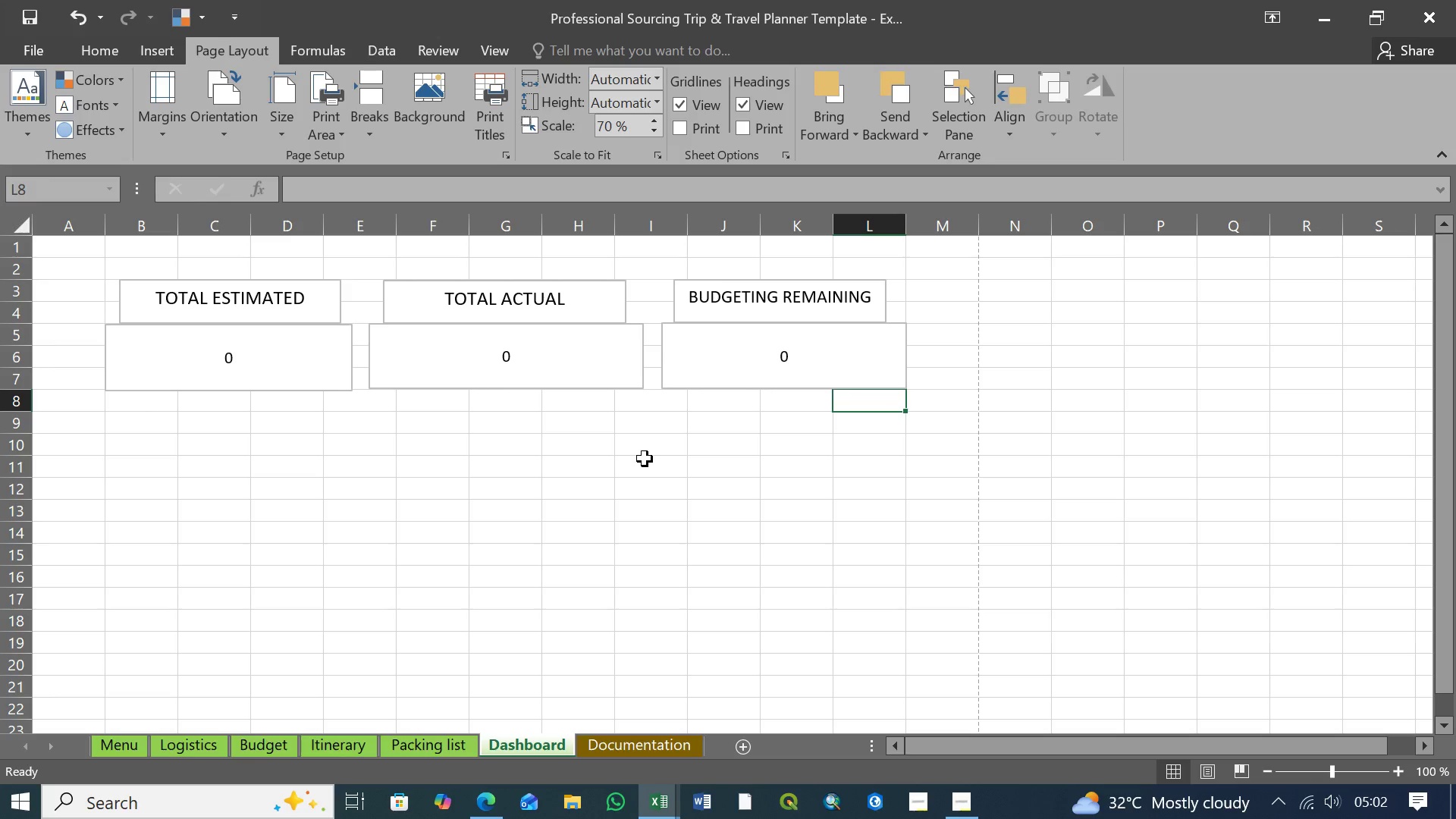 
left_click([604, 300])
 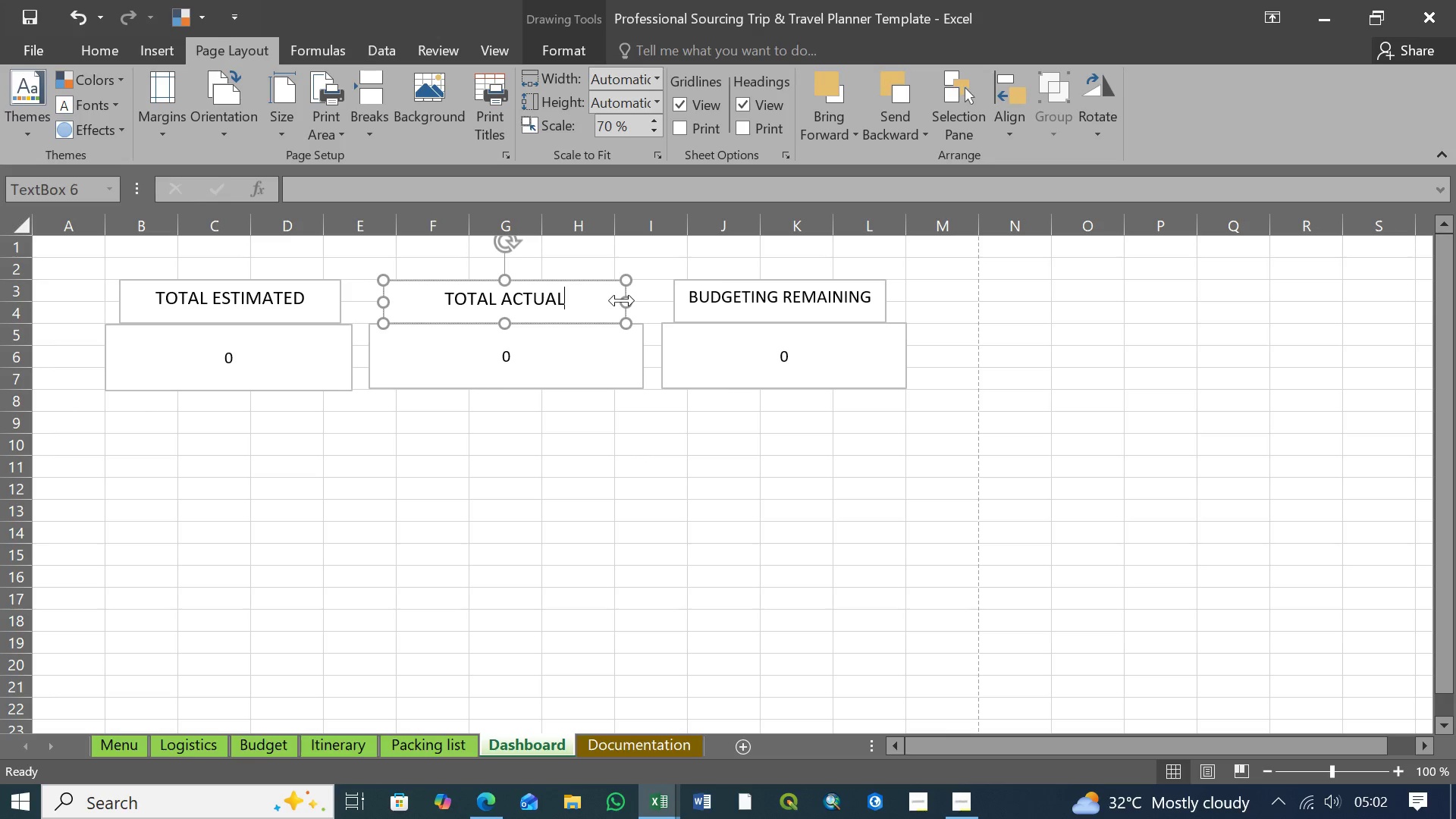 
left_click_drag(start_coordinate=[622, 300], to_coordinate=[629, 300])
 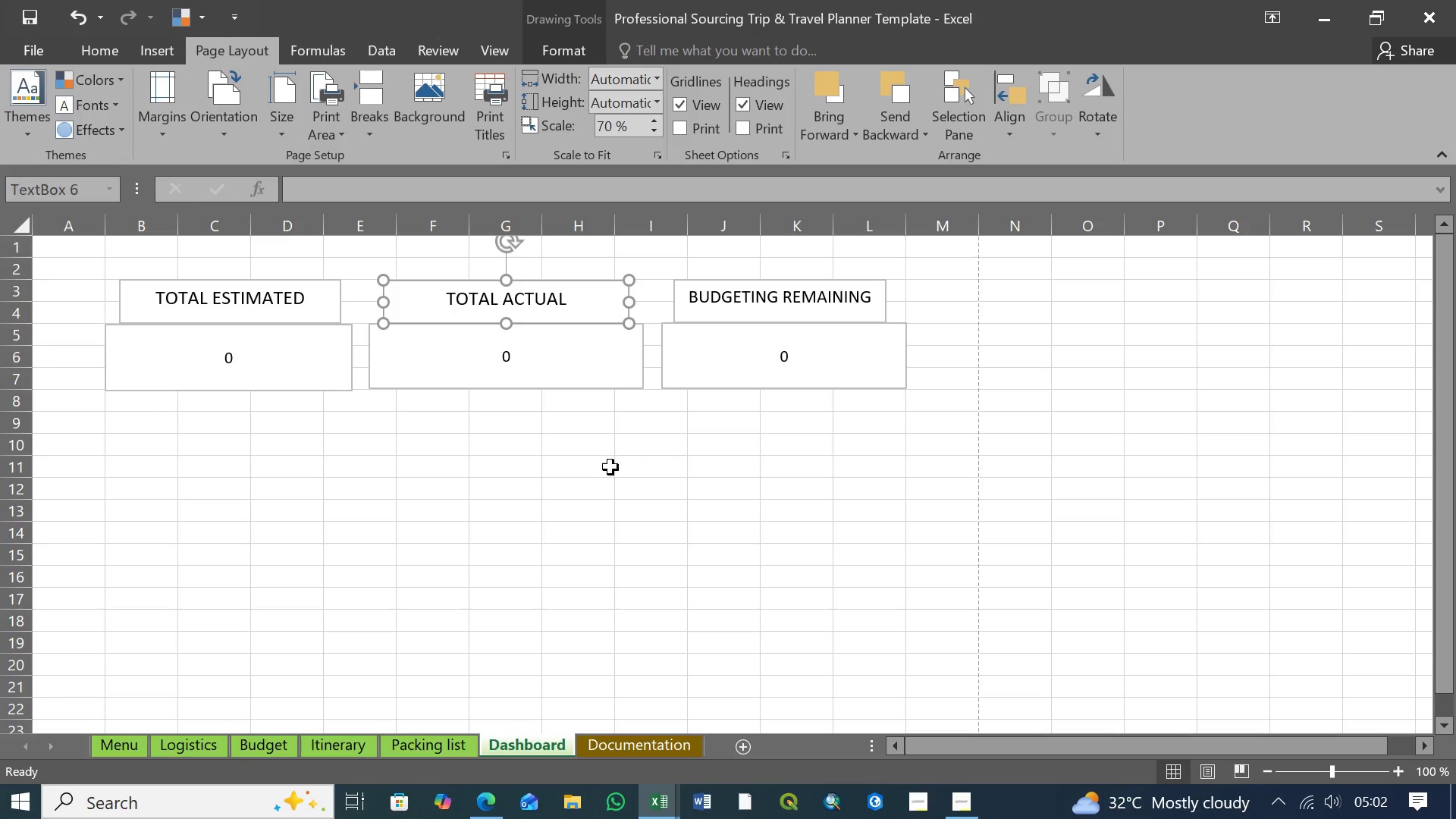 
left_click([610, 467])
 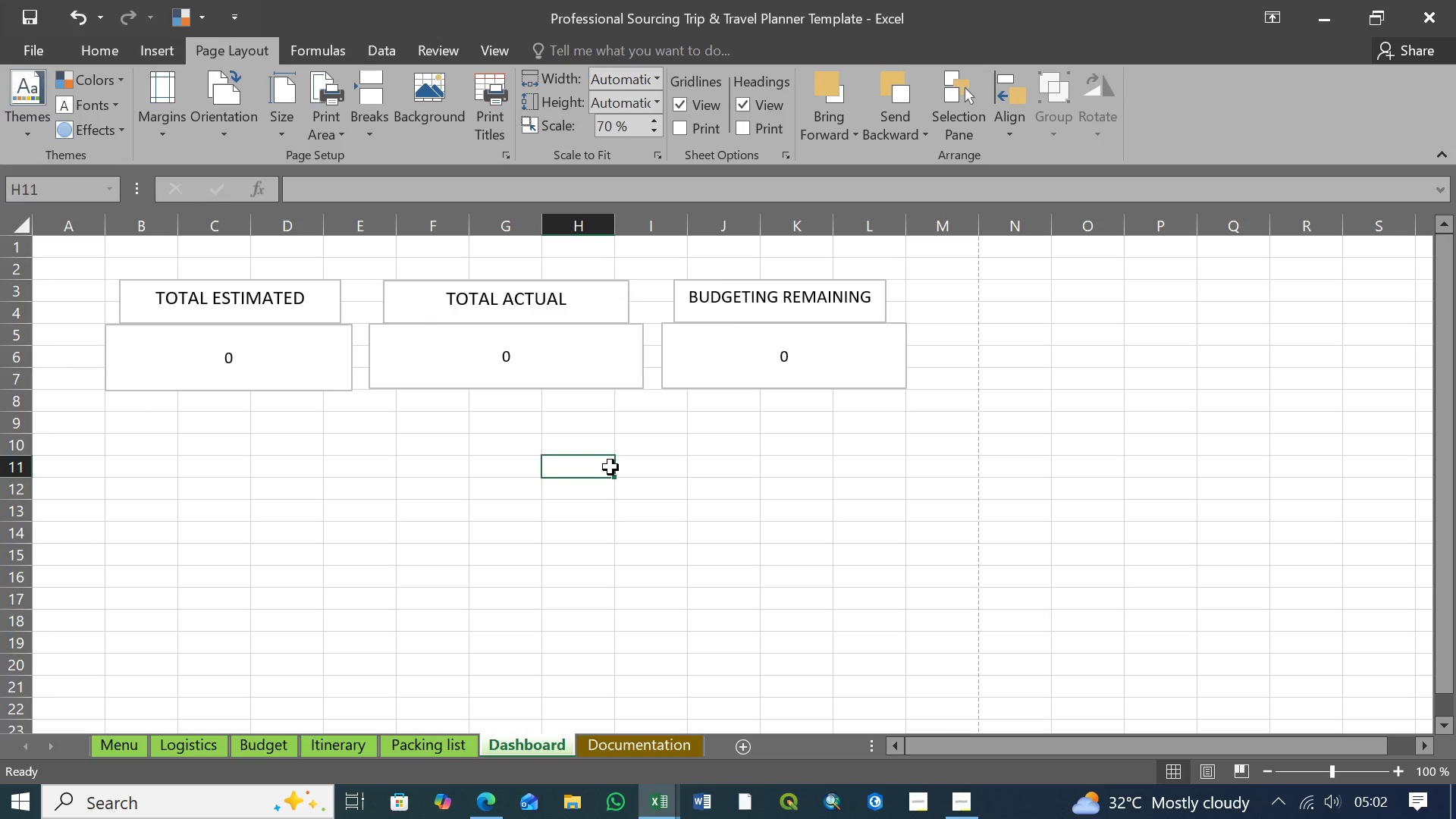 
wait(9.42)
 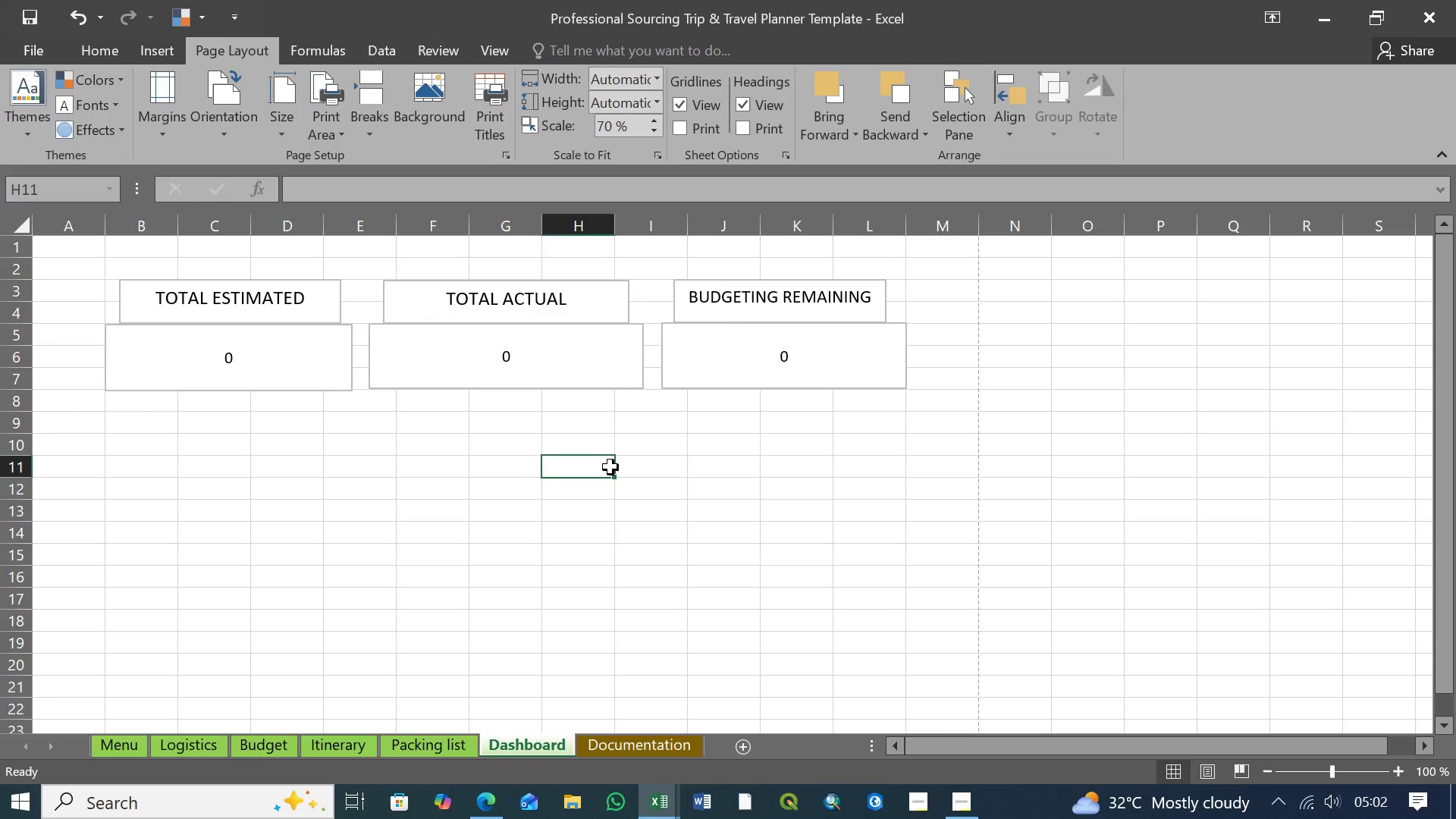 
left_click([679, 100])
 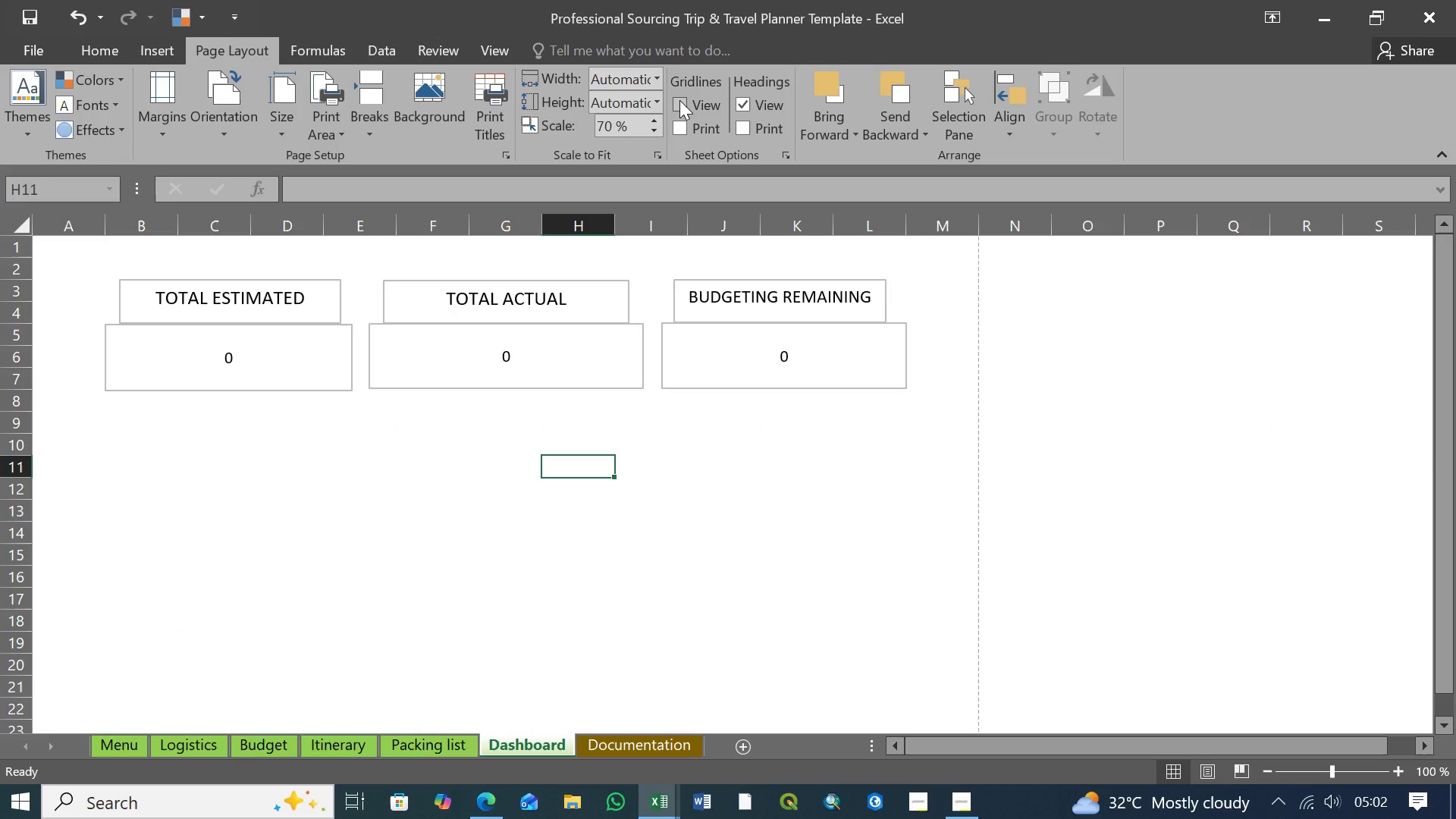 
left_click([679, 100])
 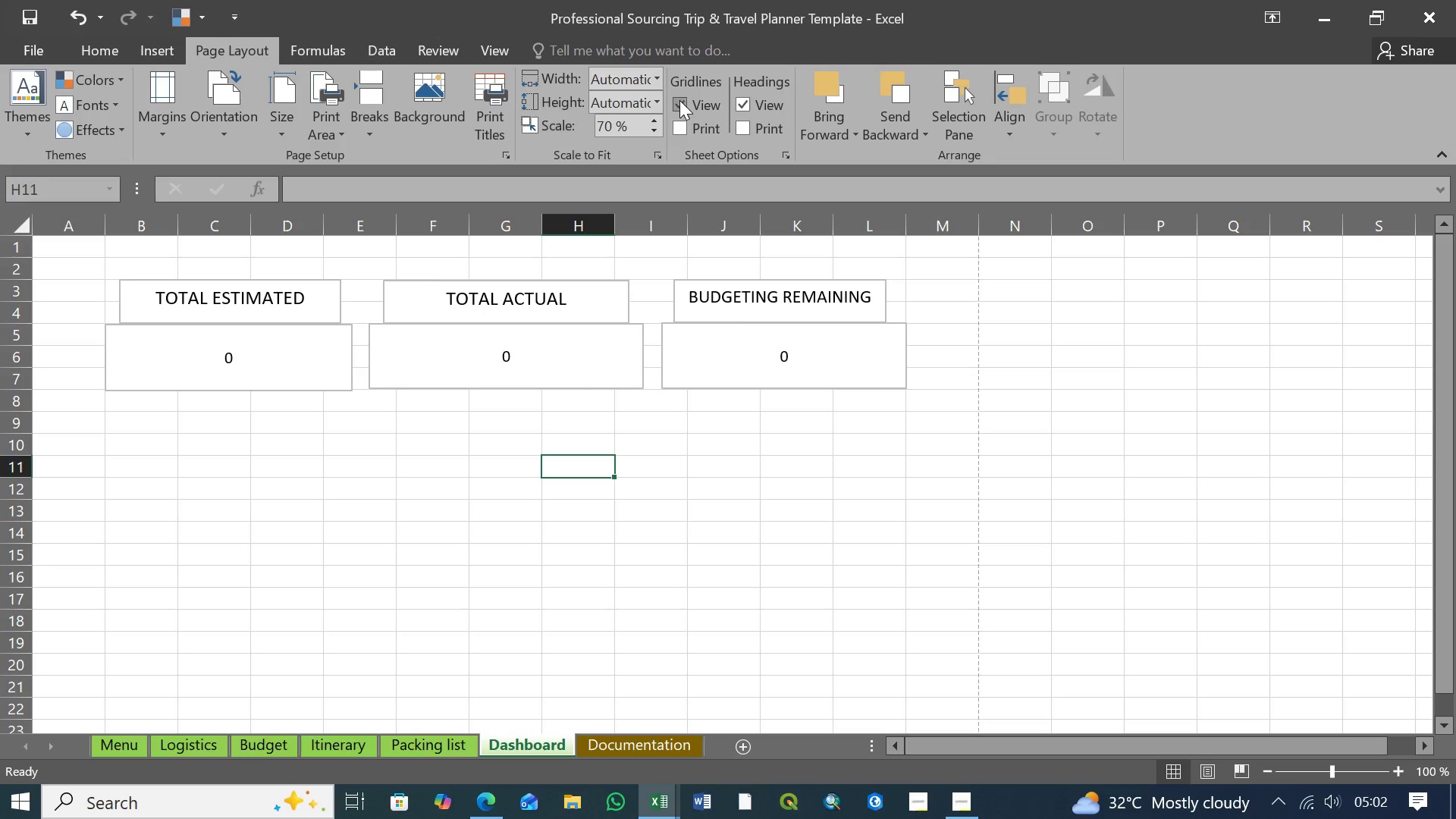 
left_click([679, 100])
 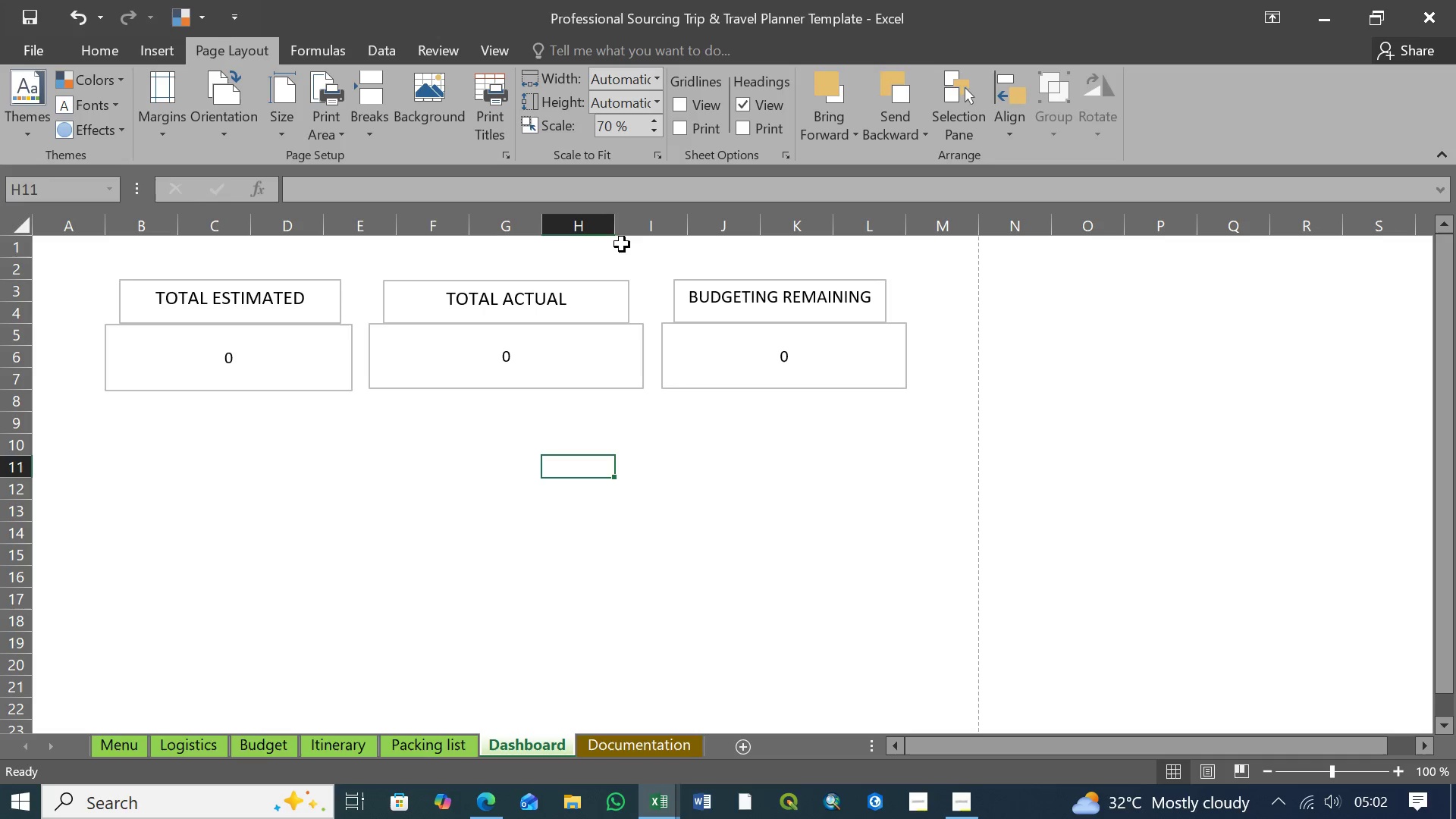 
left_click([592, 303])
 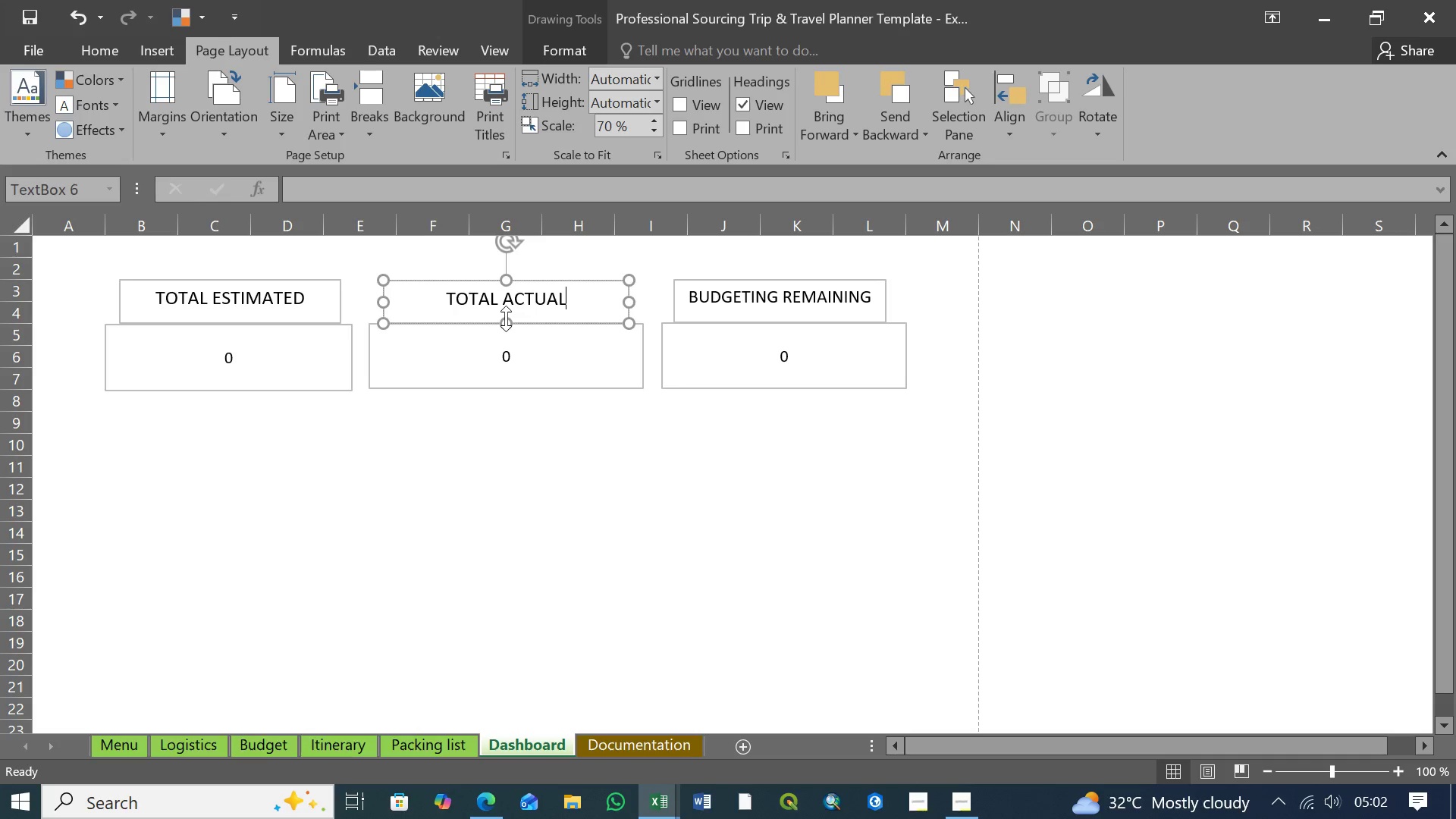 
left_click_drag(start_coordinate=[506, 318], to_coordinate=[509, 322])
 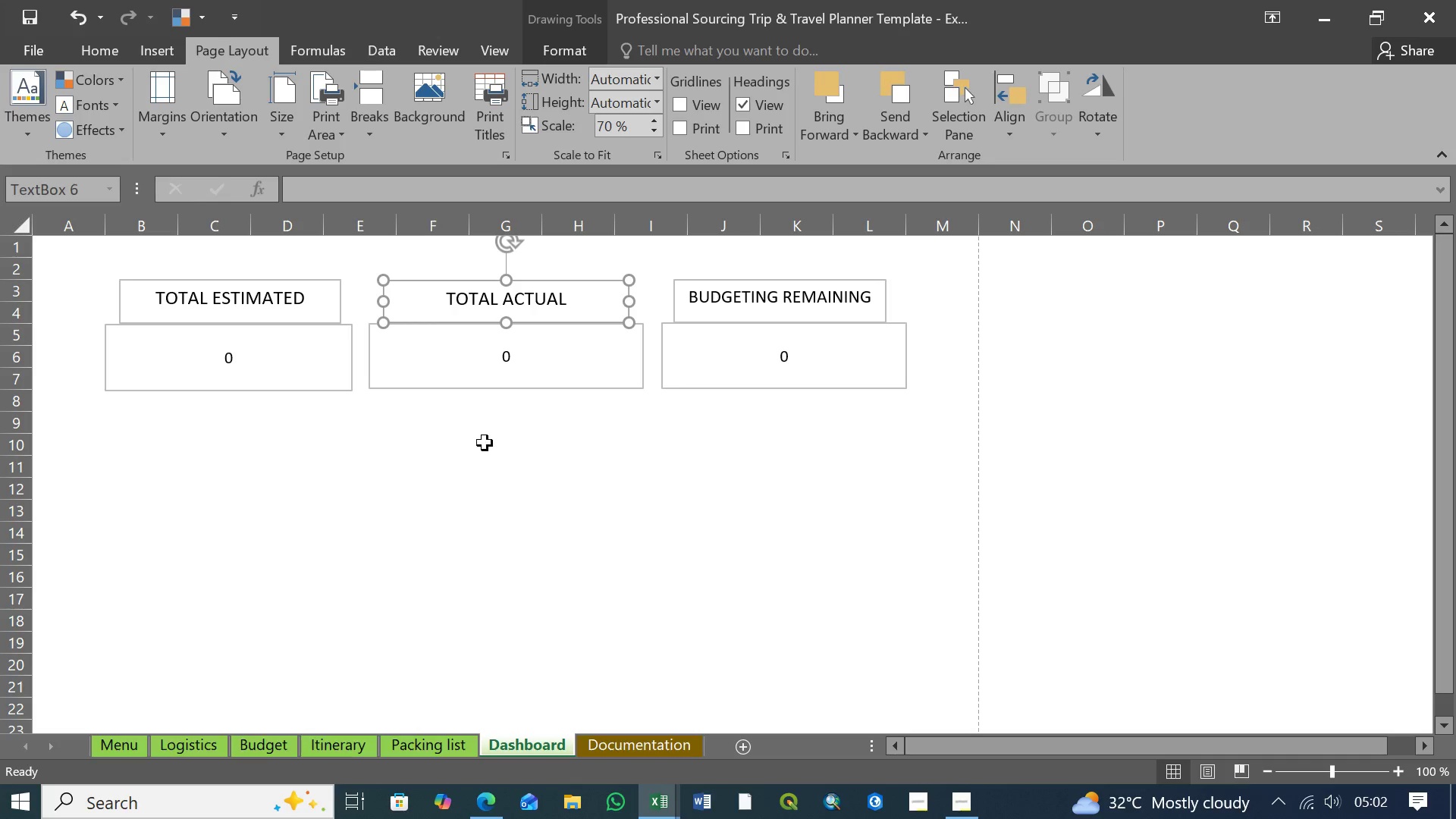 
left_click([485, 443])
 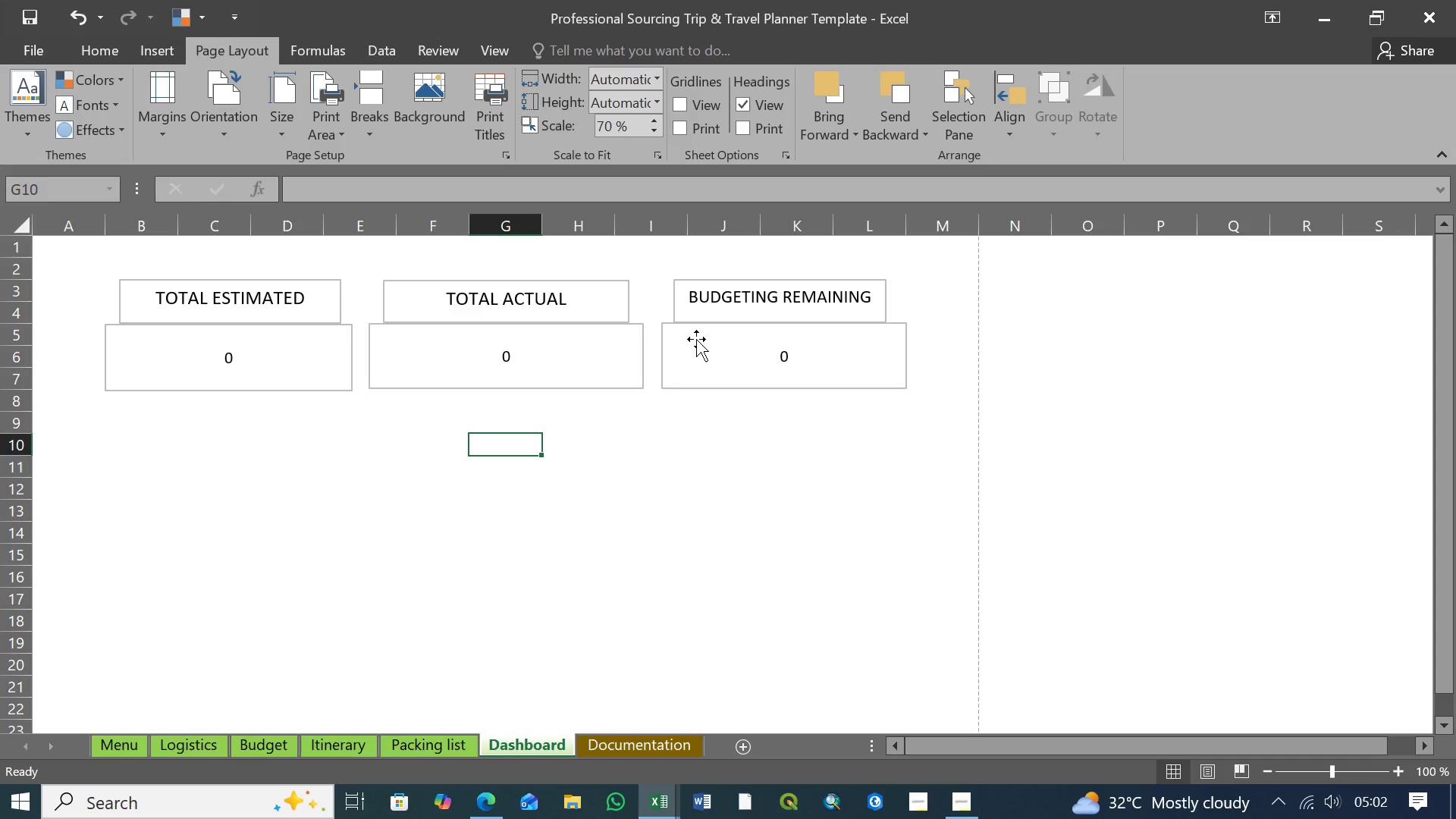 
left_click([720, 311])
 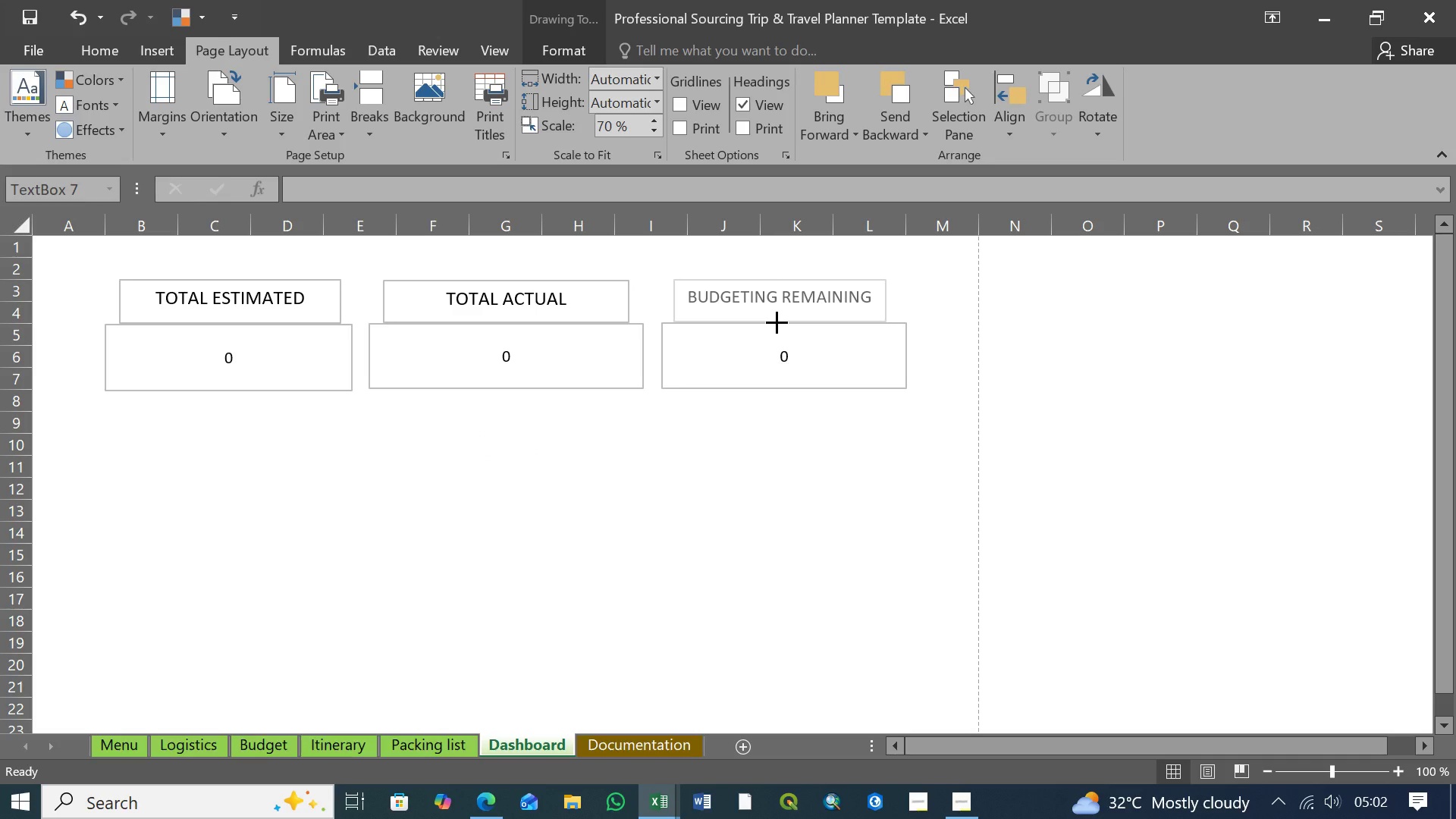 
left_click([767, 460])
 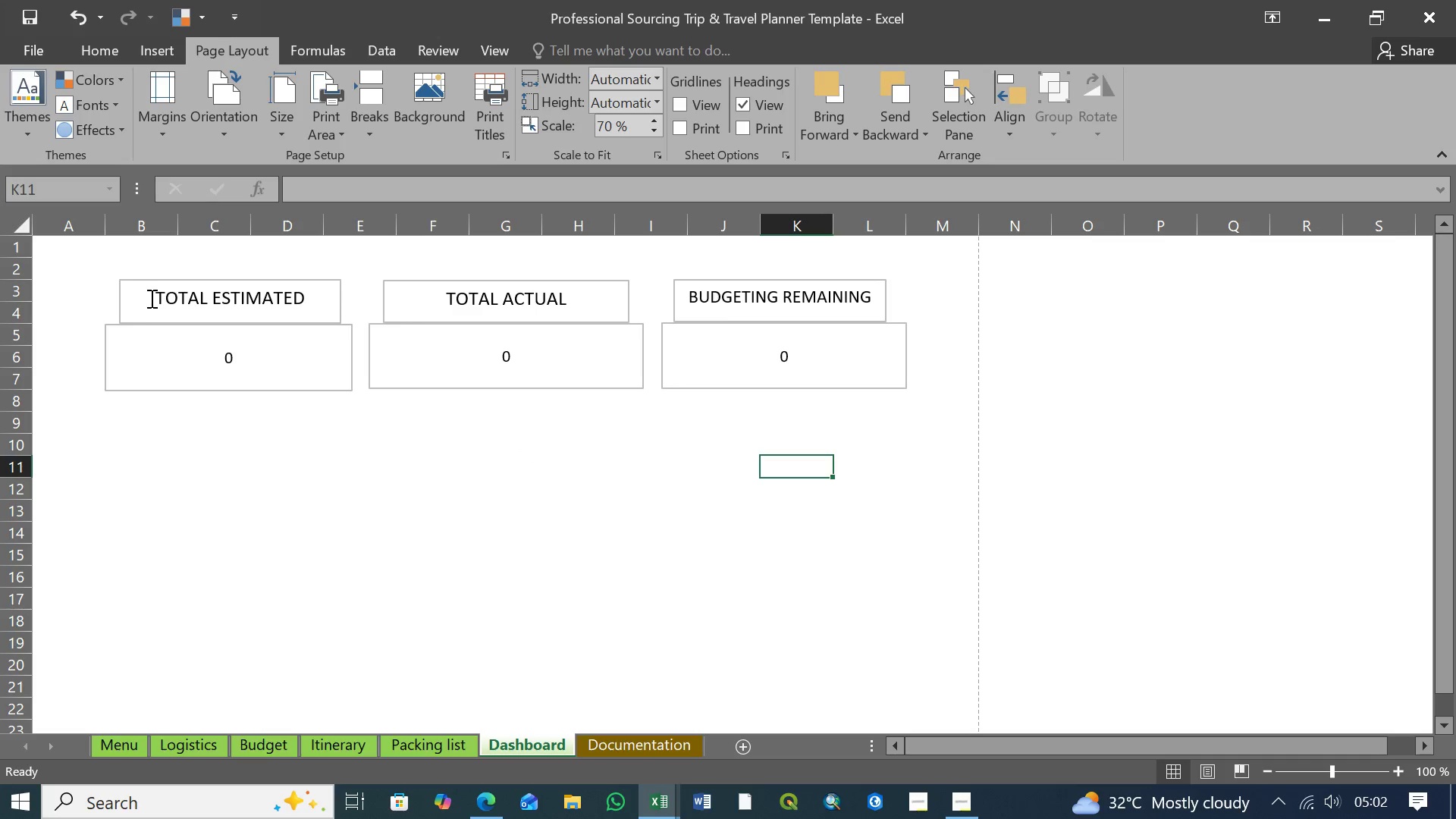 
wait(20.22)
 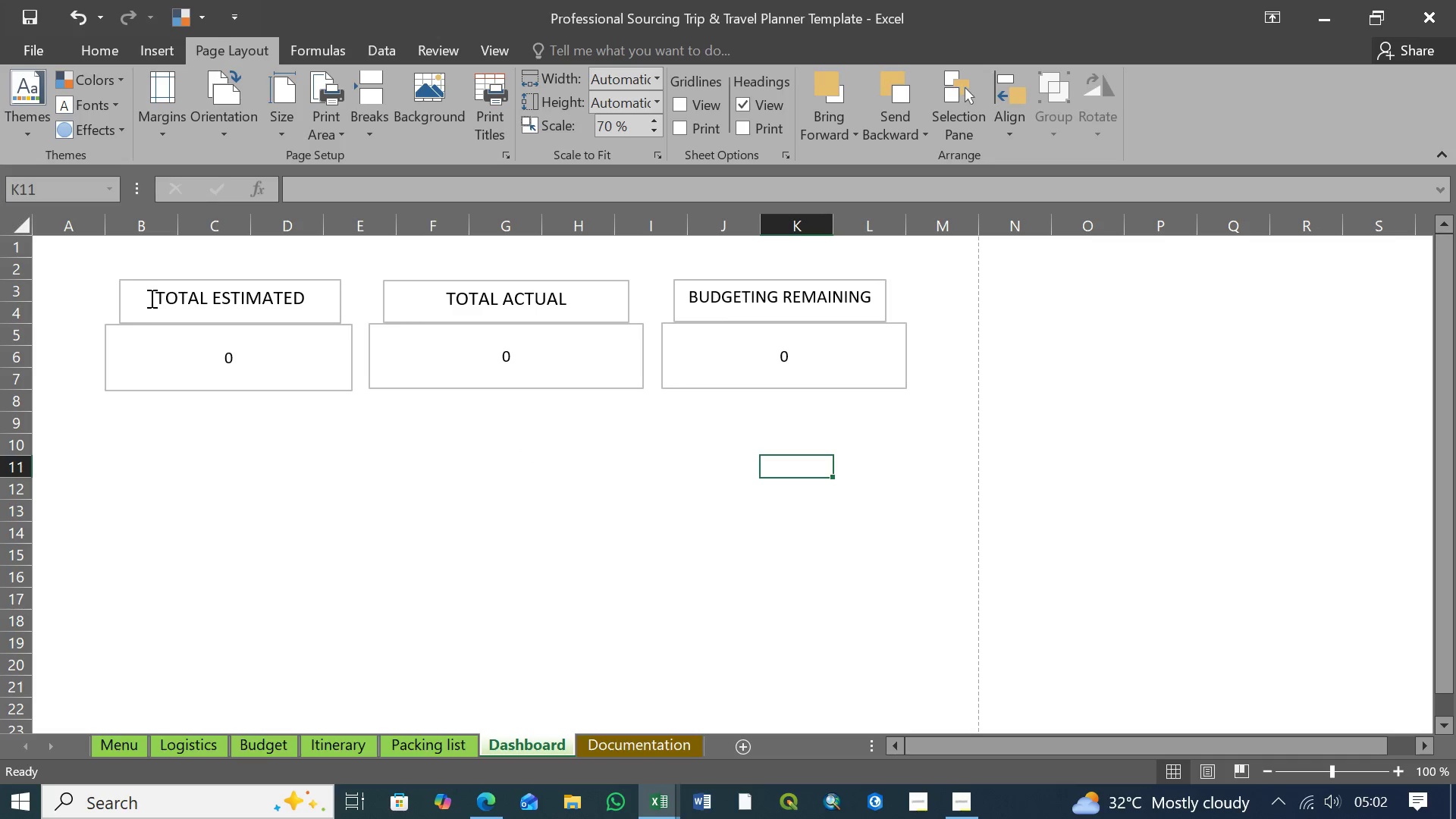 
left_click([676, 103])
 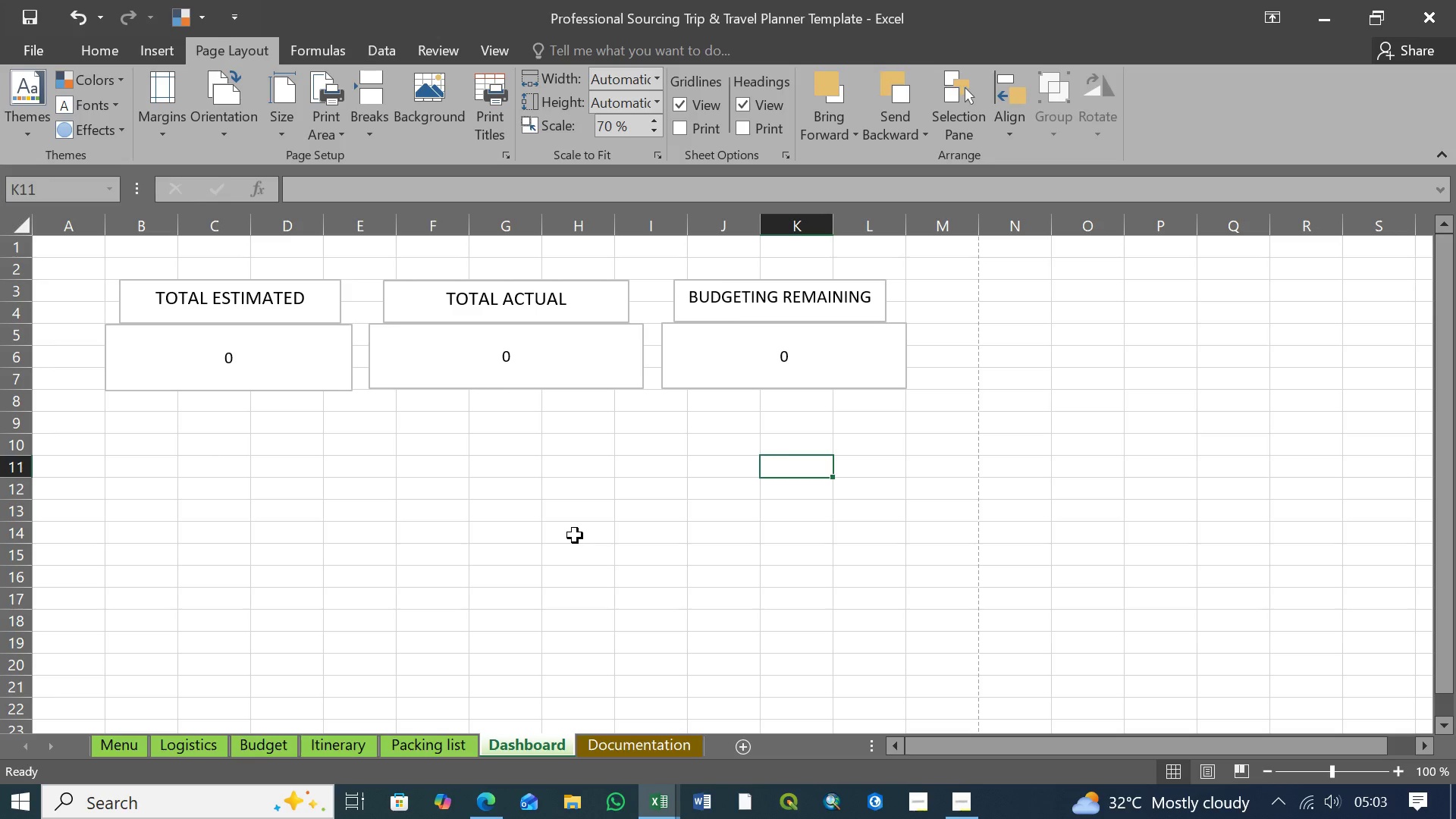 
wait(52.49)
 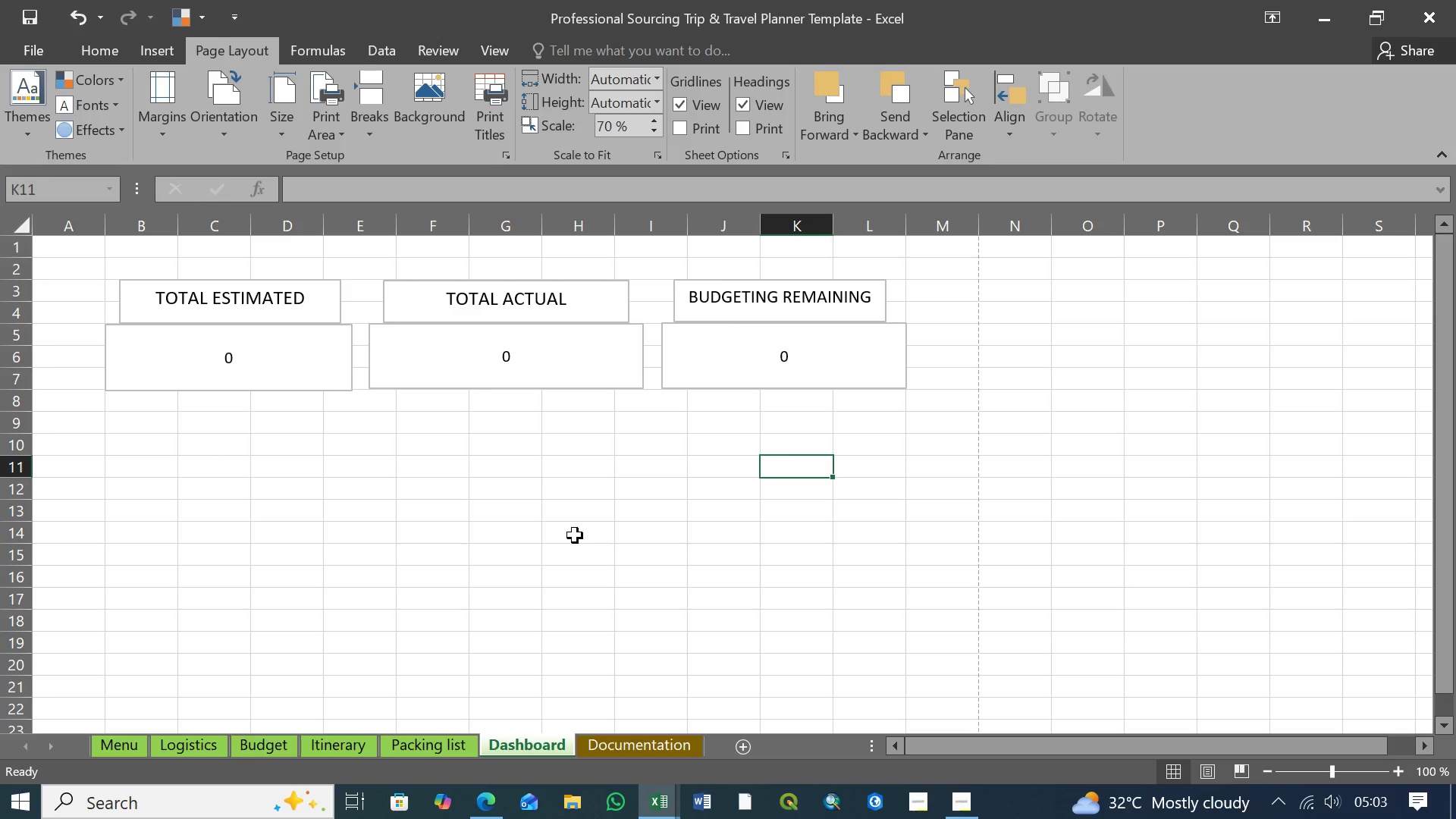 
left_click([654, 118])
 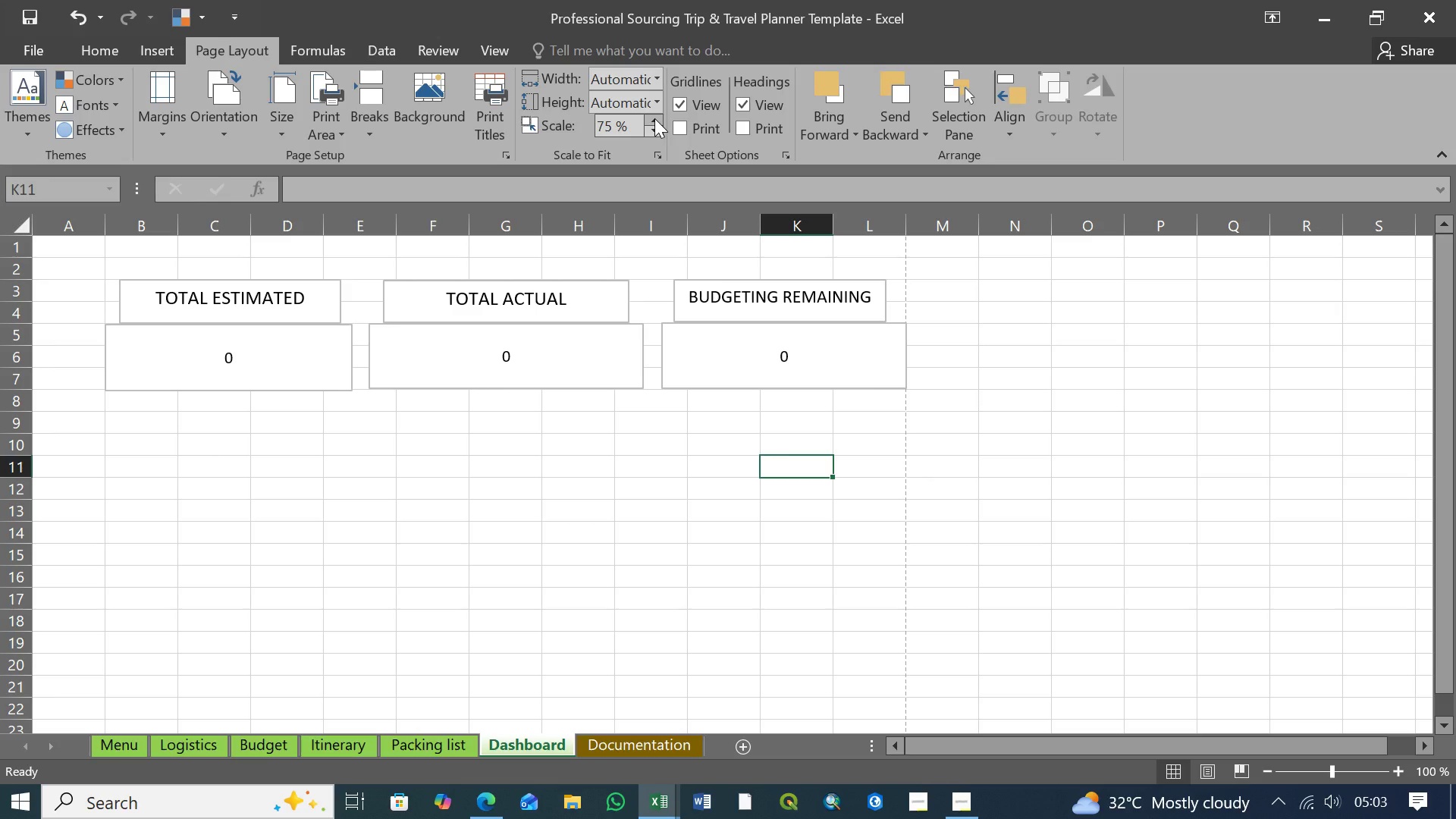 
left_click([654, 118])
 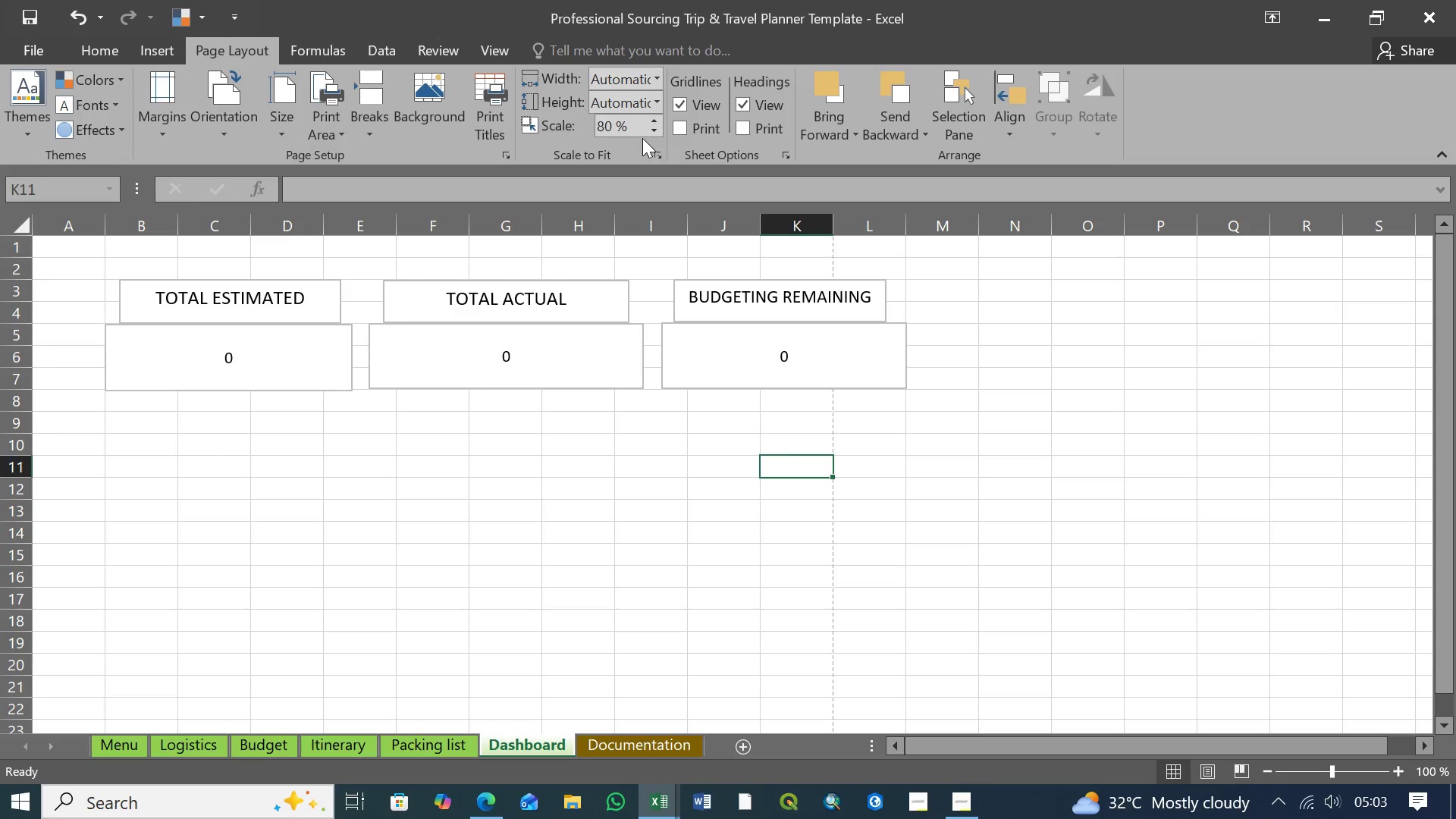 
left_click([654, 130])
 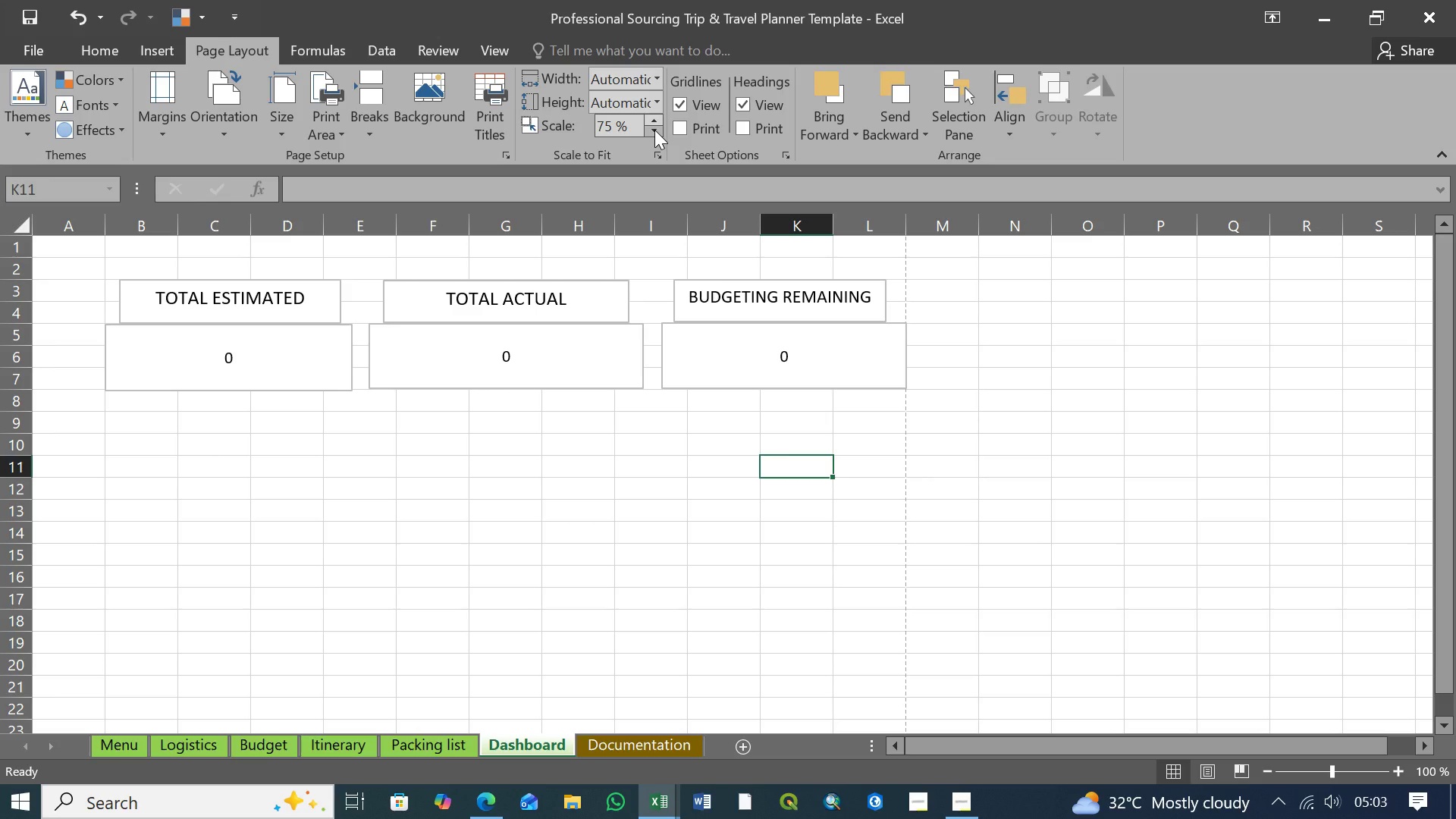 
left_click([654, 130])
 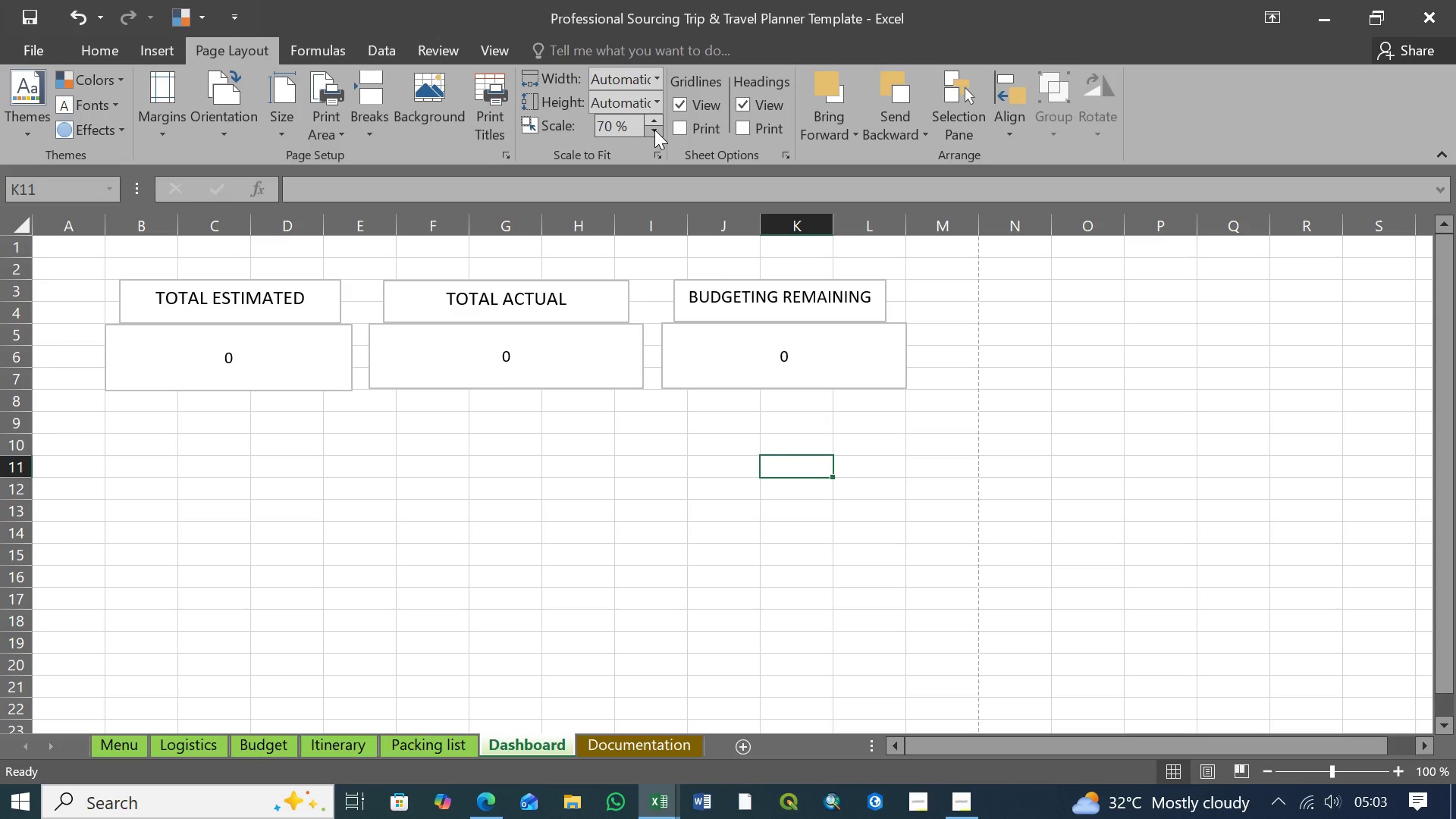 
left_click([654, 130])
 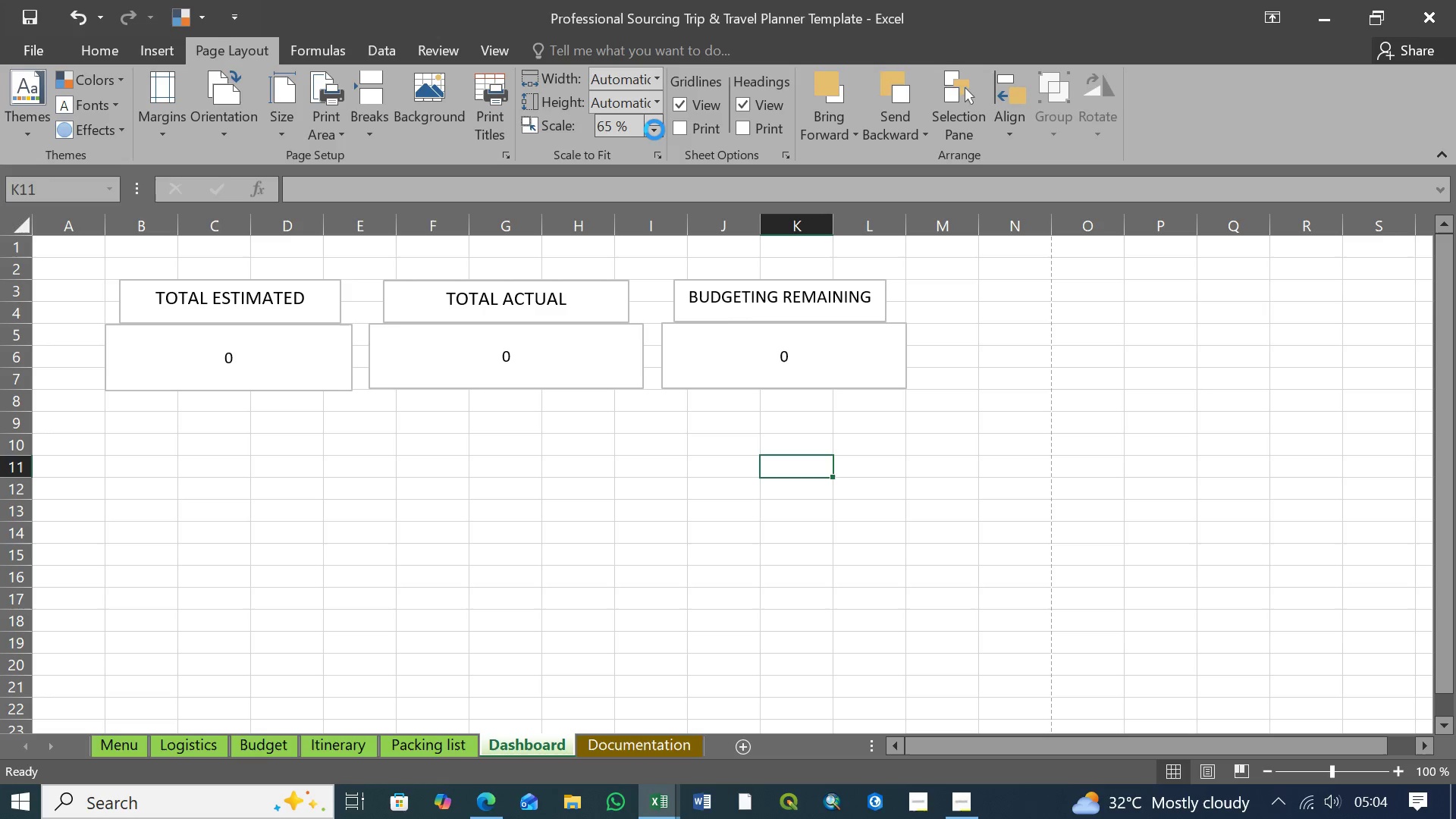 
left_click([654, 130])
 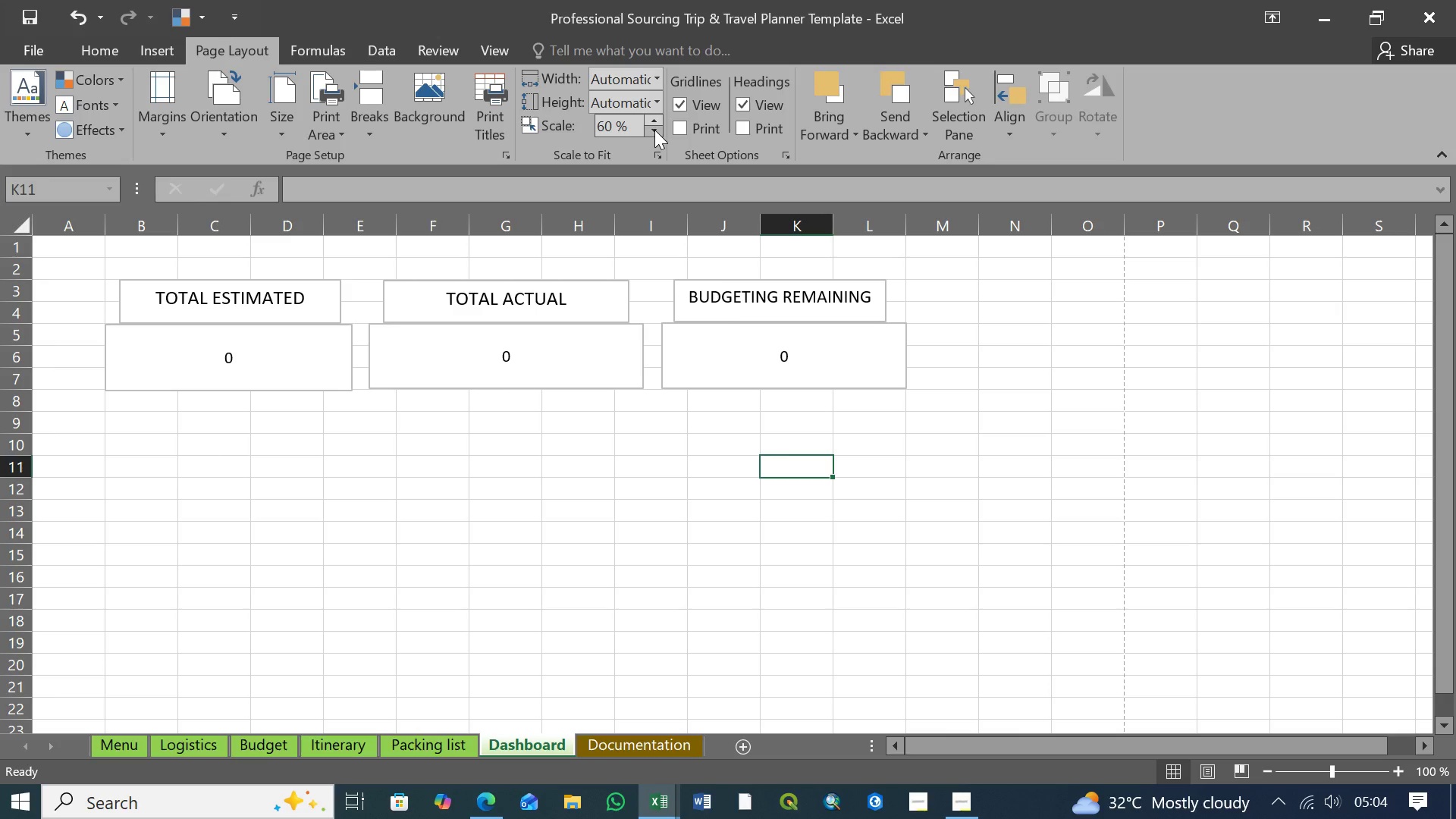 
left_click([654, 130])
 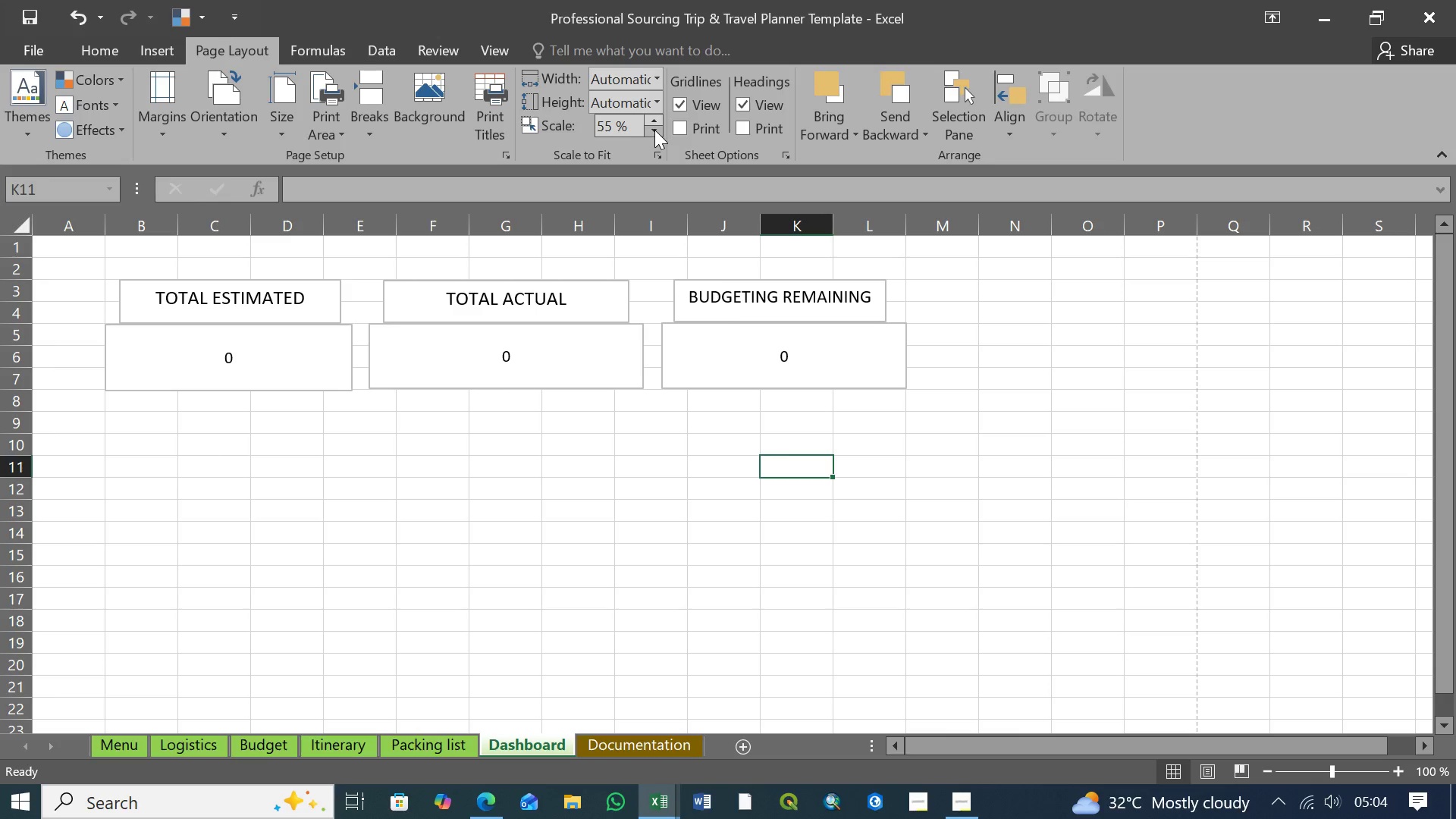 
left_click([654, 130])
 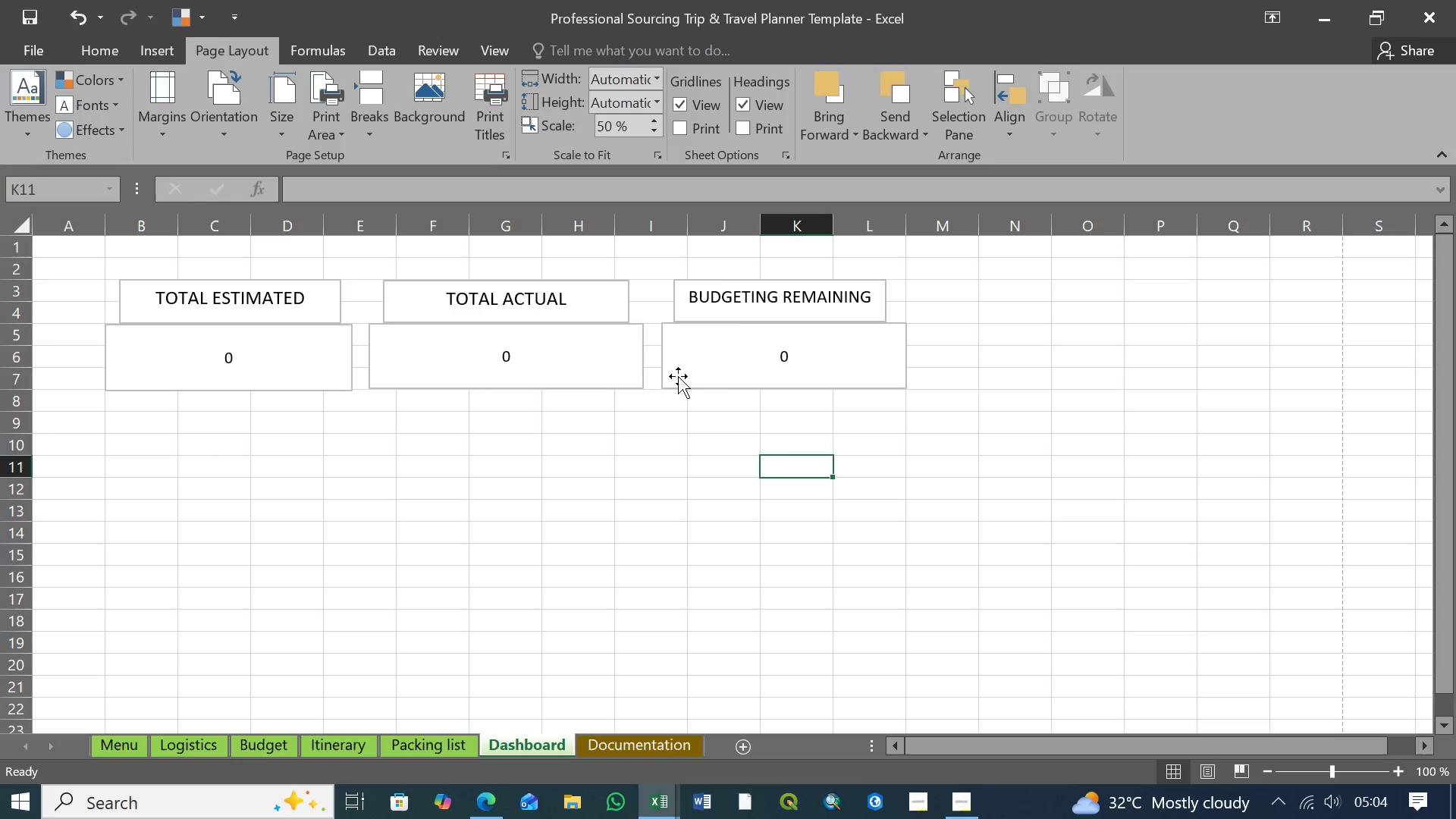 
left_click([663, 364])
 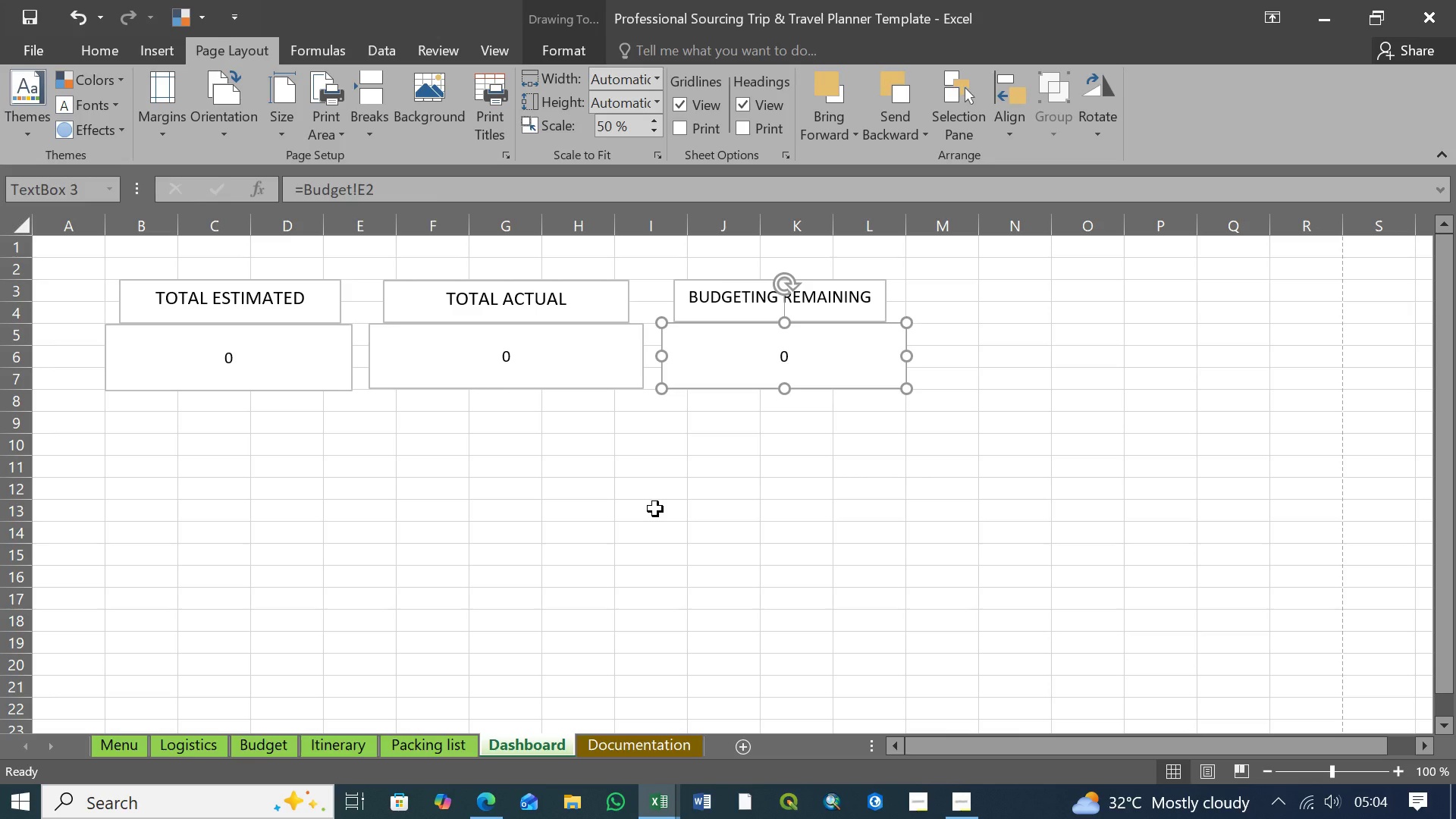 
wait(7.02)
 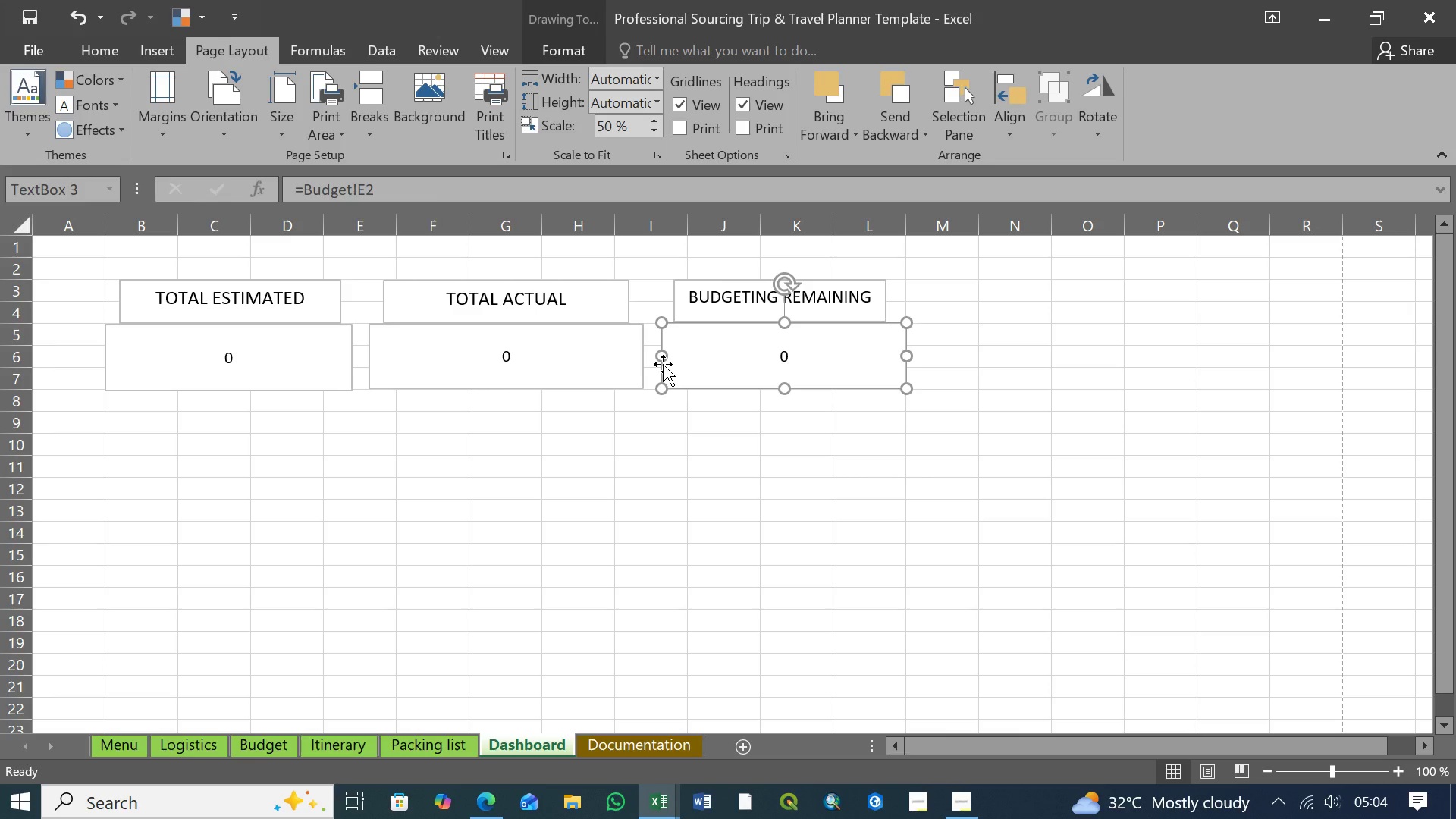 
right_click([908, 354])
 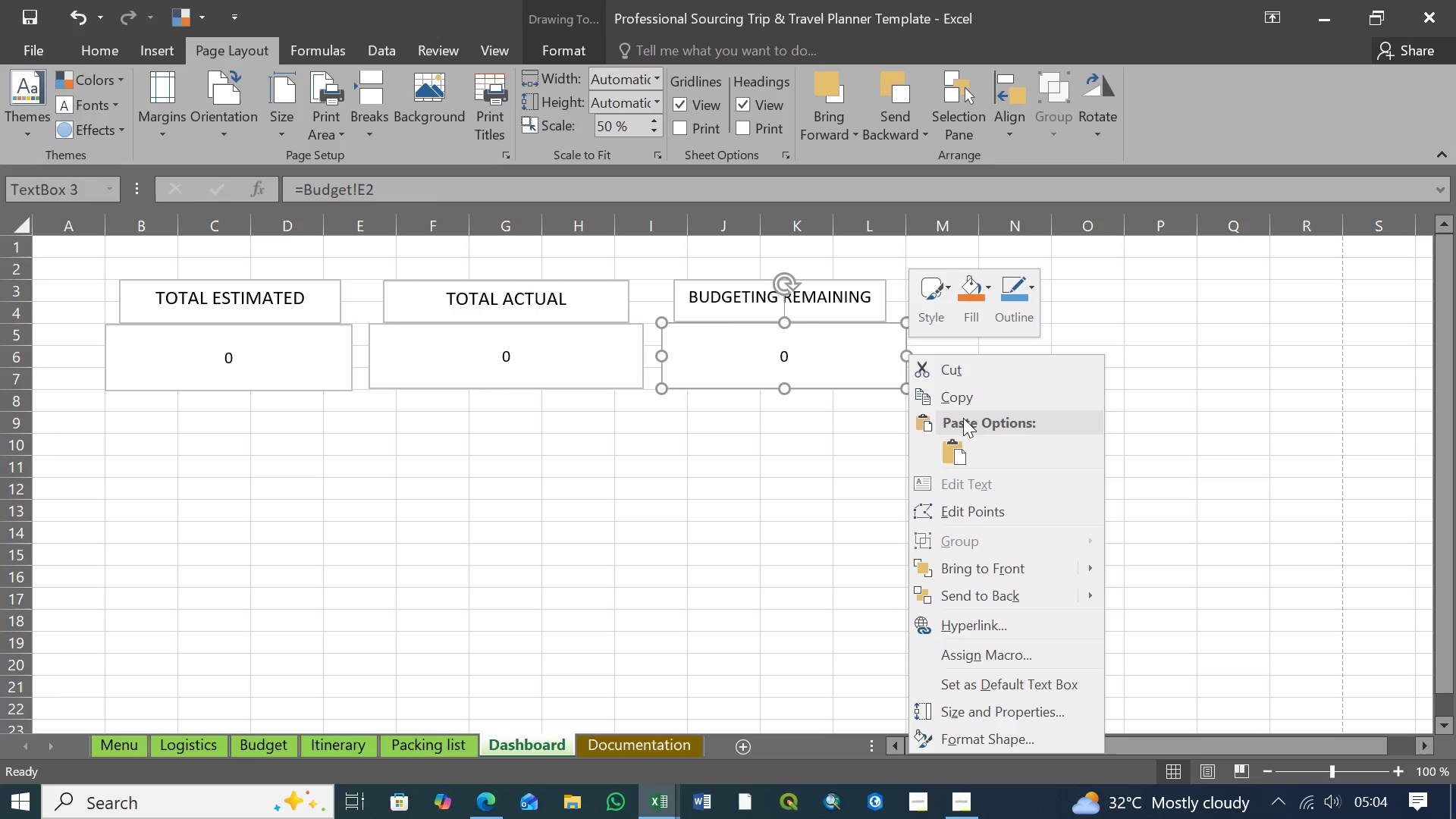 
left_click([964, 402])
 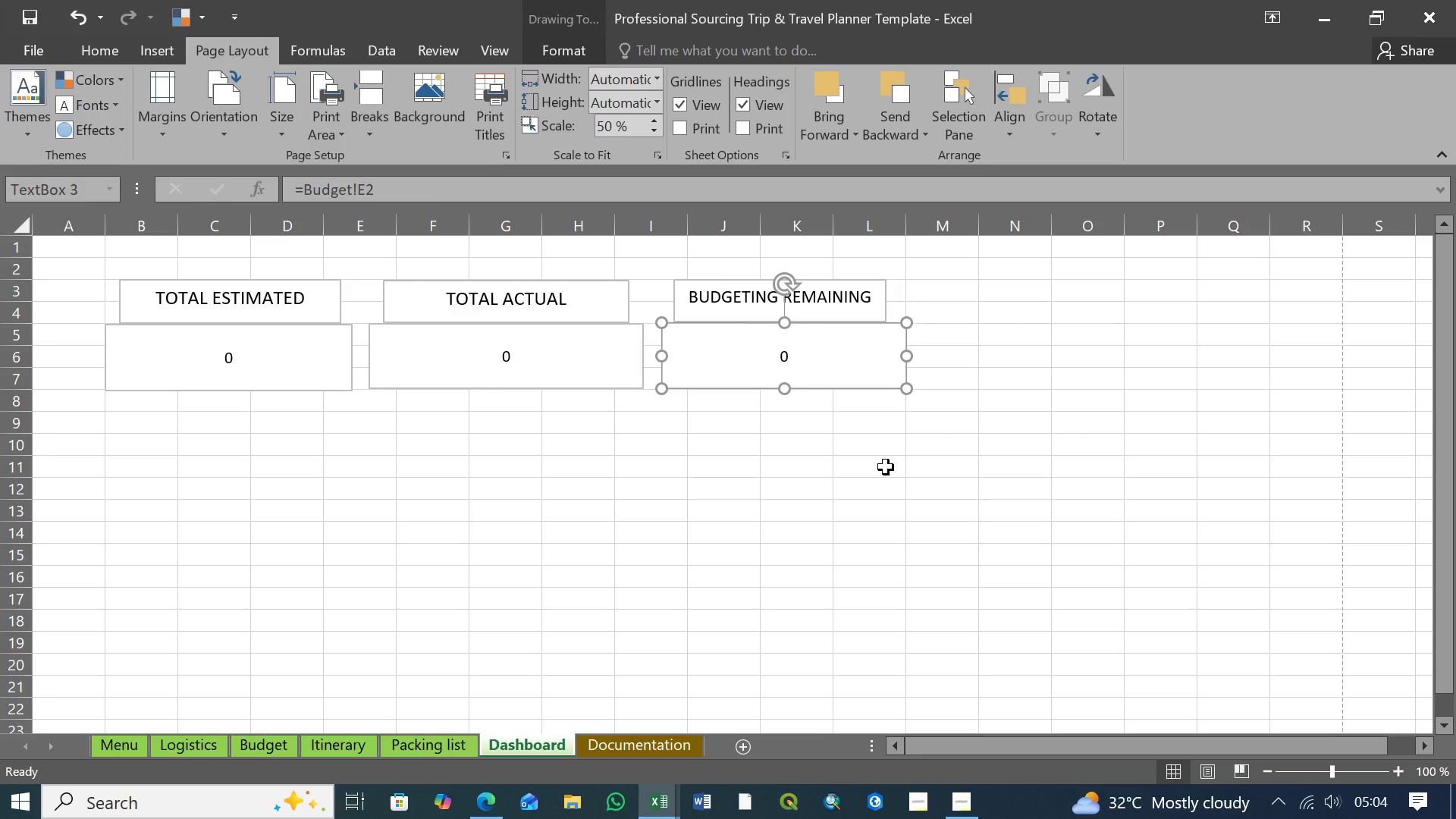 
key(Control+V)
 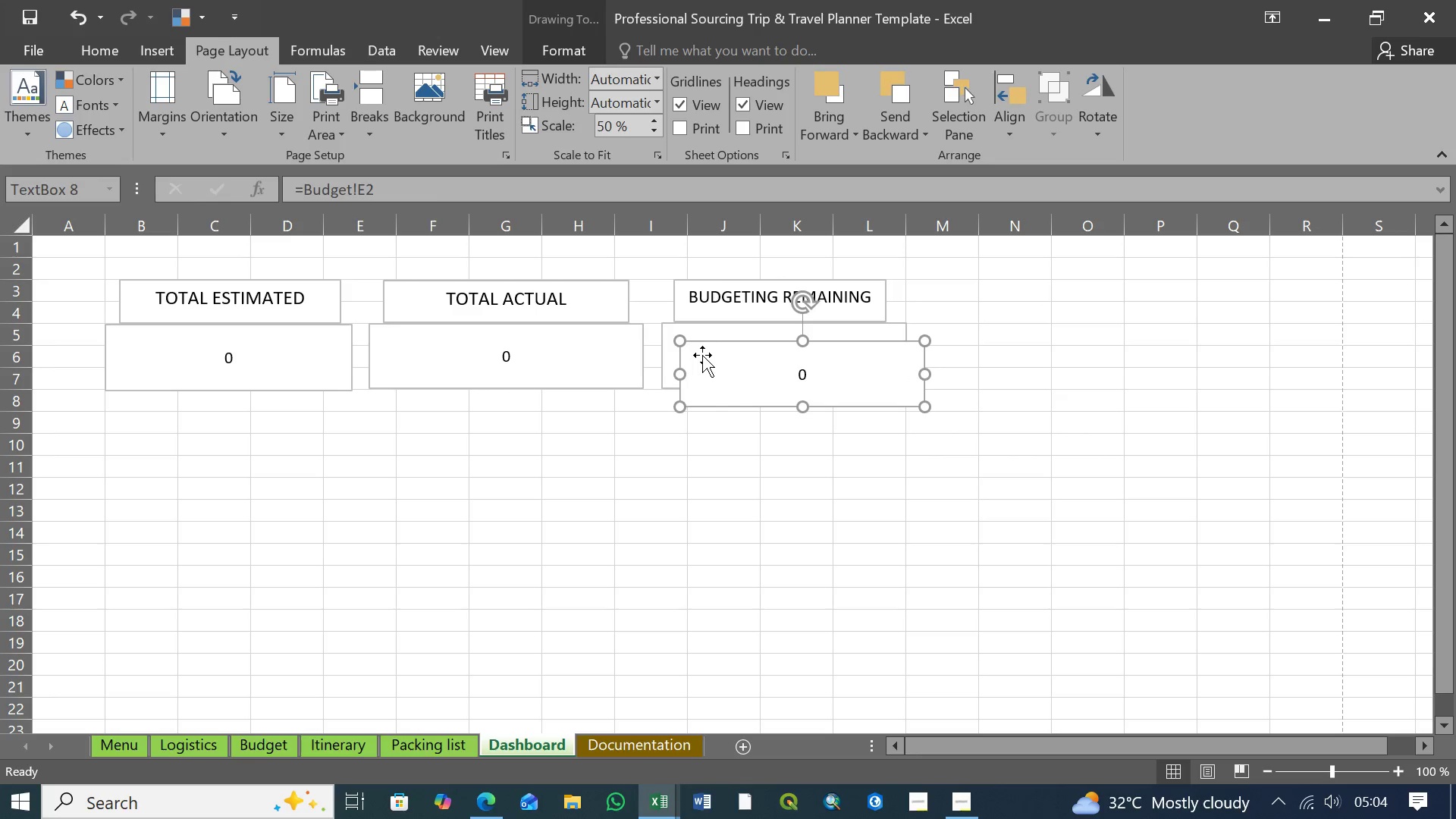 
left_click_drag(start_coordinate=[701, 353], to_coordinate=[949, 335])
 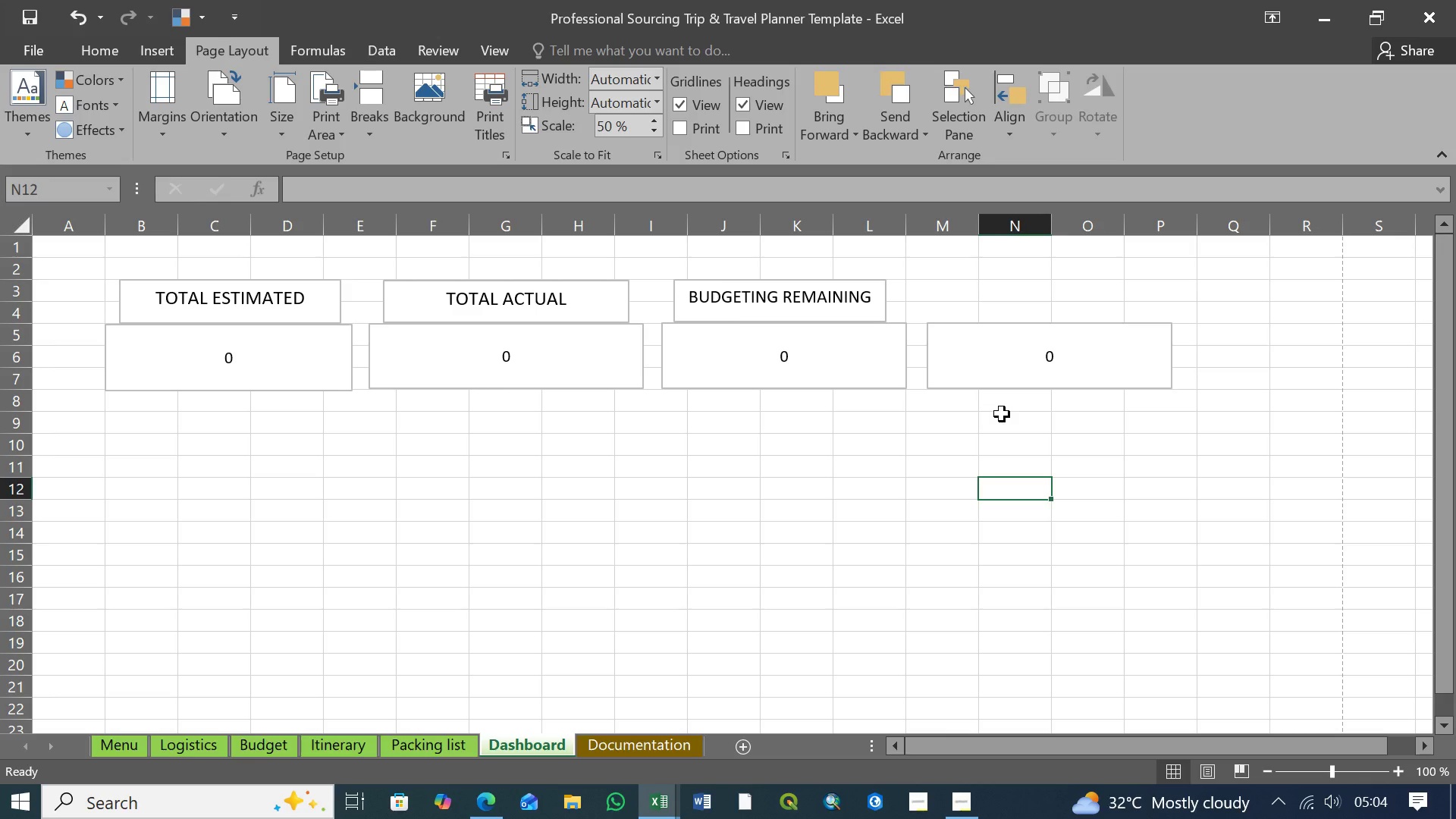 
wait(11.84)
 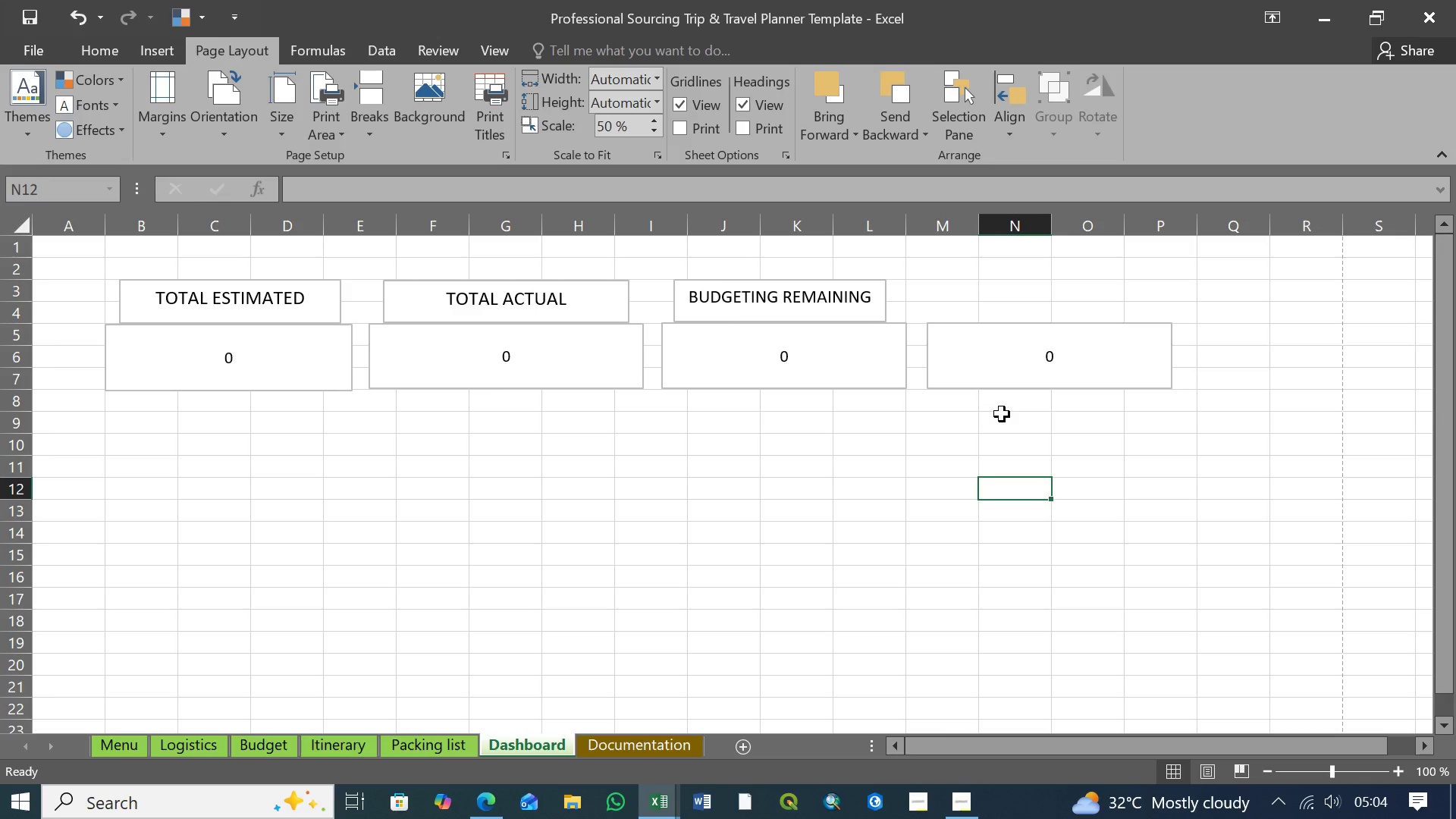 
left_click([883, 284])
 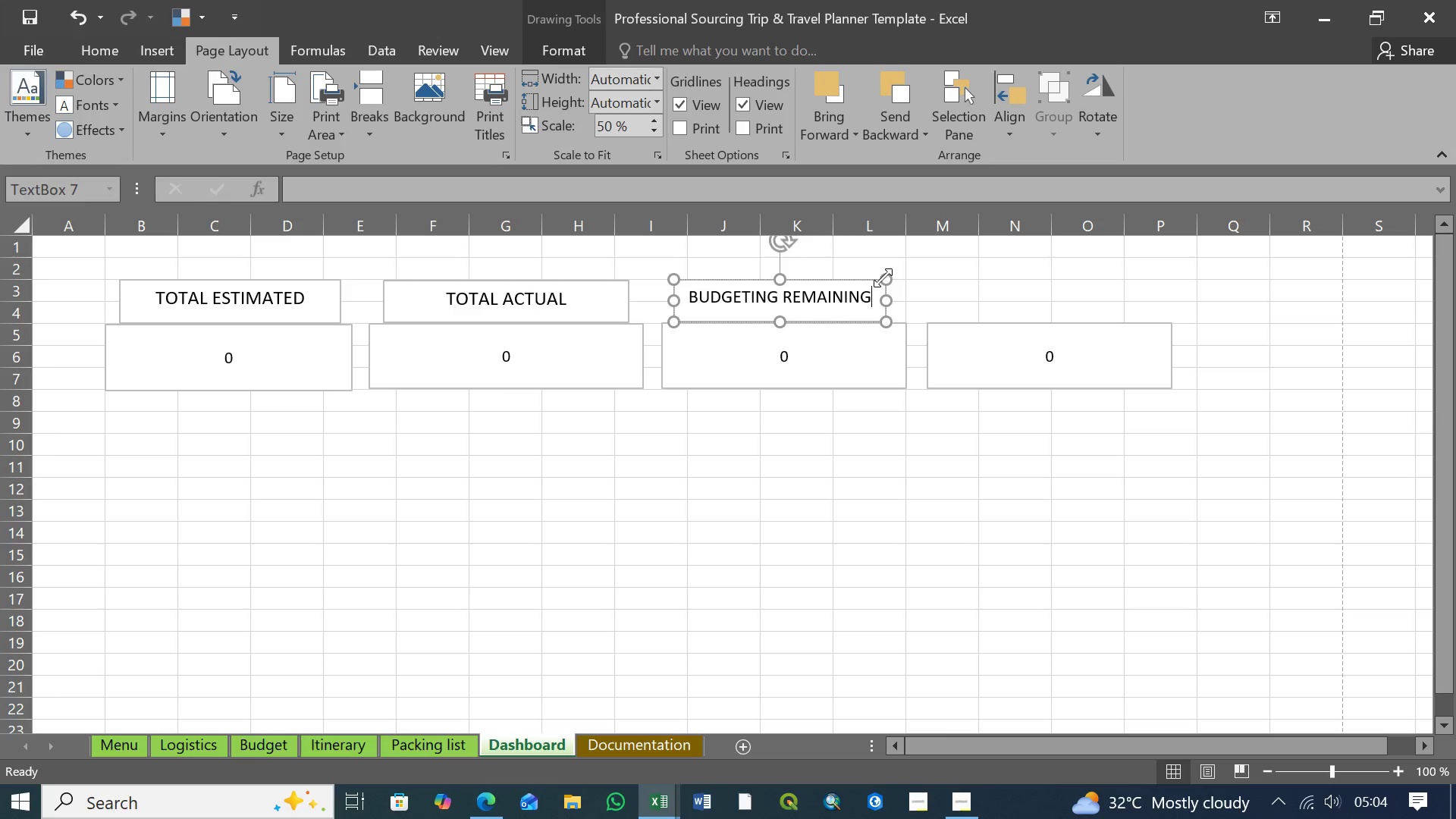 
right_click([883, 278])
 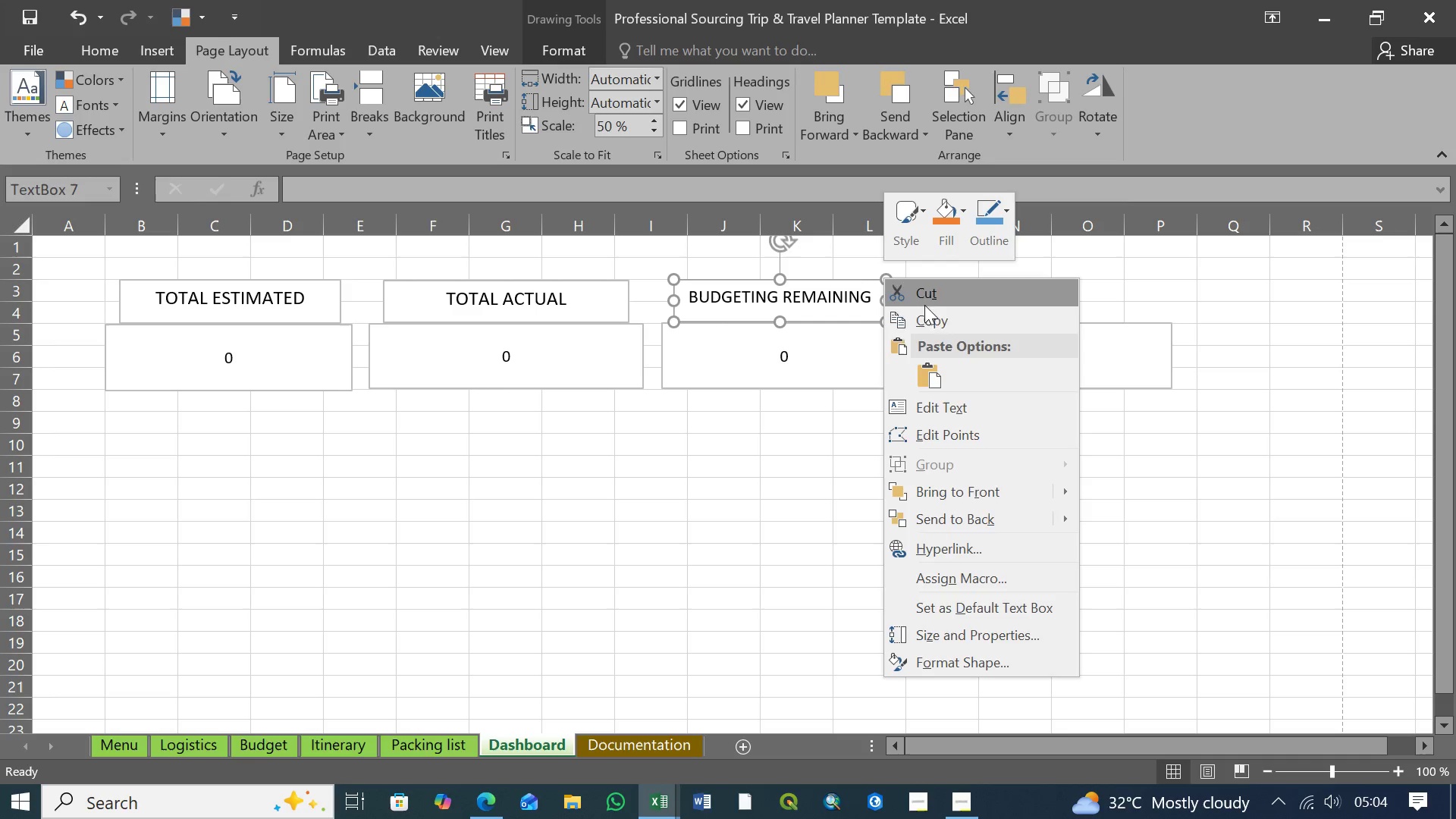 
left_click([929, 314])
 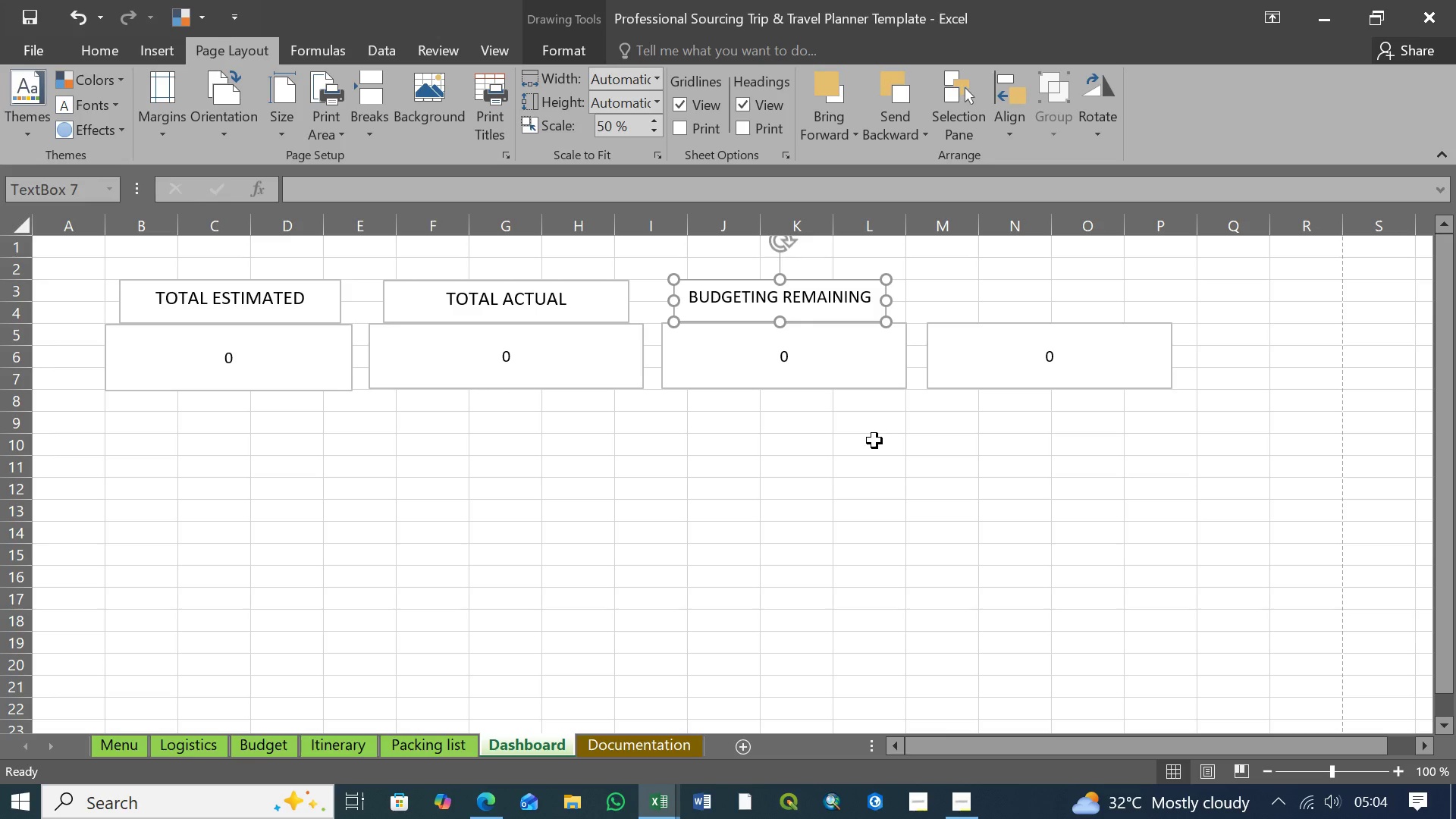 
key(Control+V)
 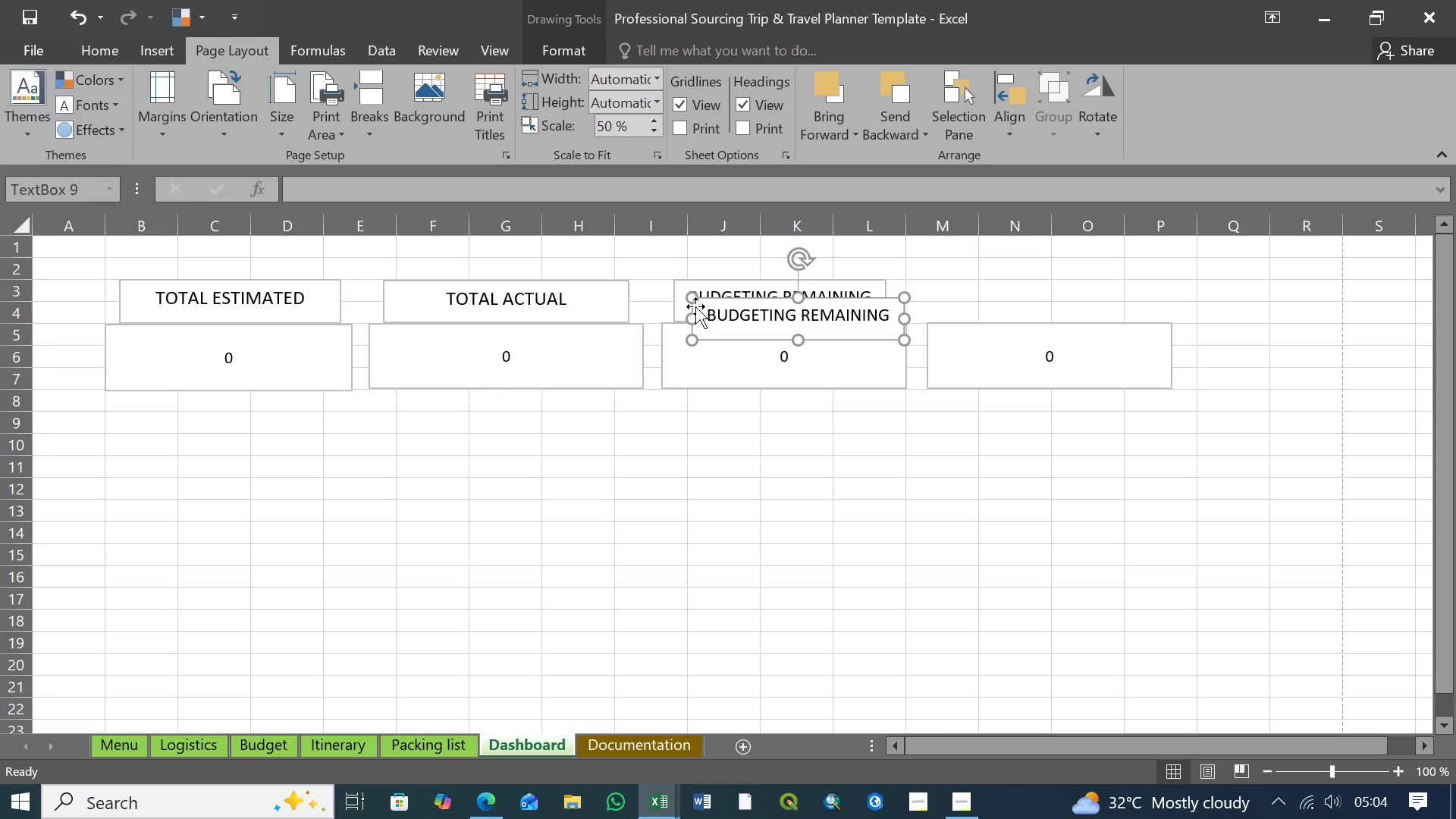 
left_click_drag(start_coordinate=[695, 306], to_coordinate=[946, 288])
 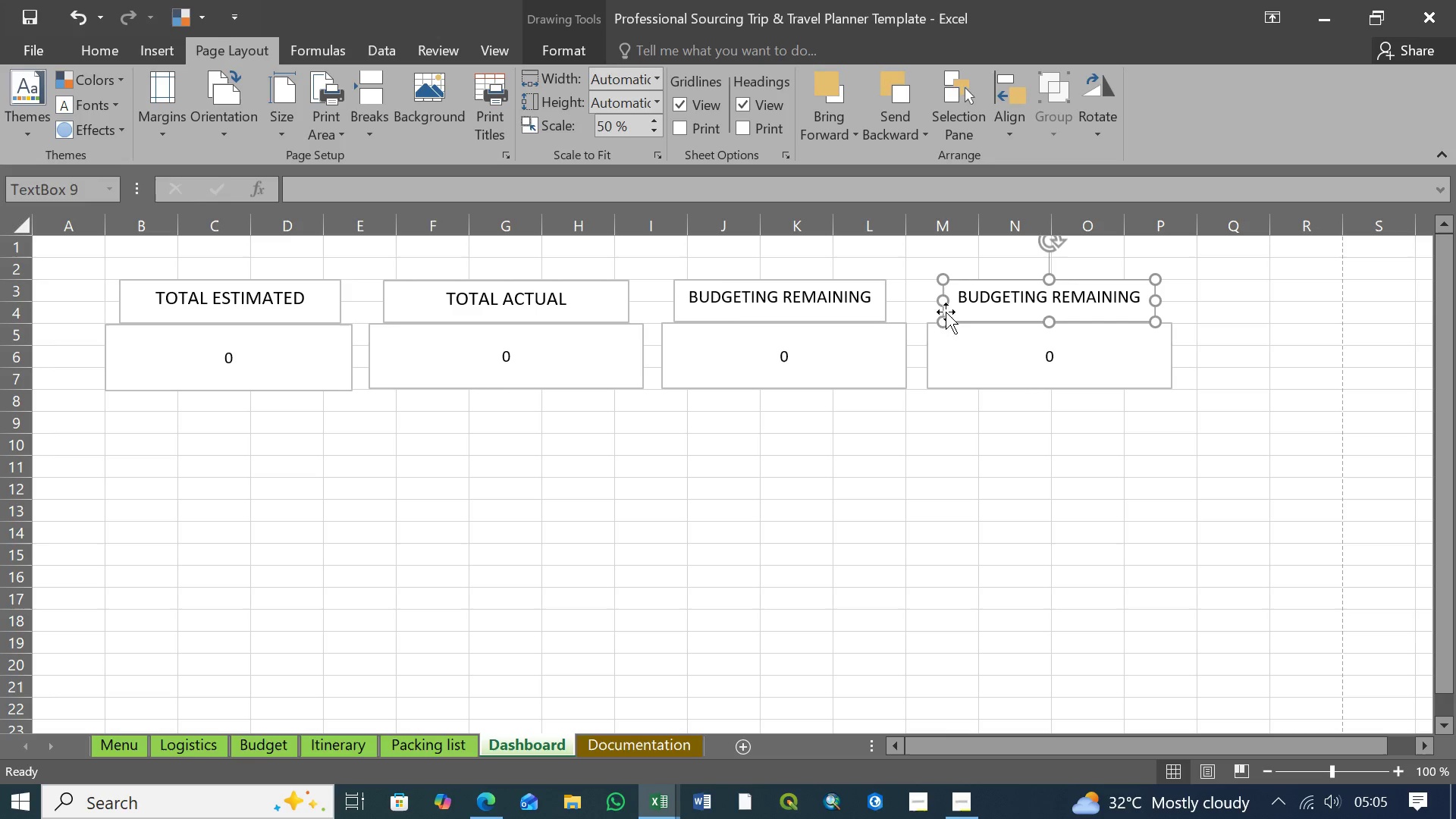 
left_click([1003, 438])
 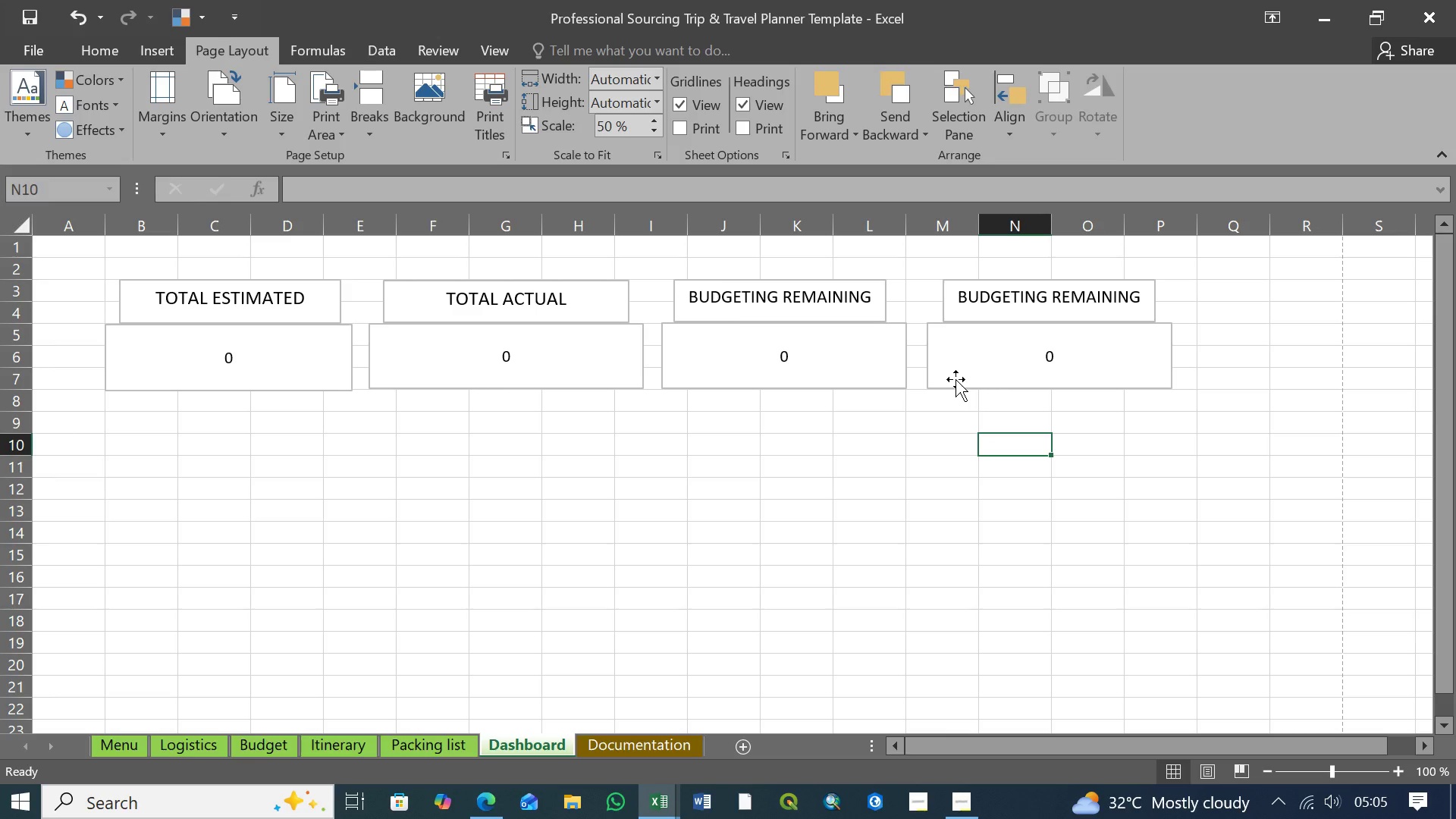 
wait(15.5)
 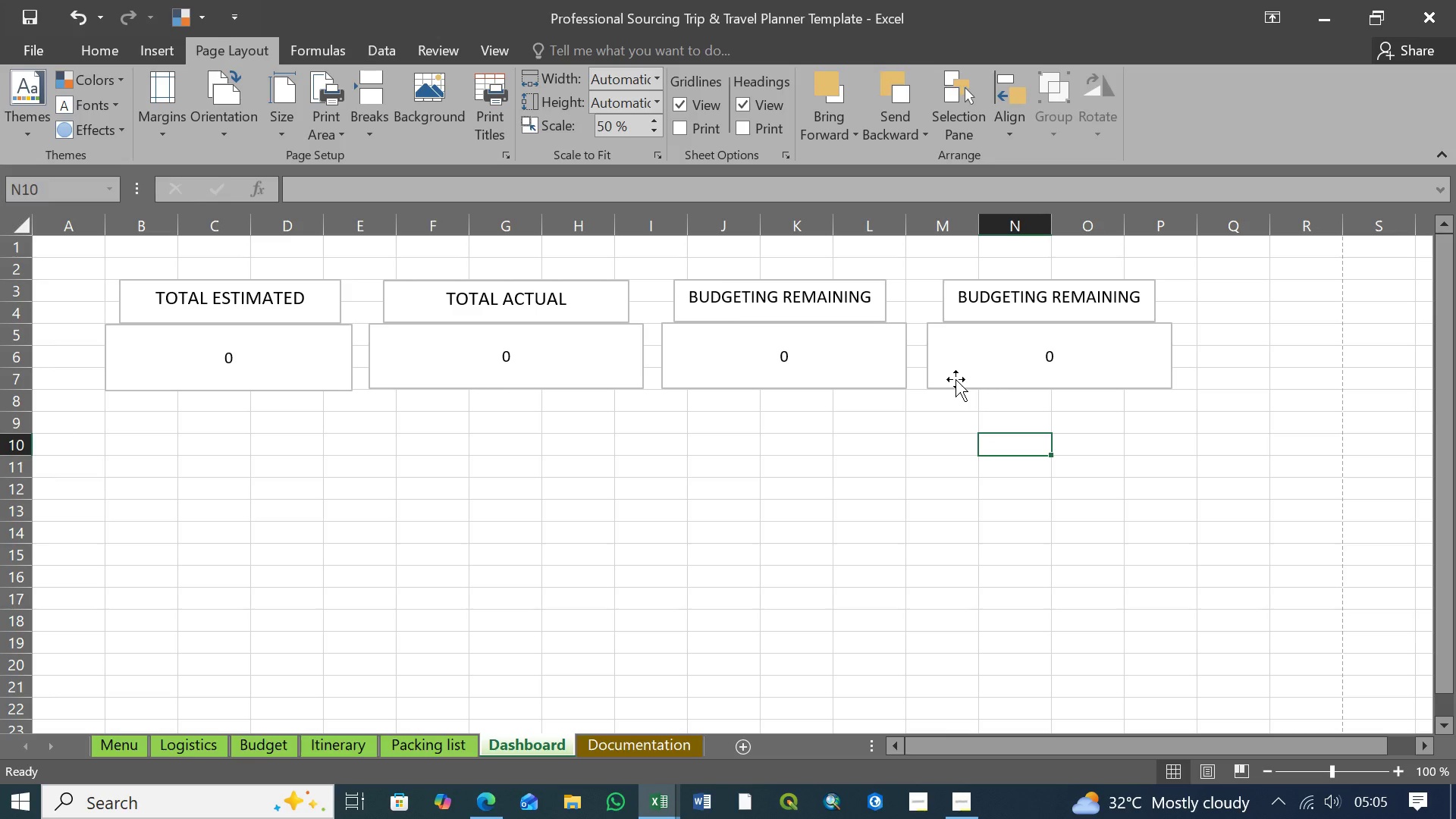 
left_click([935, 340])
 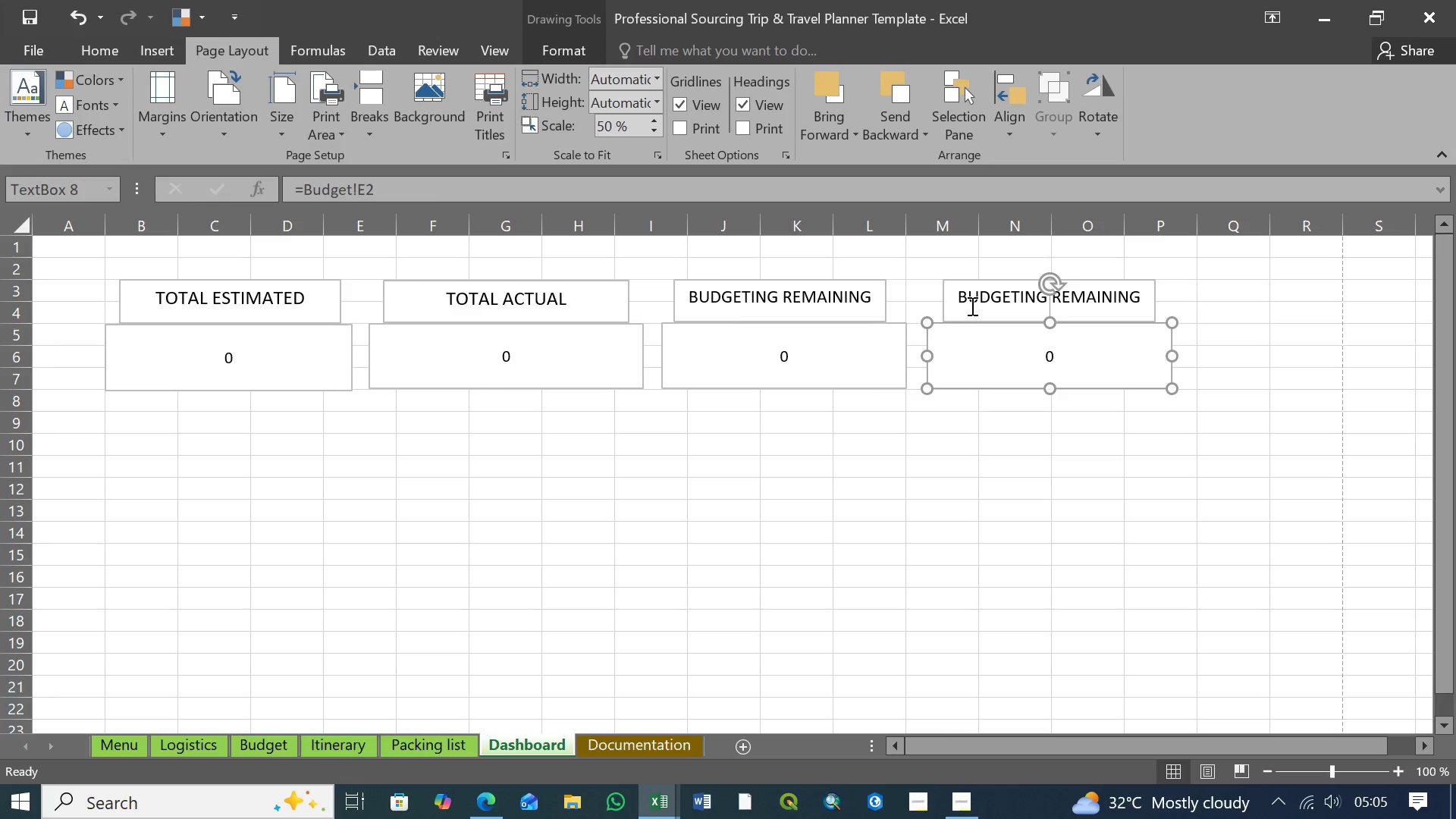 
left_click([957, 292])
 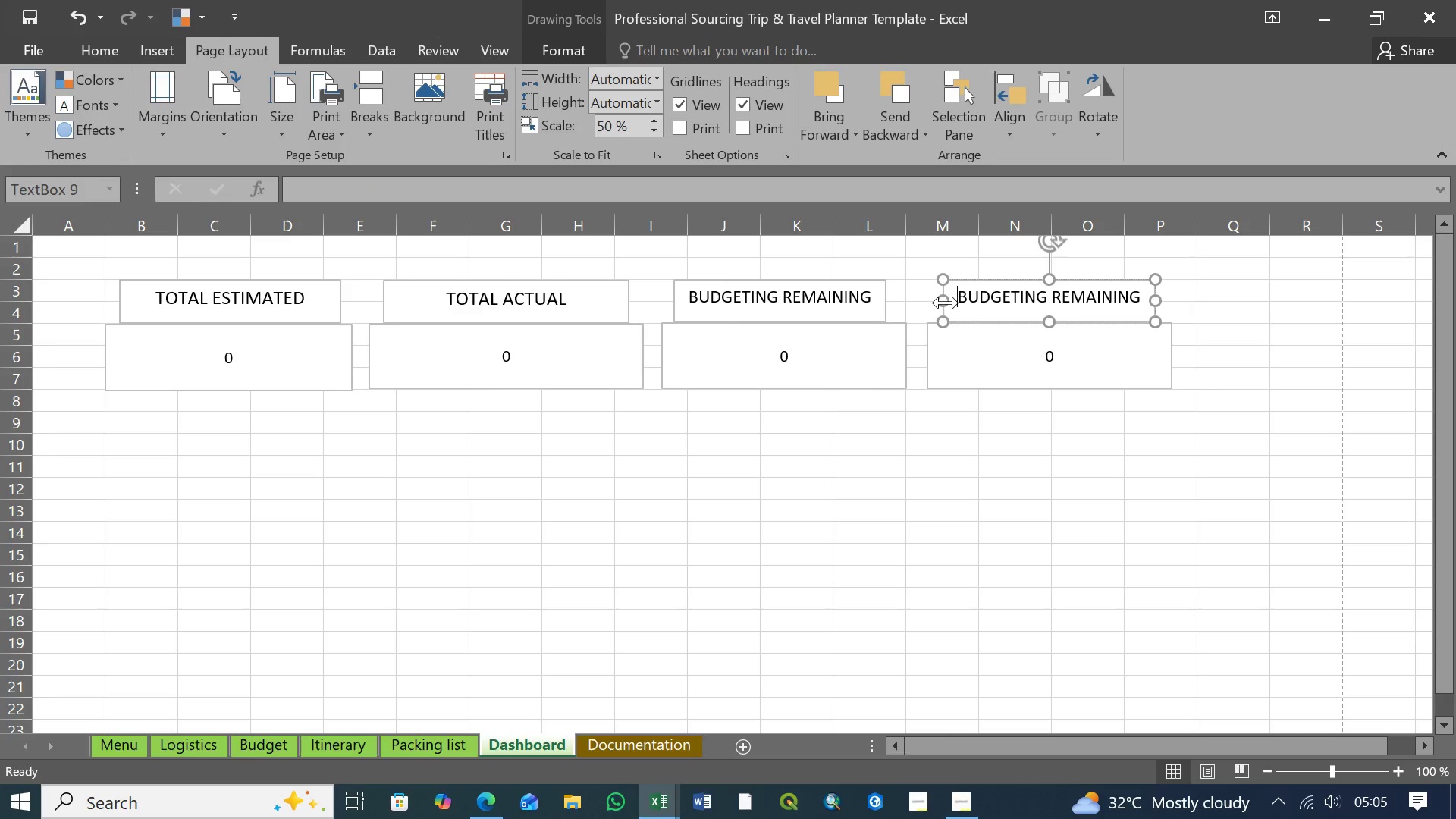 
left_click_drag(start_coordinate=[946, 303], to_coordinate=[939, 303])
 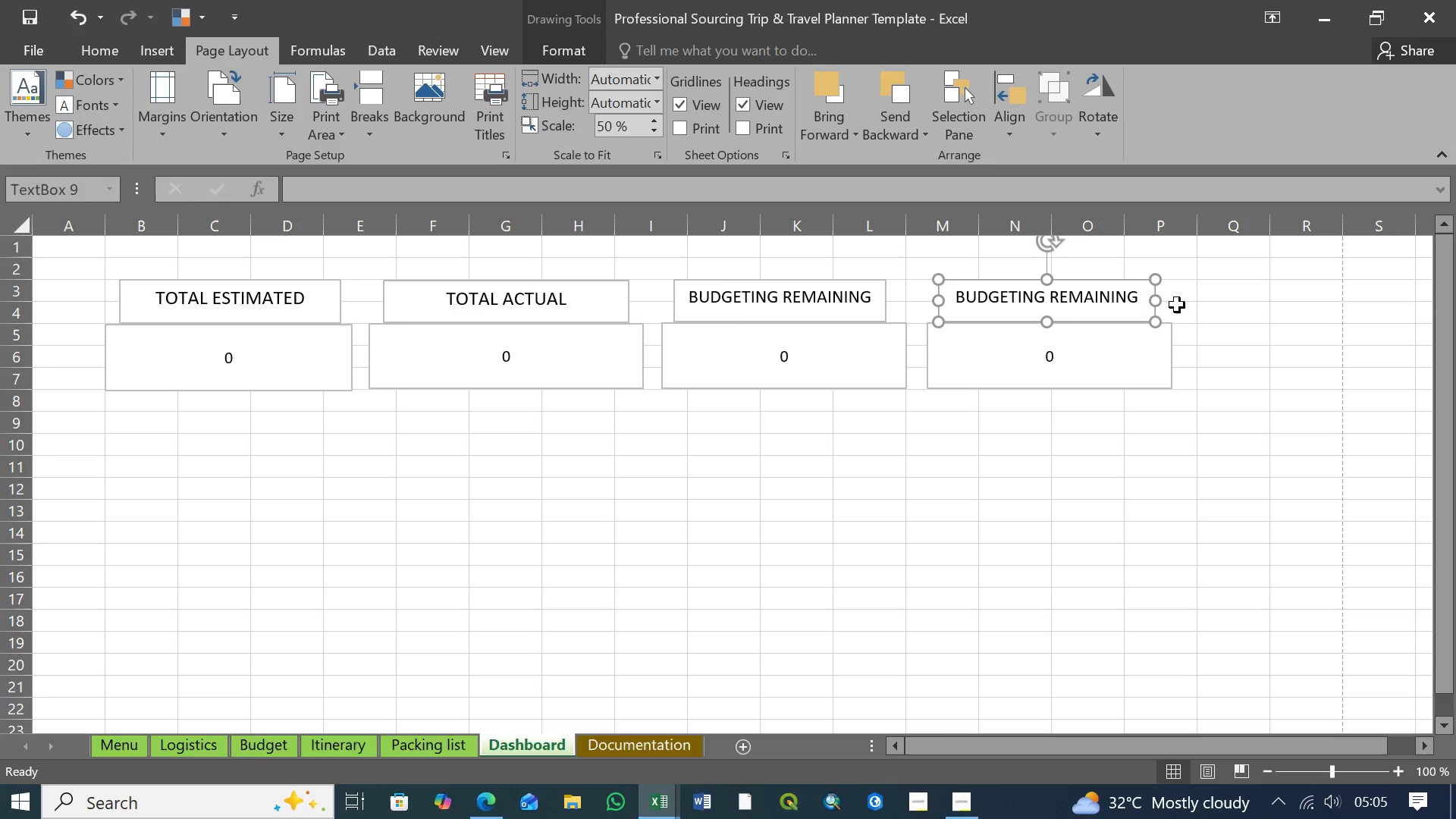 
left_click([1200, 301])
 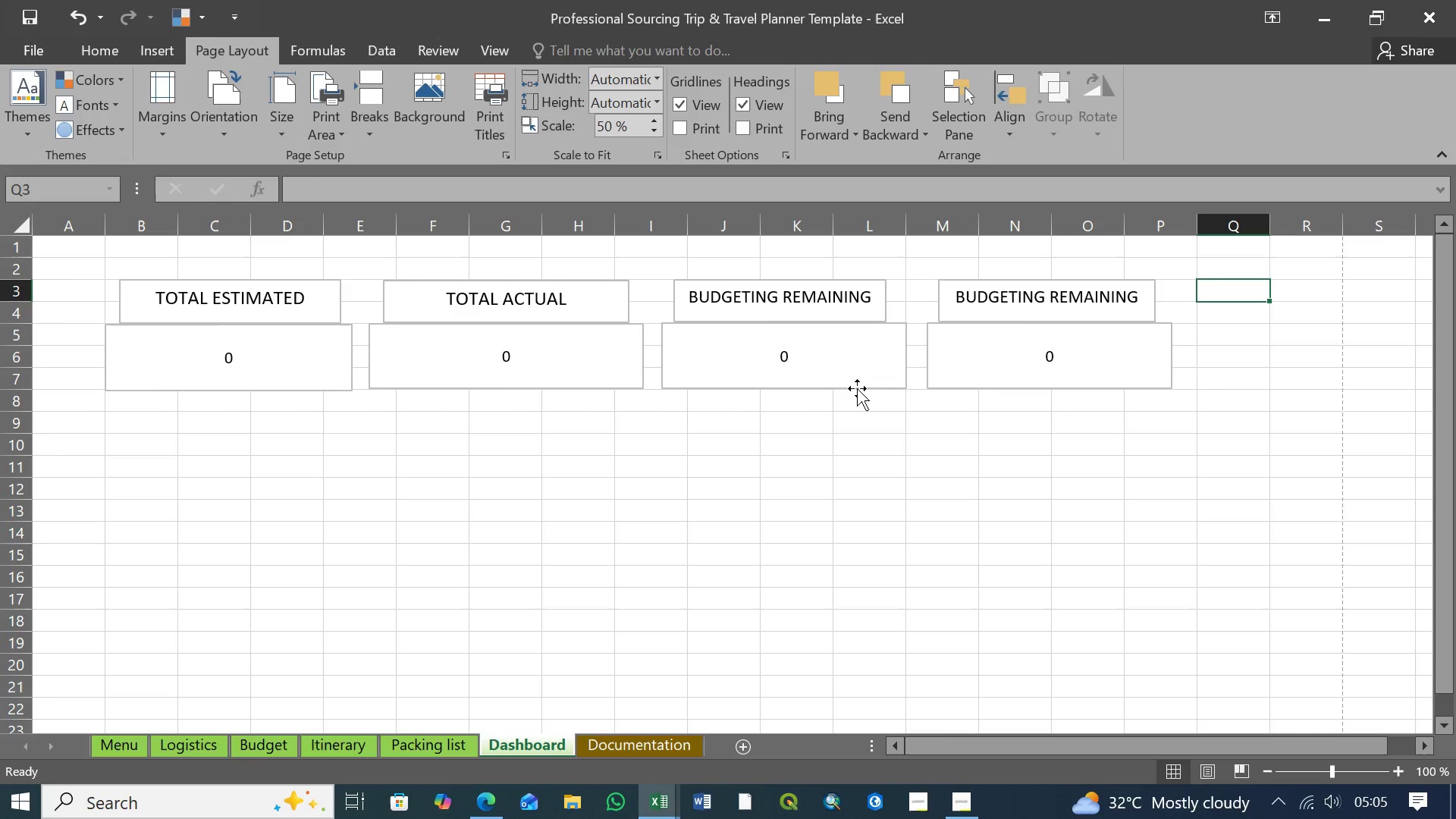 
left_click([864, 304])
 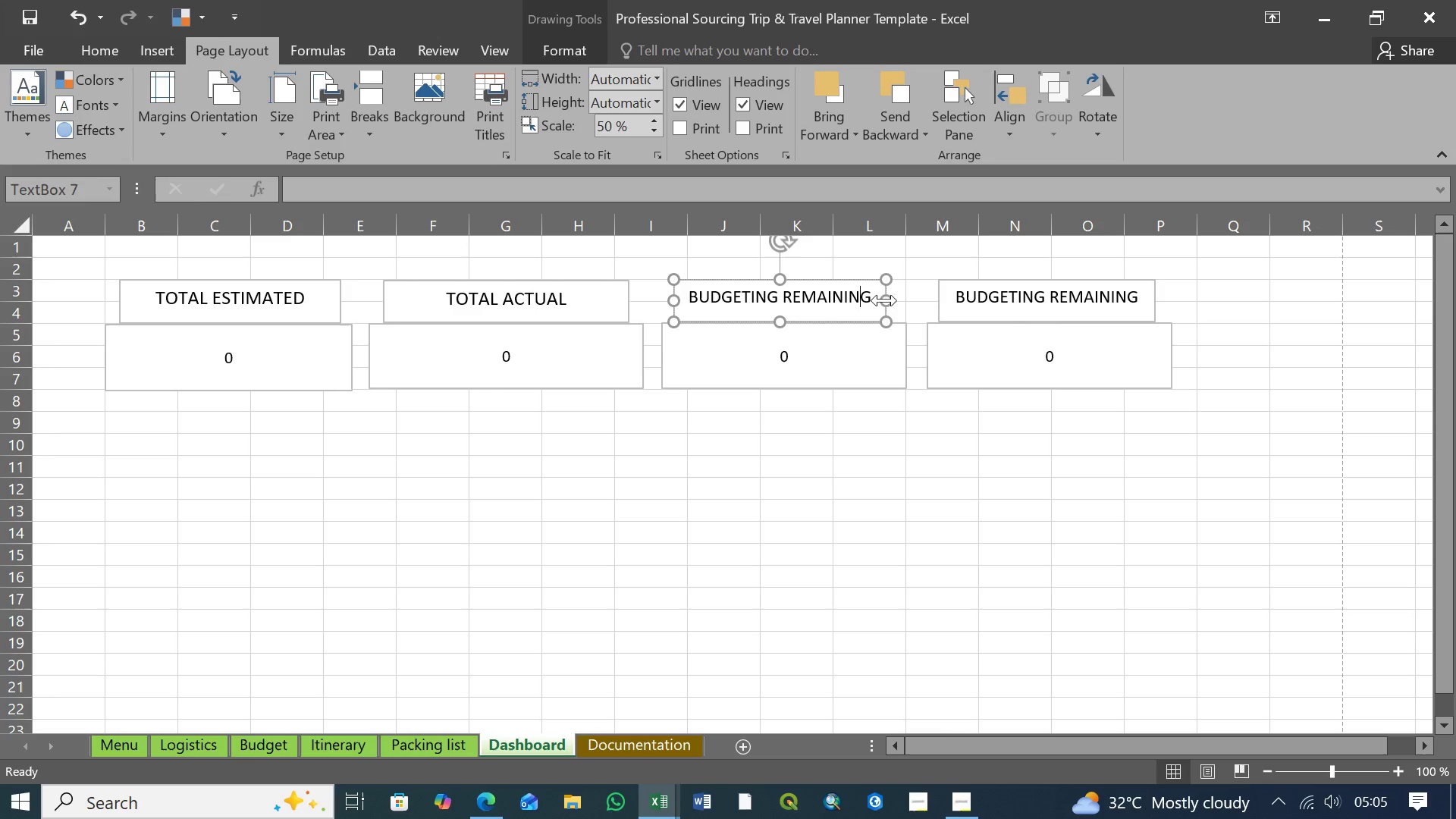 
left_click_drag(start_coordinate=[884, 300], to_coordinate=[888, 300])
 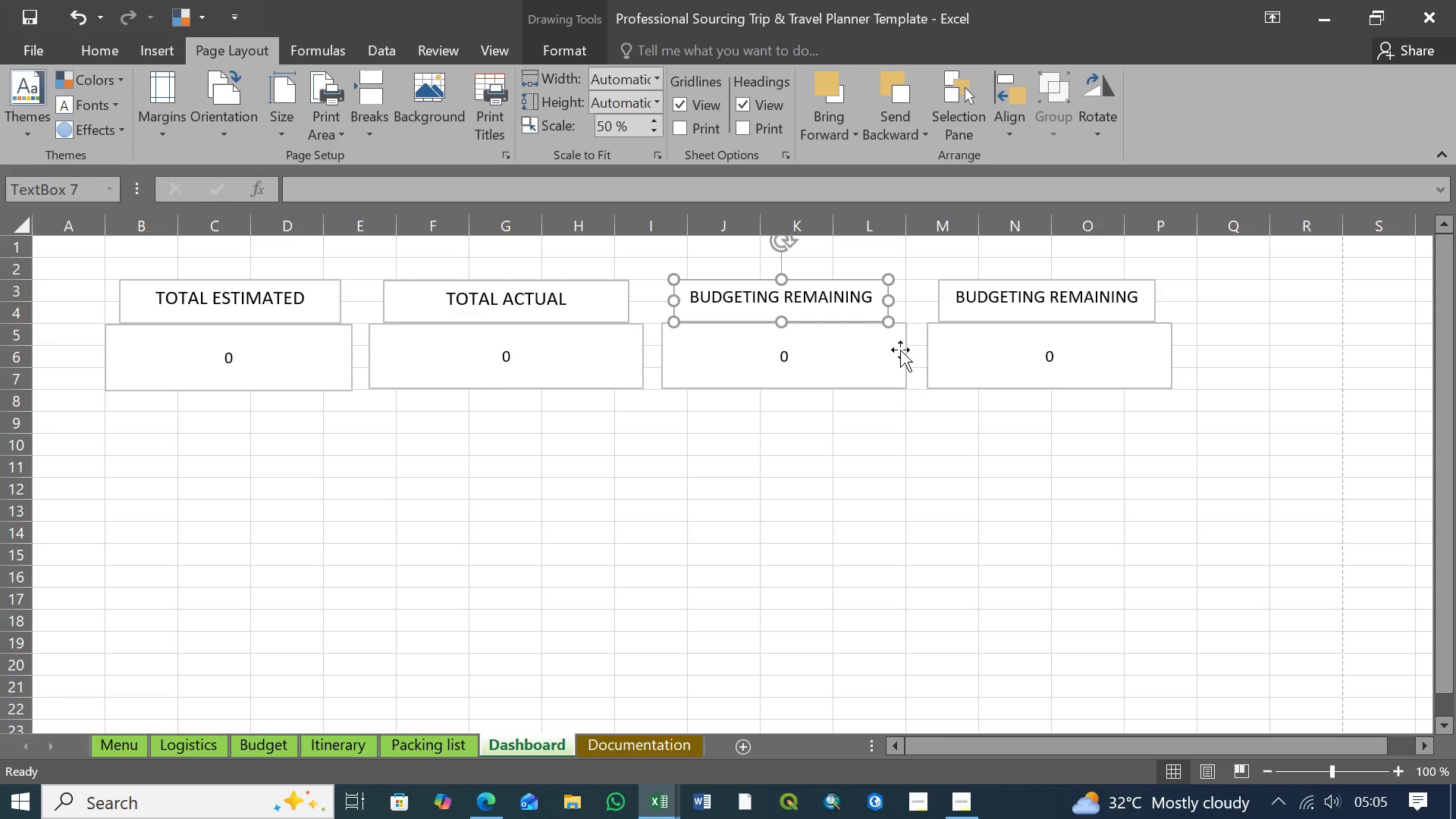 
left_click([900, 350])
 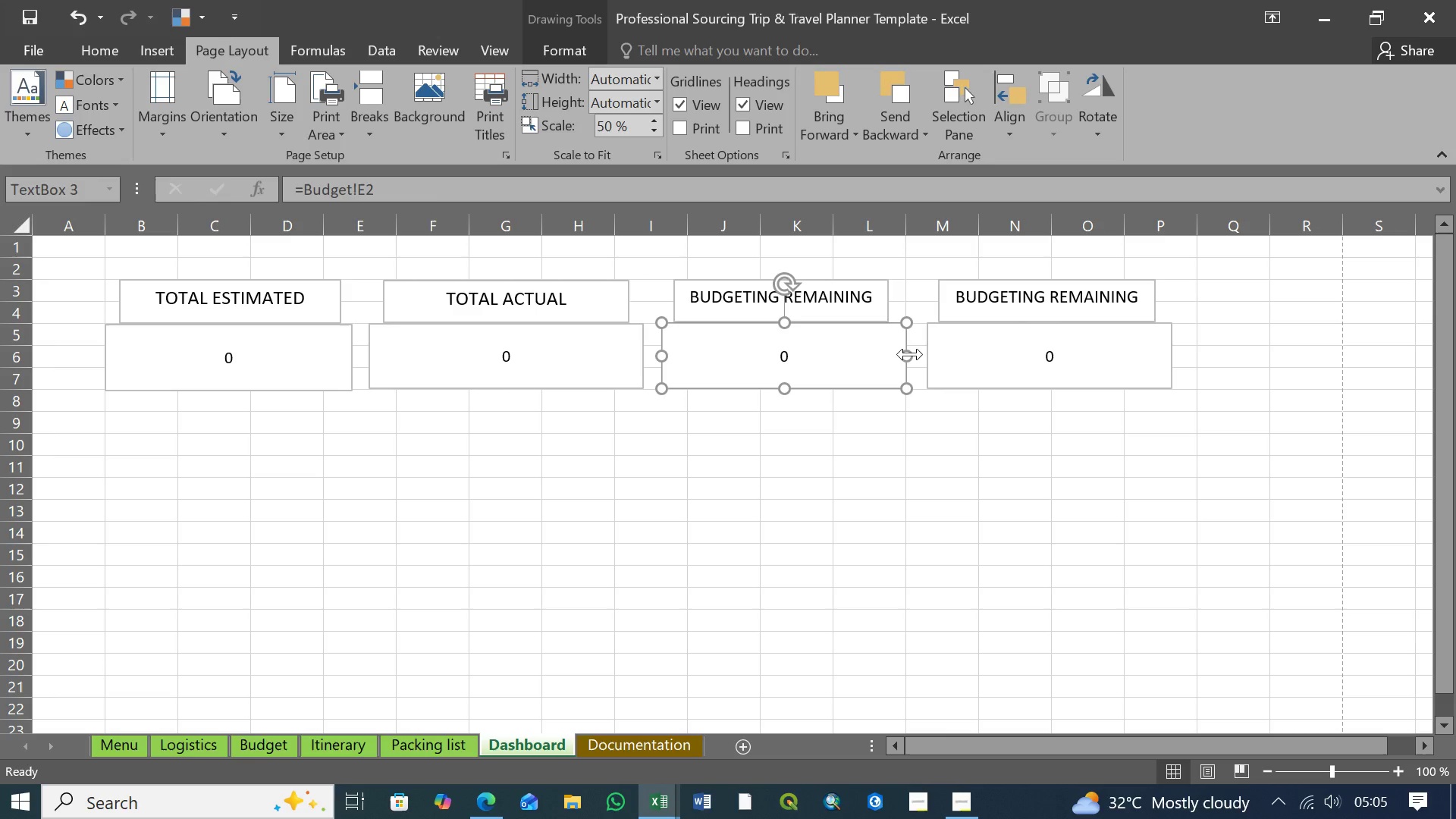 
wait(5.16)
 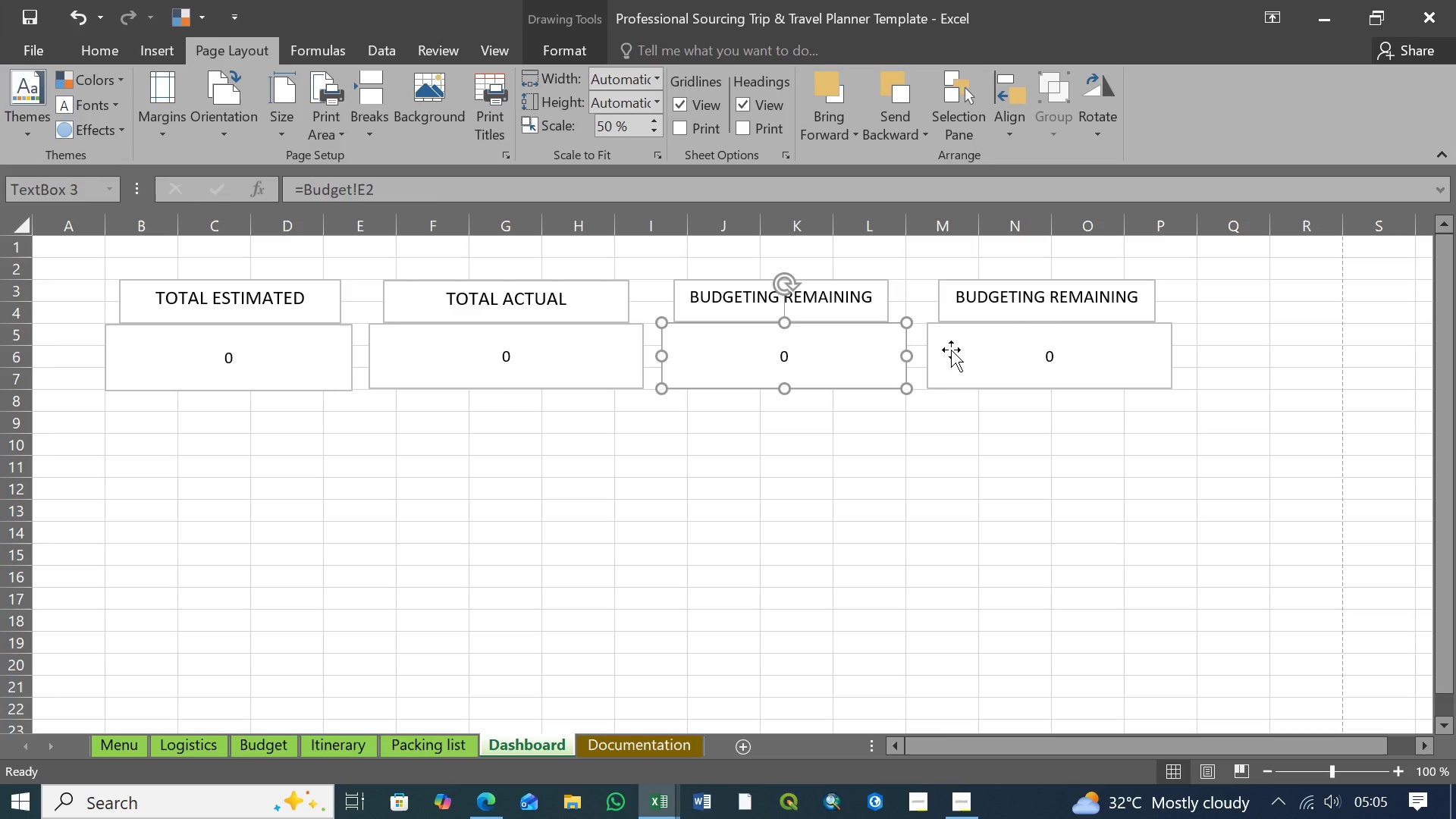 
left_click([924, 420])
 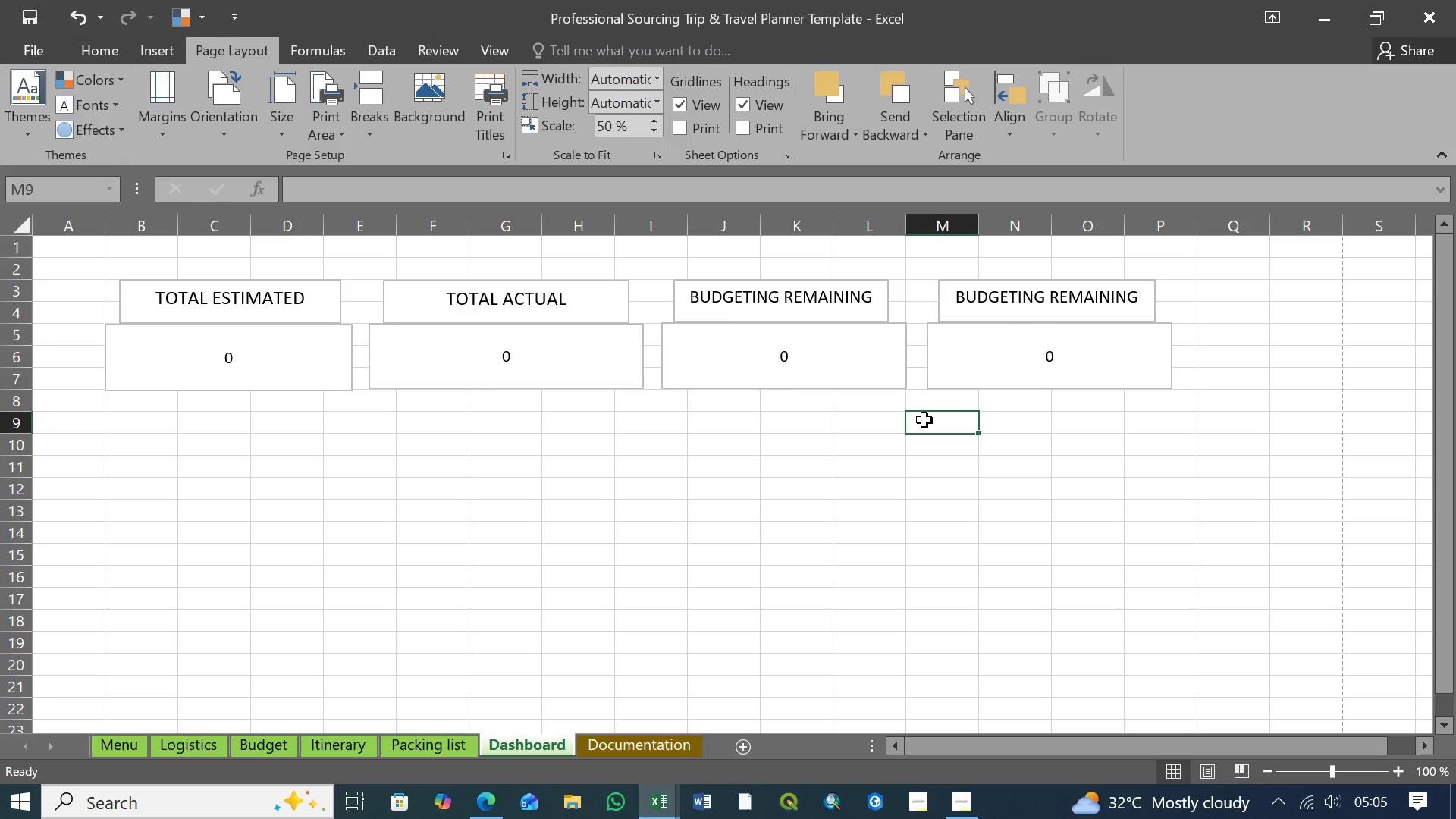 
wait(10.2)
 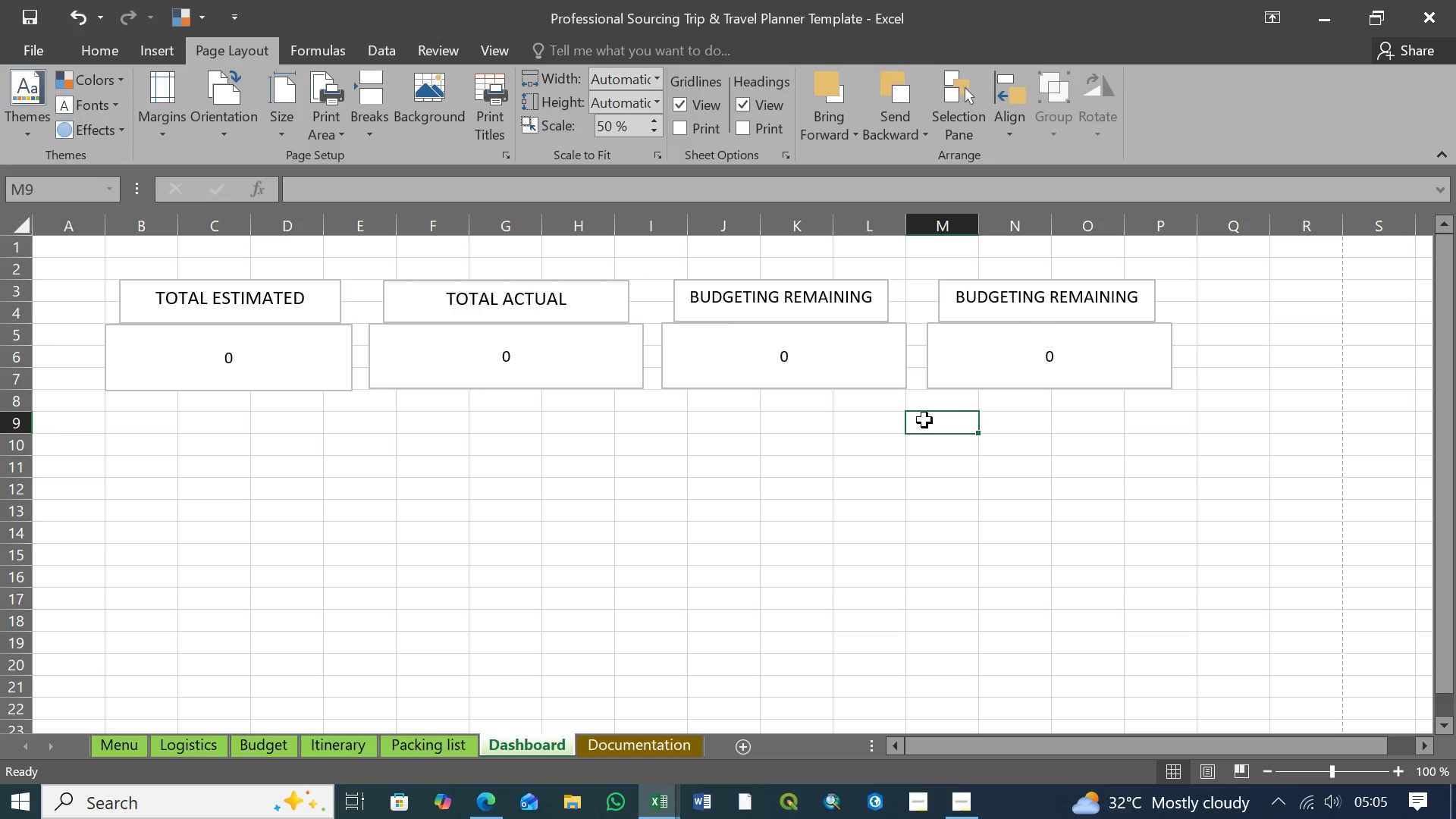 
left_click([927, 344])
 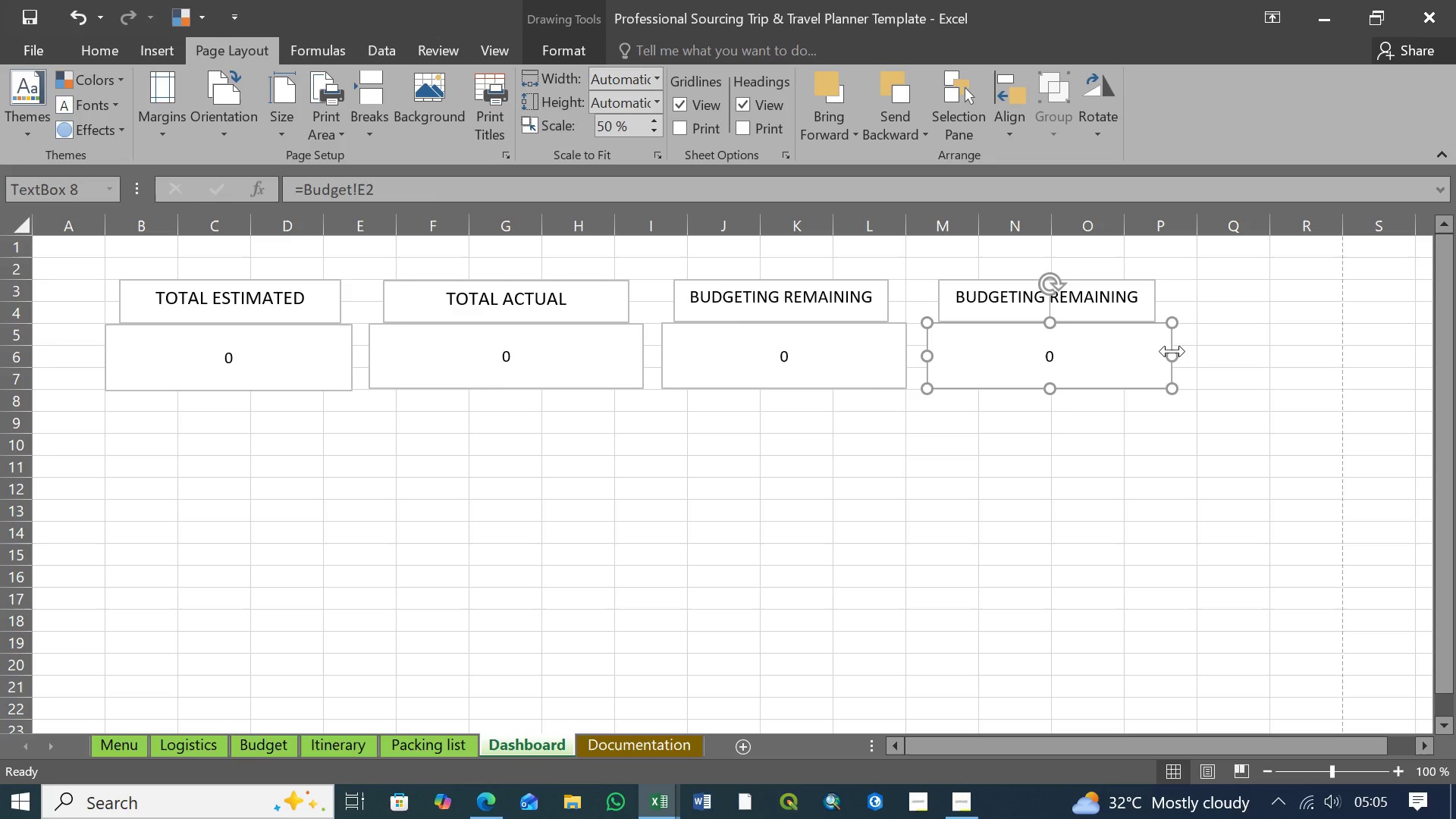 
left_click_drag(start_coordinate=[1172, 354], to_coordinate=[1197, 357])
 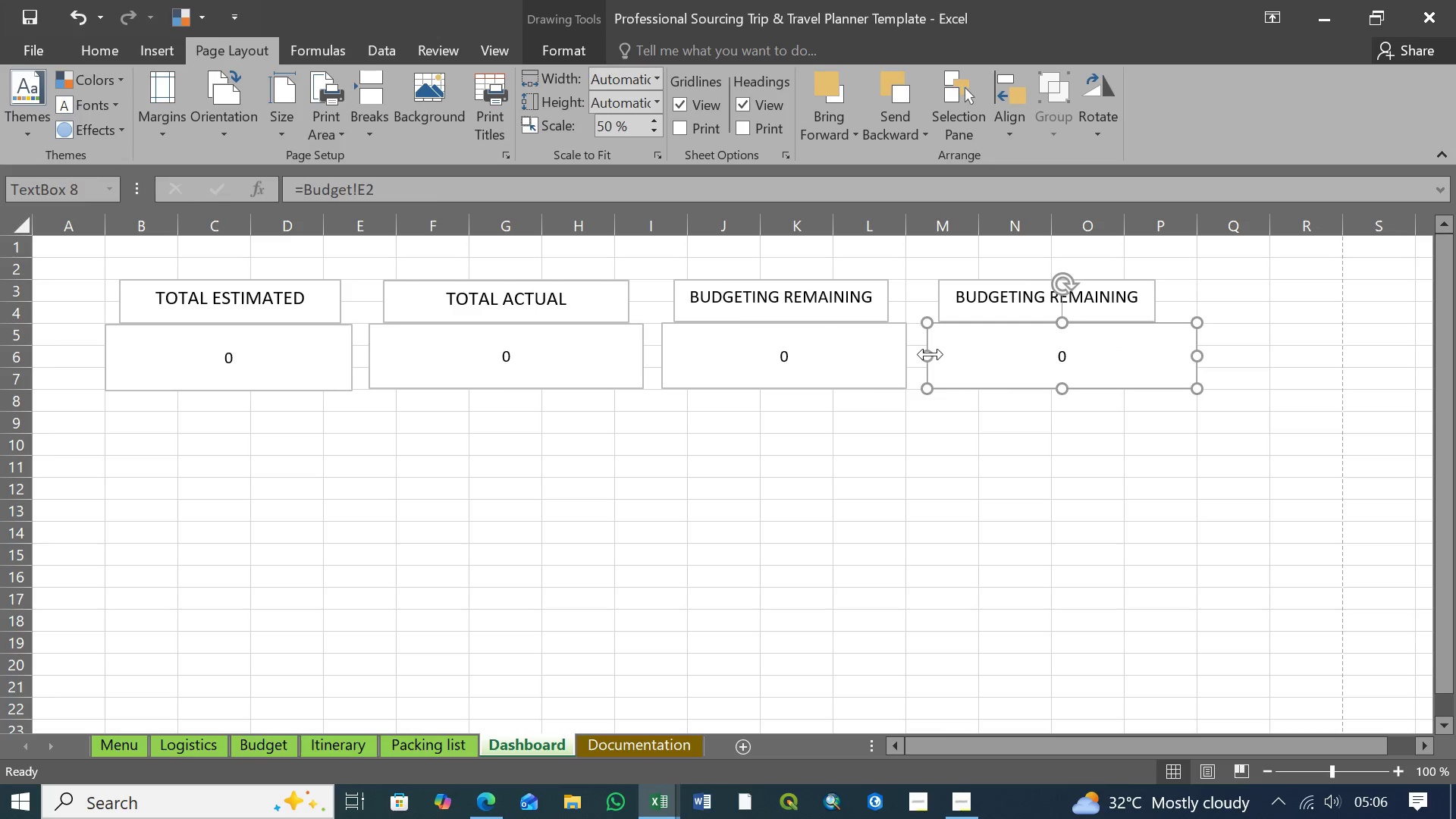 
left_click_drag(start_coordinate=[930, 354], to_coordinate=[979, 356])
 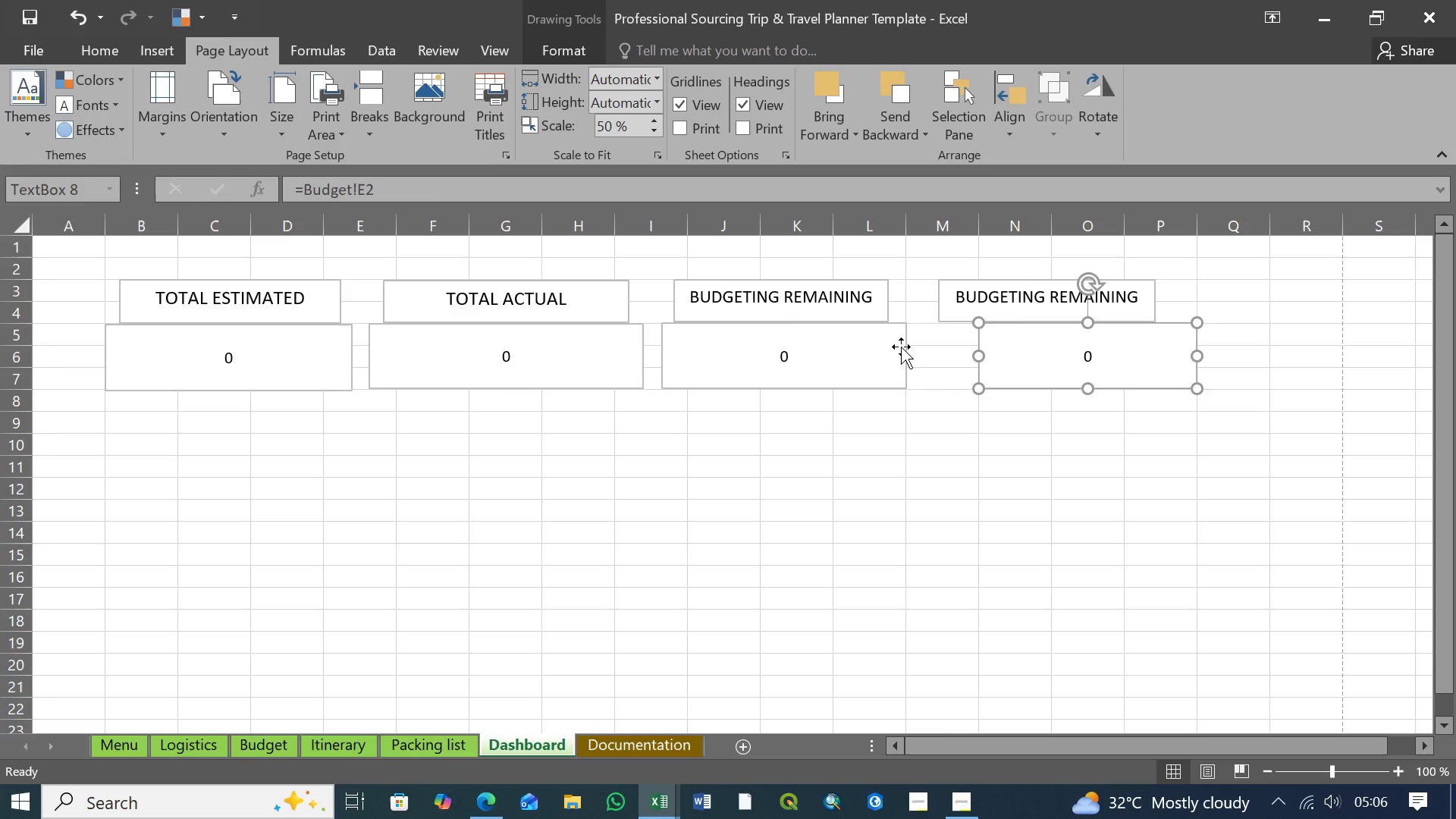 
left_click([901, 347])
 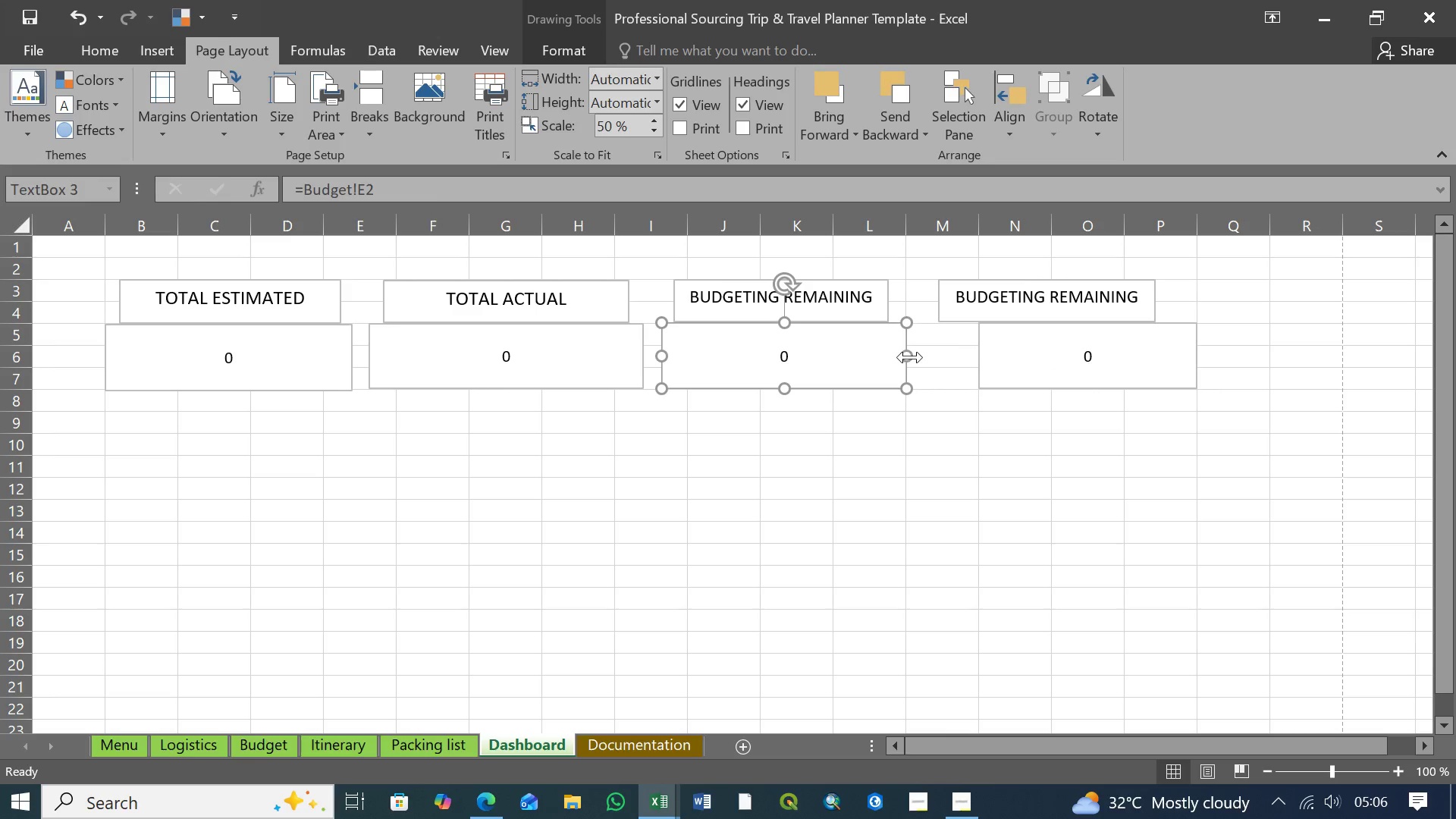 
left_click_drag(start_coordinate=[910, 357], to_coordinate=[933, 357])
 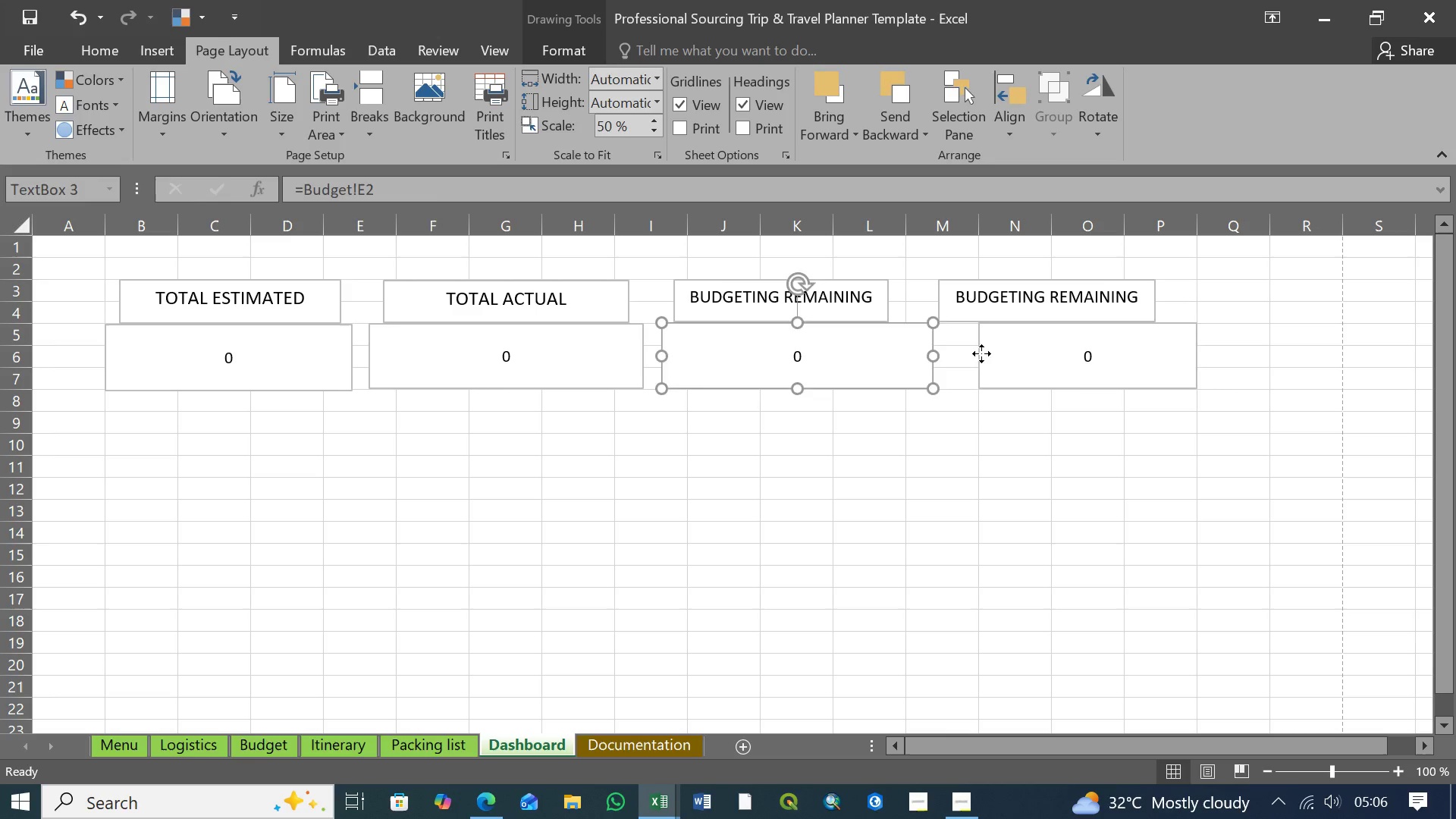 
left_click([981, 353])
 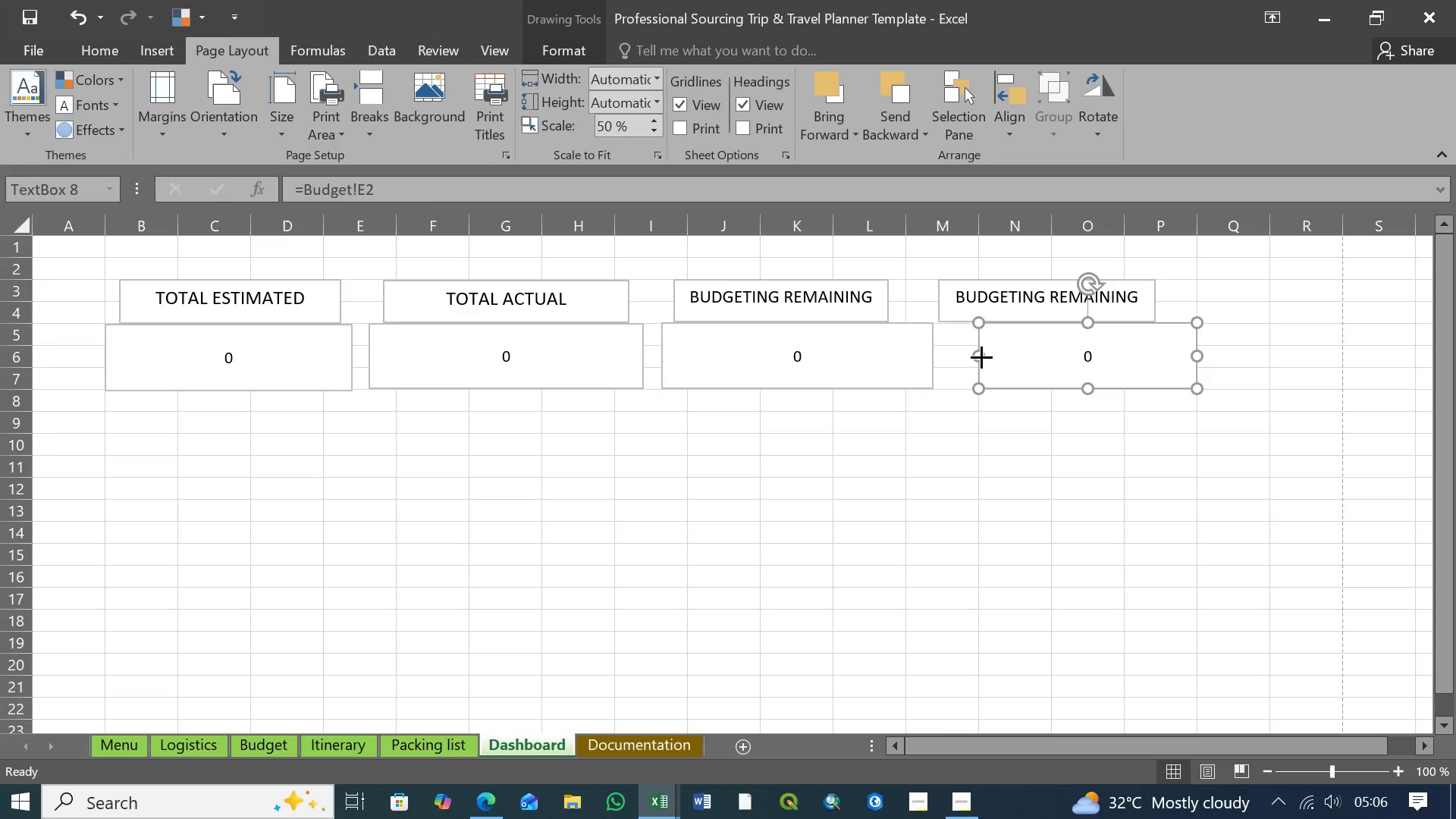 
left_click_drag(start_coordinate=[981, 356], to_coordinate=[954, 355])
 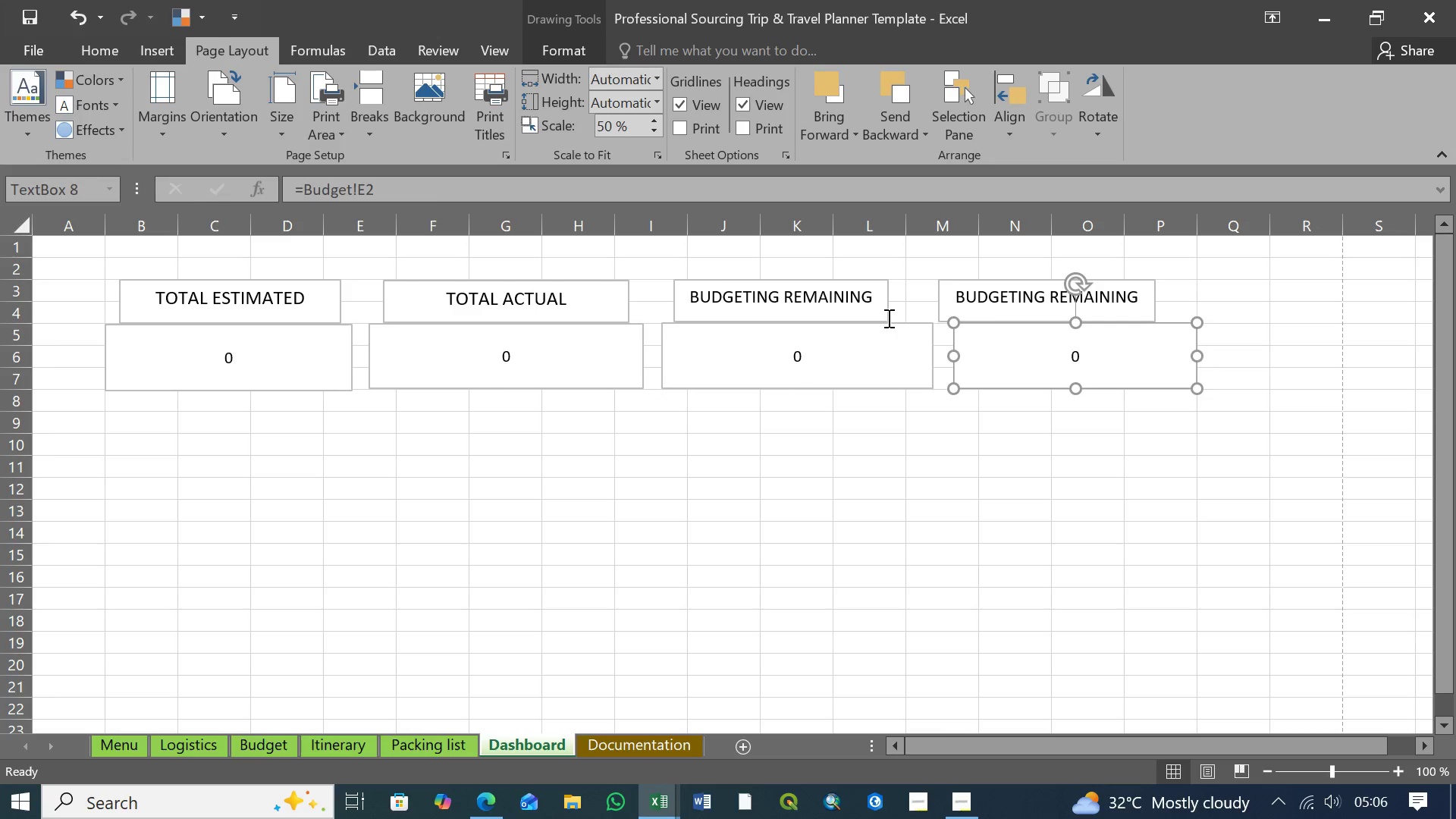 
left_click([876, 305])
 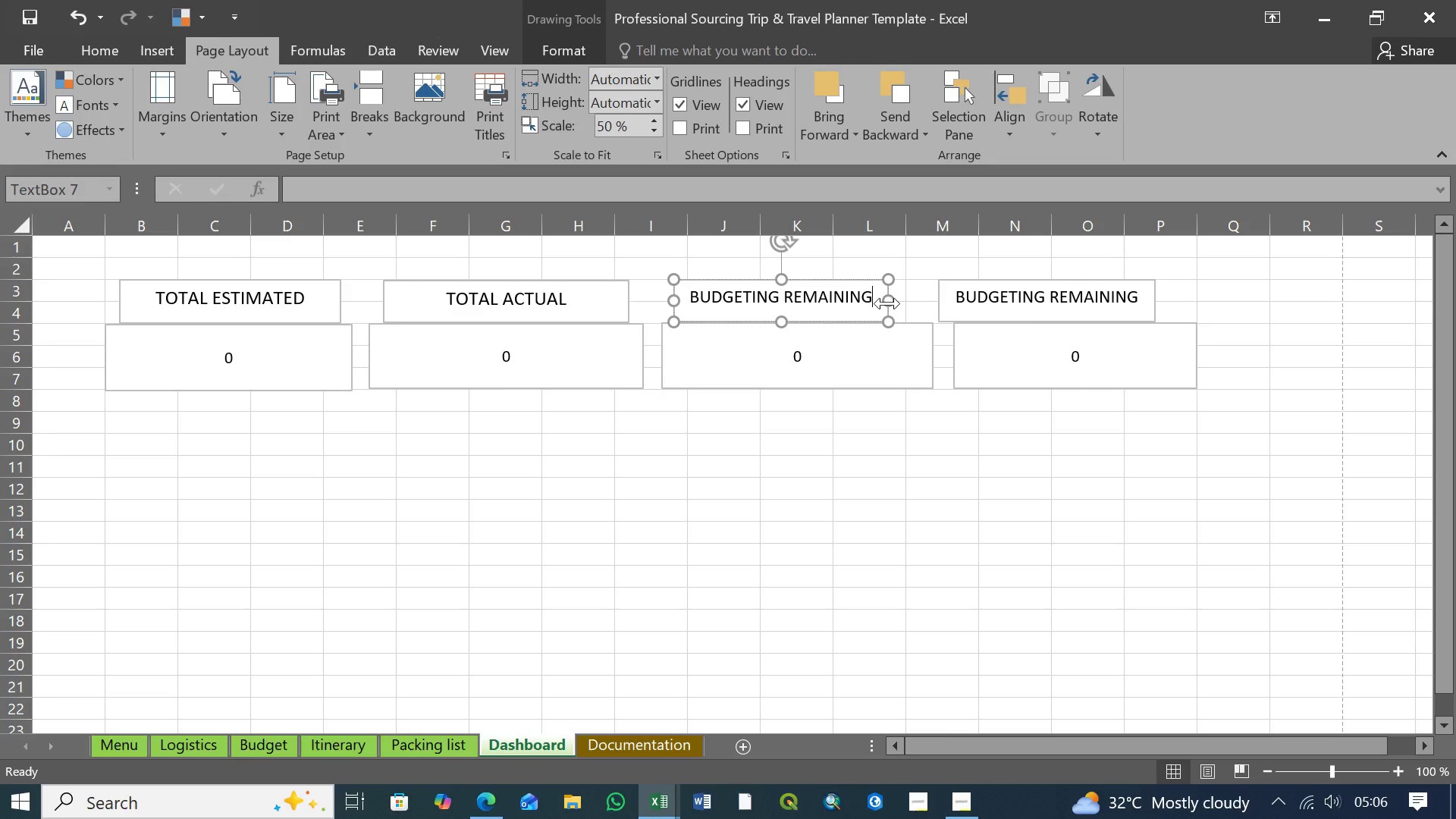 
left_click_drag(start_coordinate=[887, 303], to_coordinate=[918, 305])
 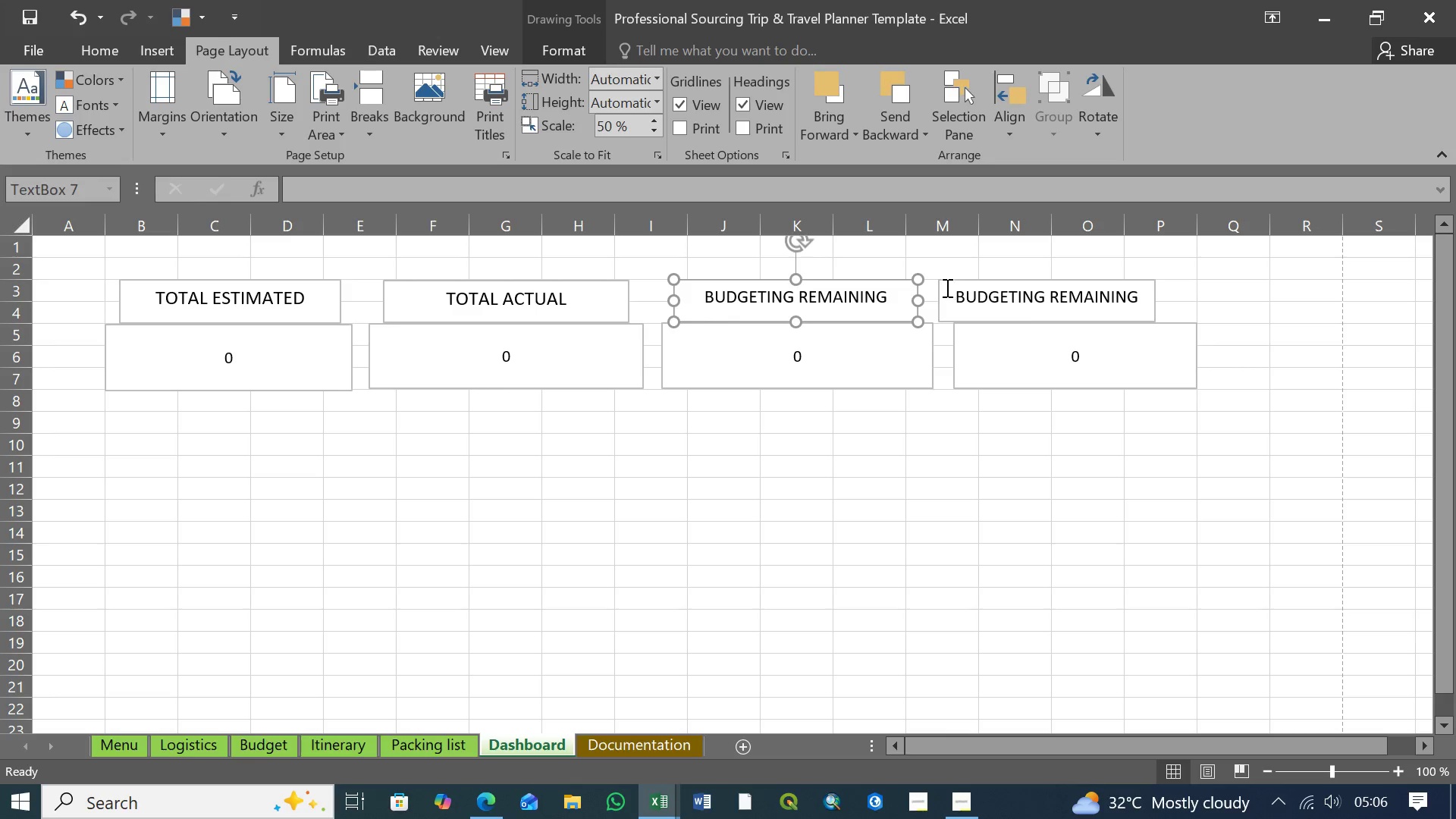 
left_click([943, 280])
 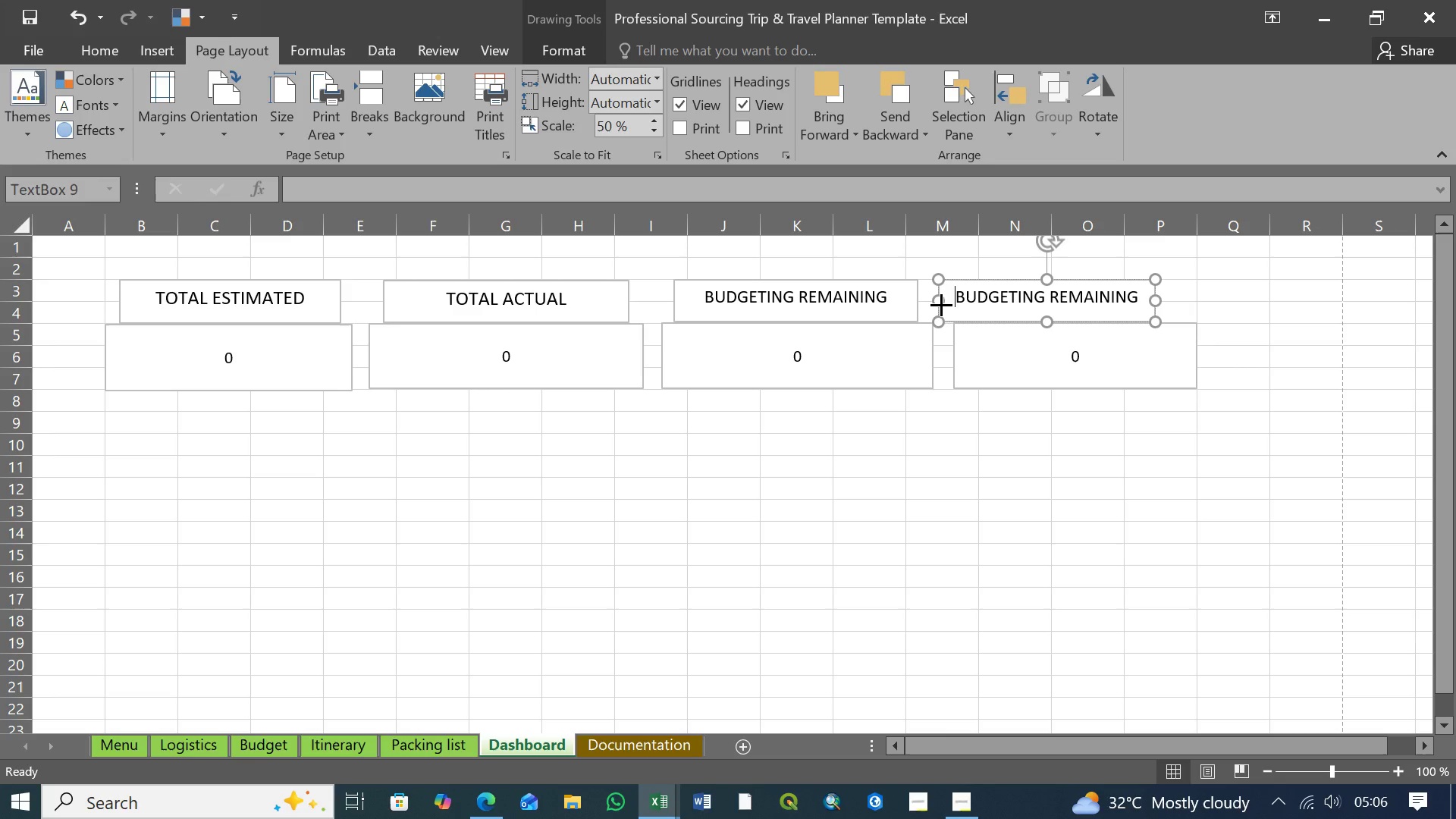 
left_click_drag(start_coordinate=[941, 304], to_coordinate=[966, 305])
 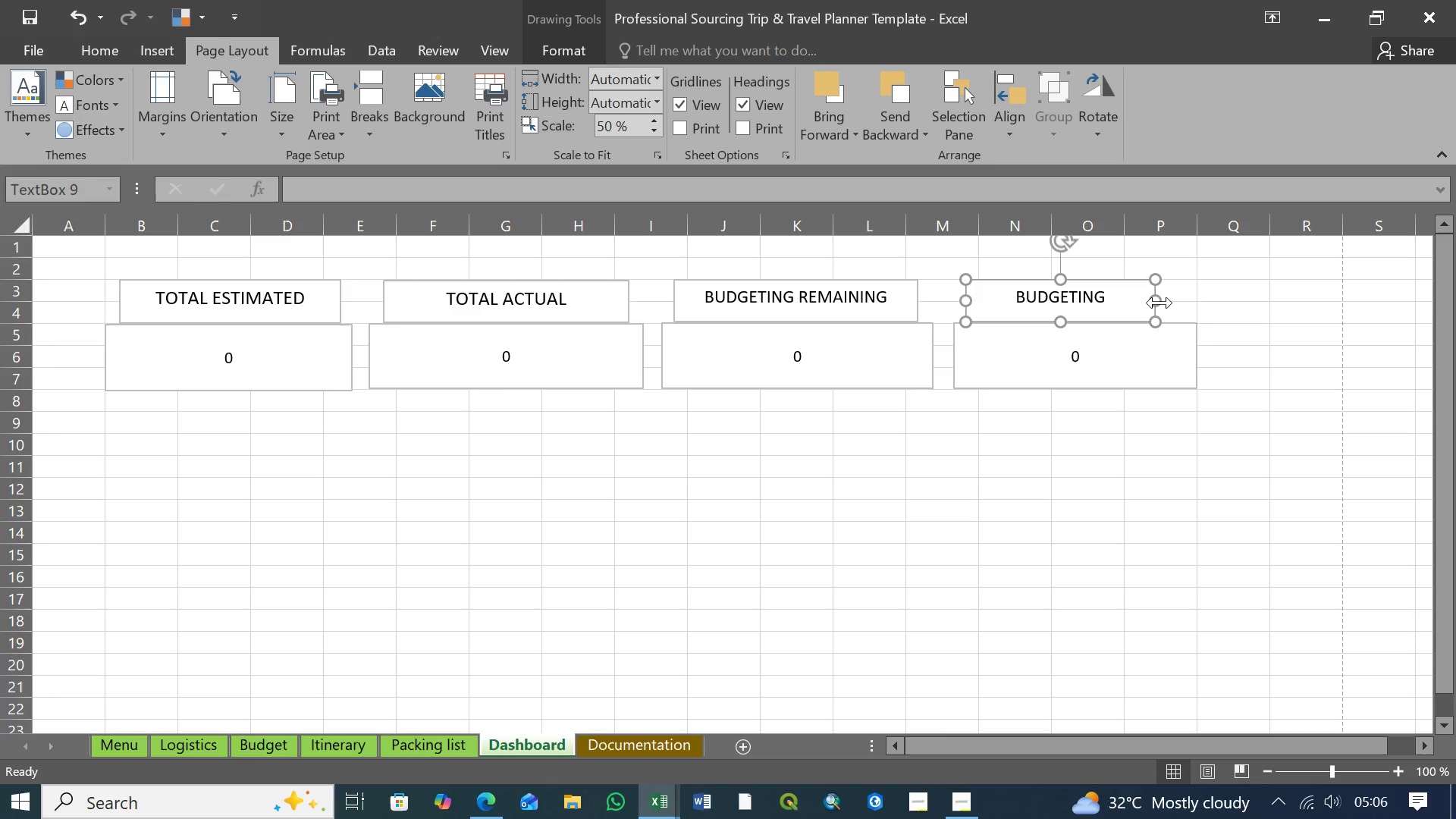 
left_click_drag(start_coordinate=[1159, 303], to_coordinate=[1181, 305])
 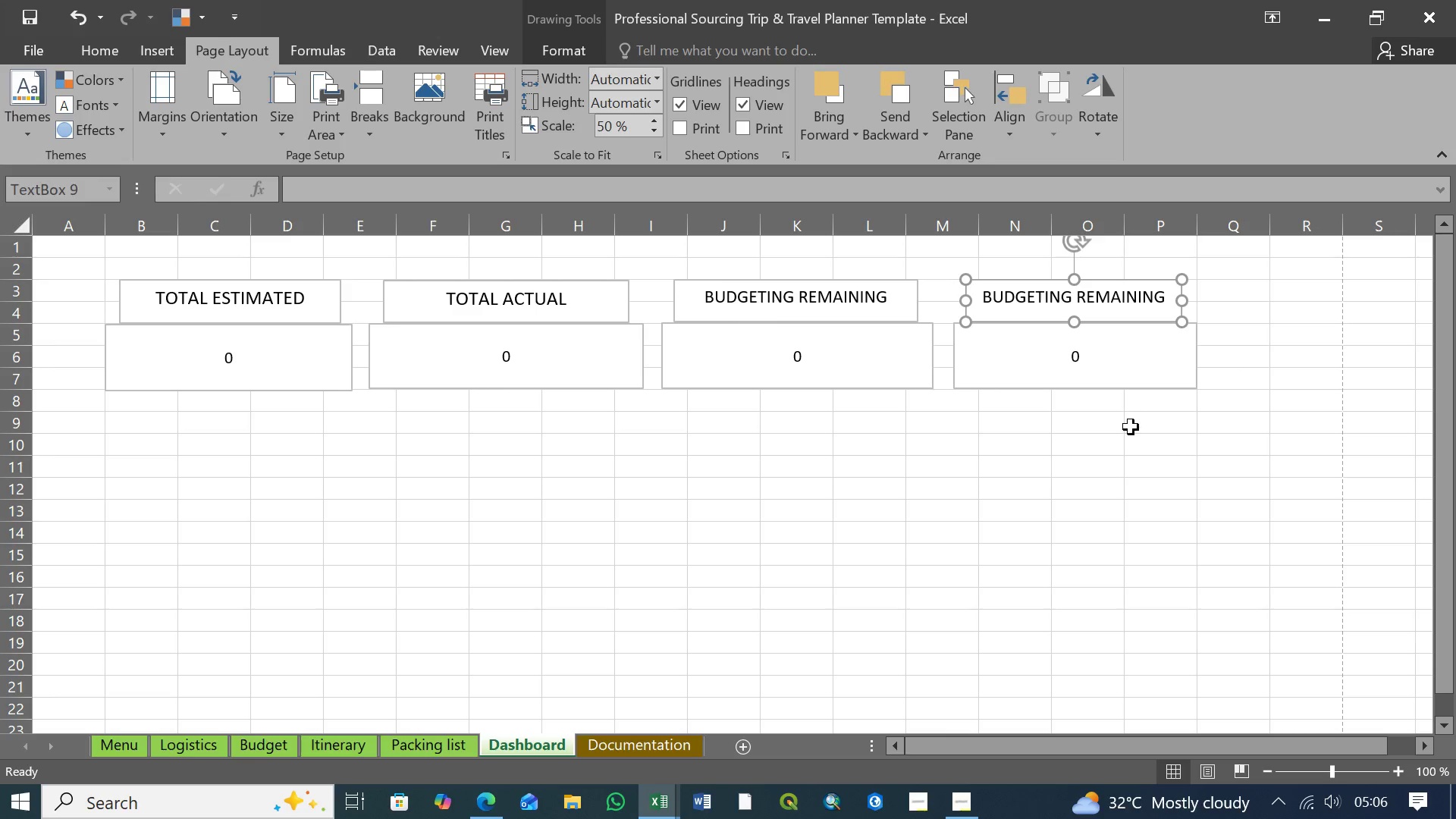 
left_click([1131, 429])
 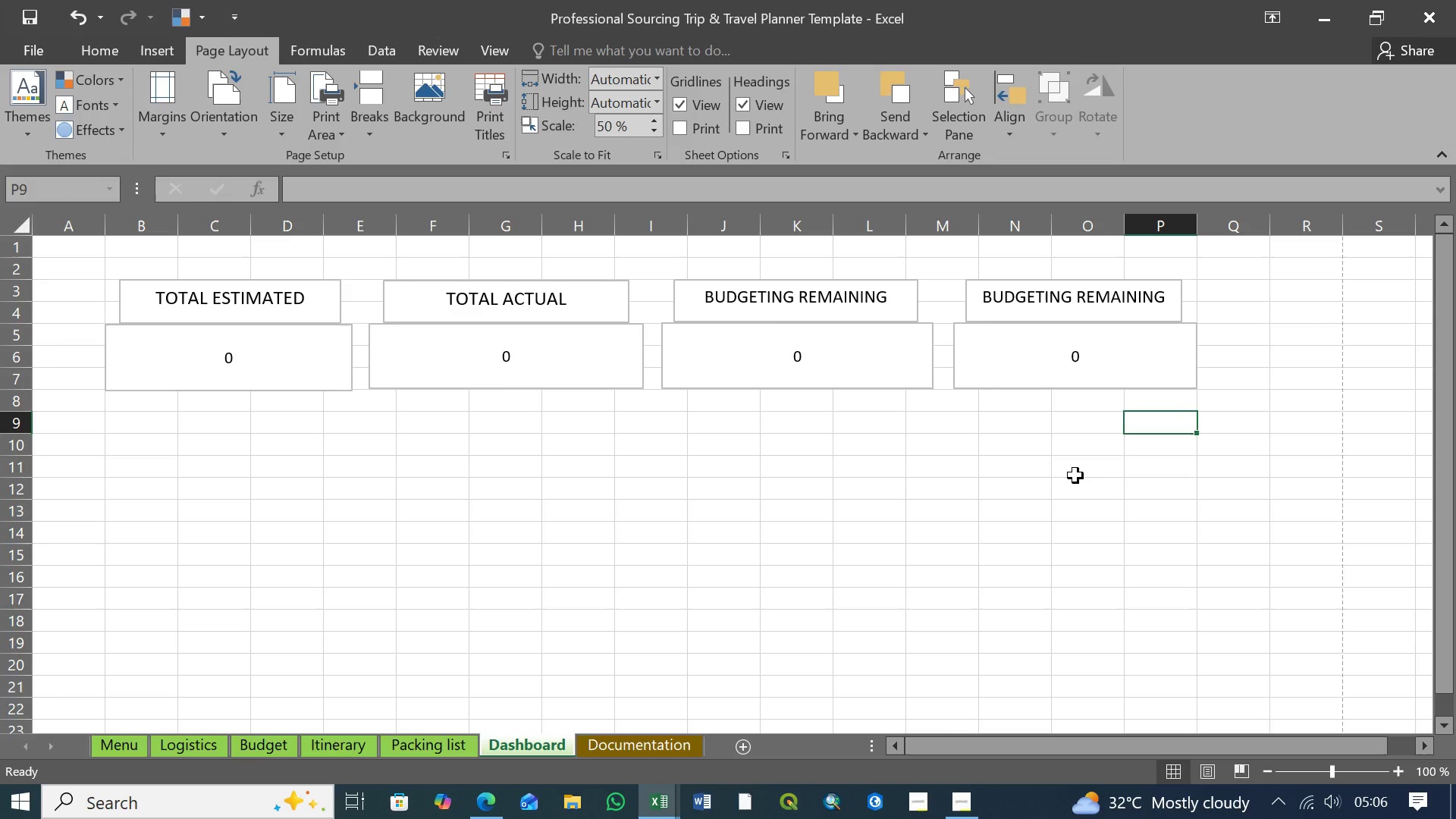 
left_click([1138, 351])
 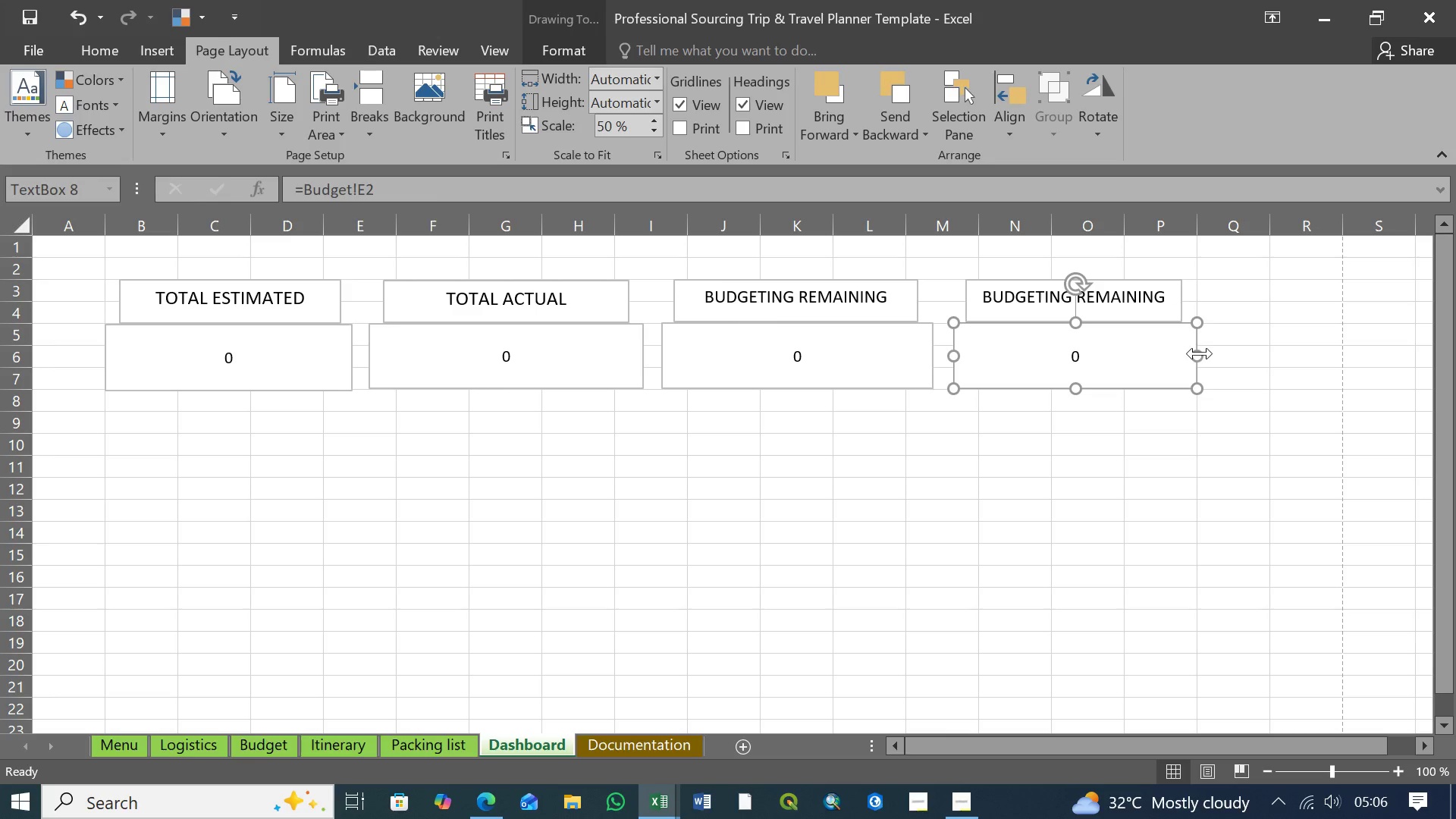 
left_click_drag(start_coordinate=[1200, 353], to_coordinate=[1213, 356])
 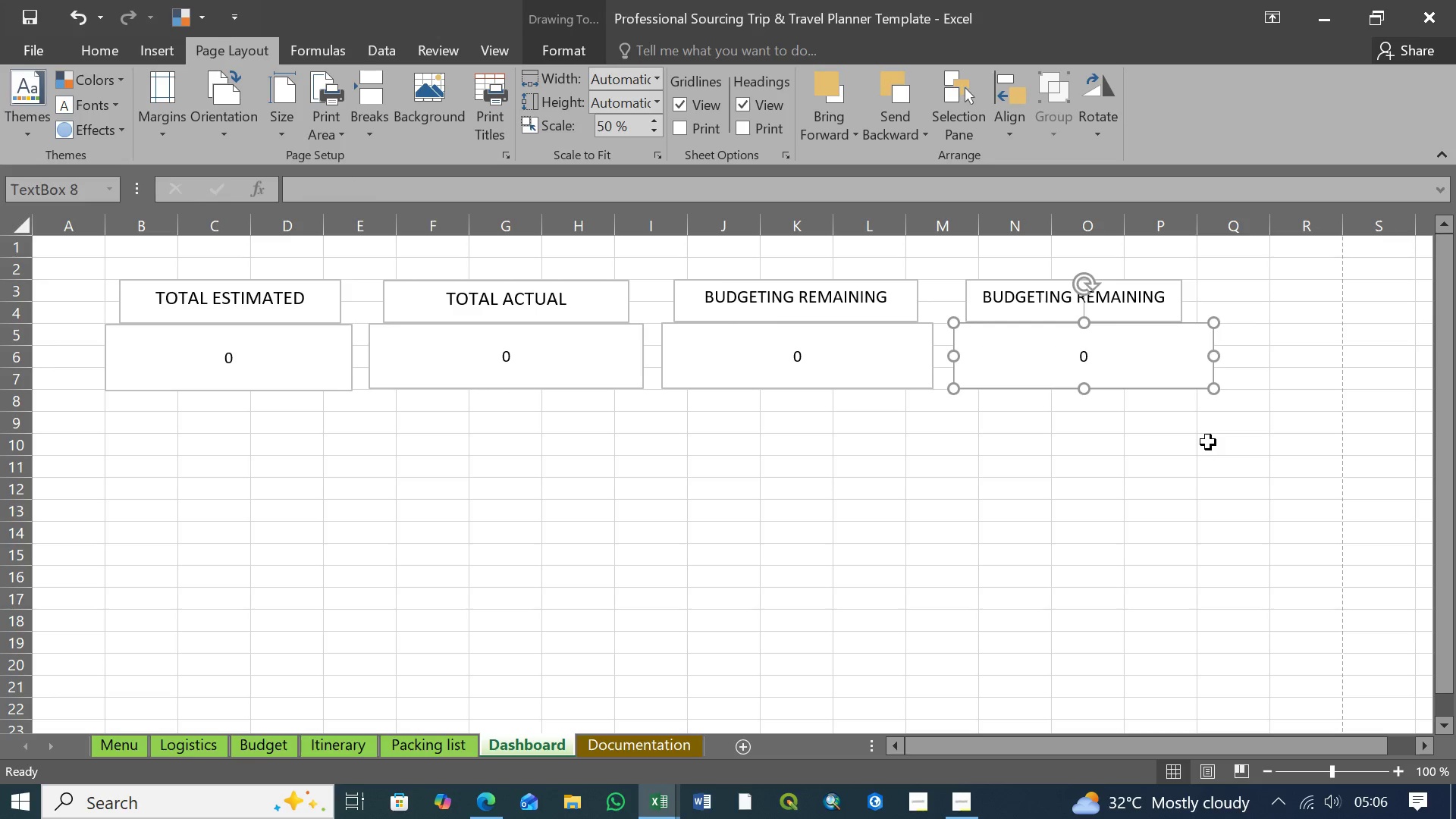 
left_click([1208, 442])
 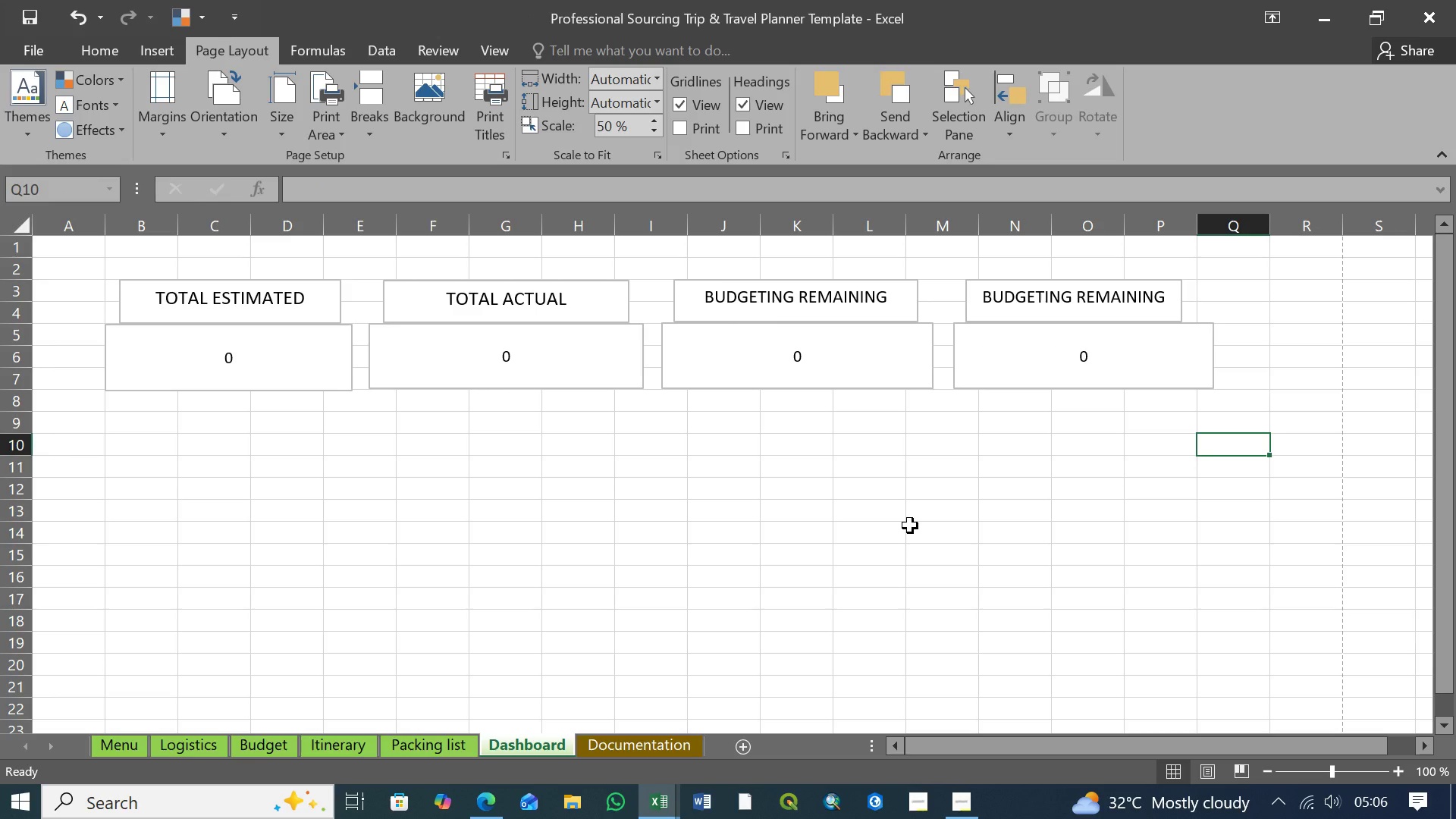 
left_click([1178, 332])
 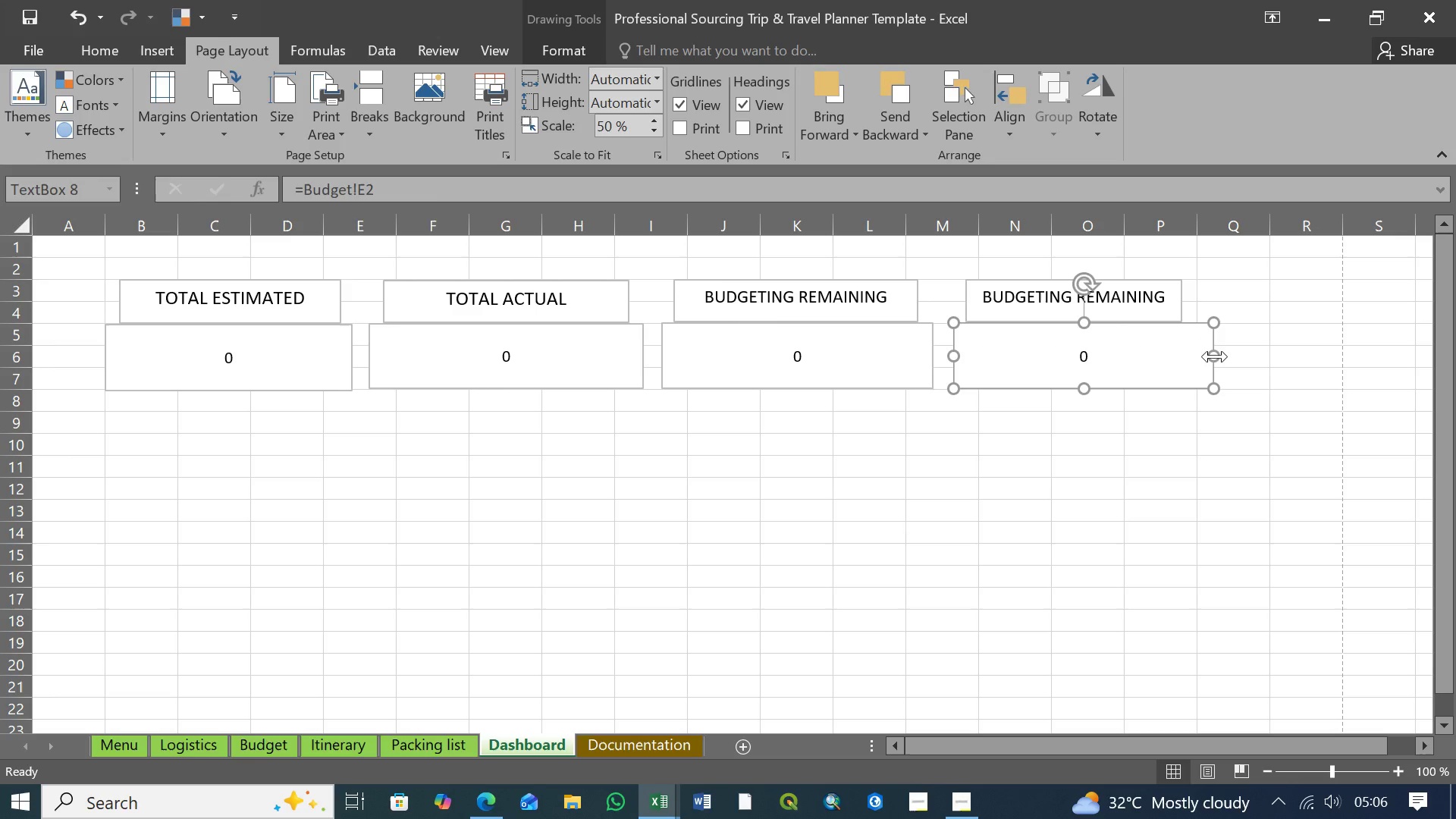 
left_click_drag(start_coordinate=[1215, 356], to_coordinate=[1207, 356])
 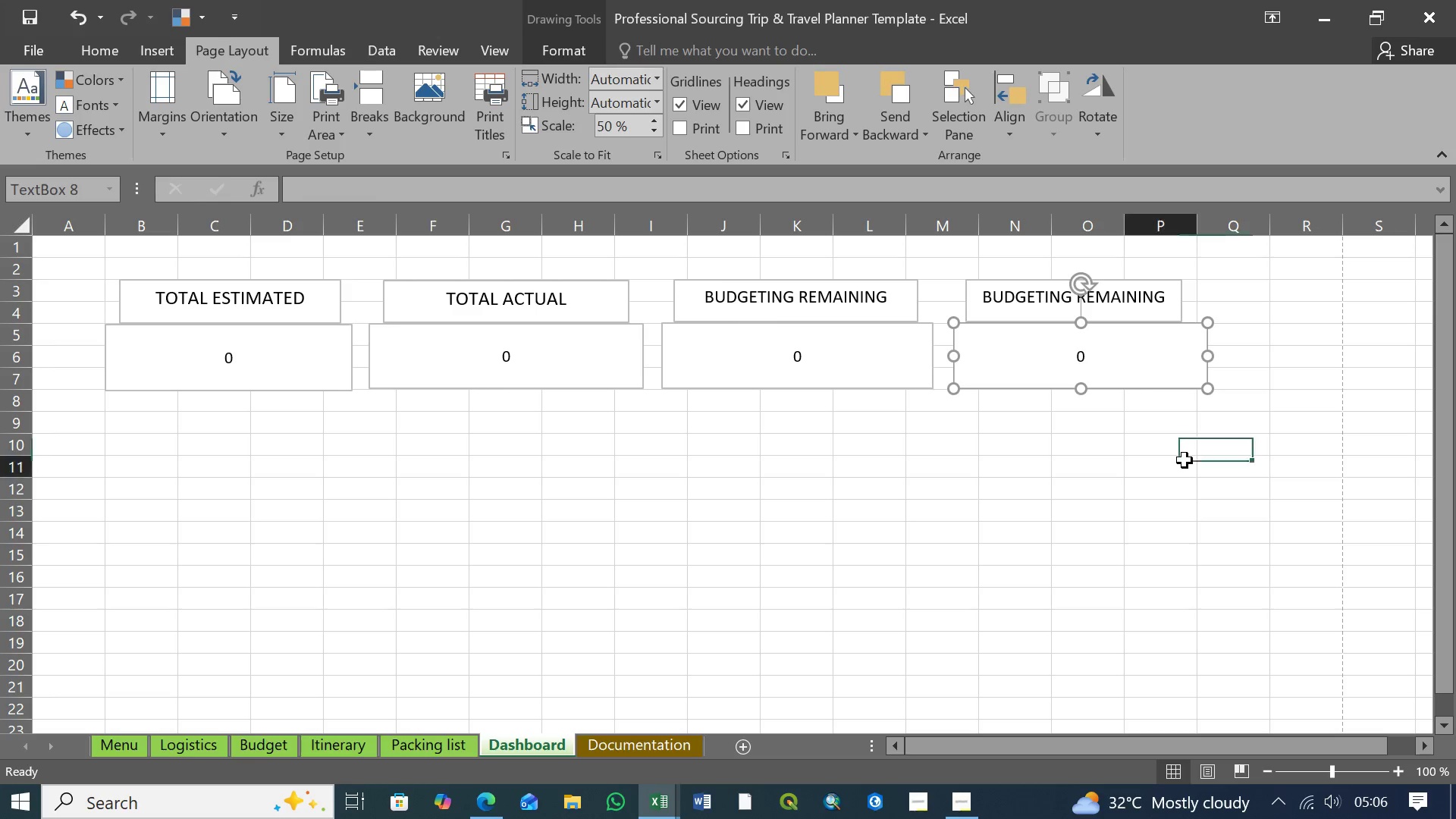 
left_click([1185, 460])
 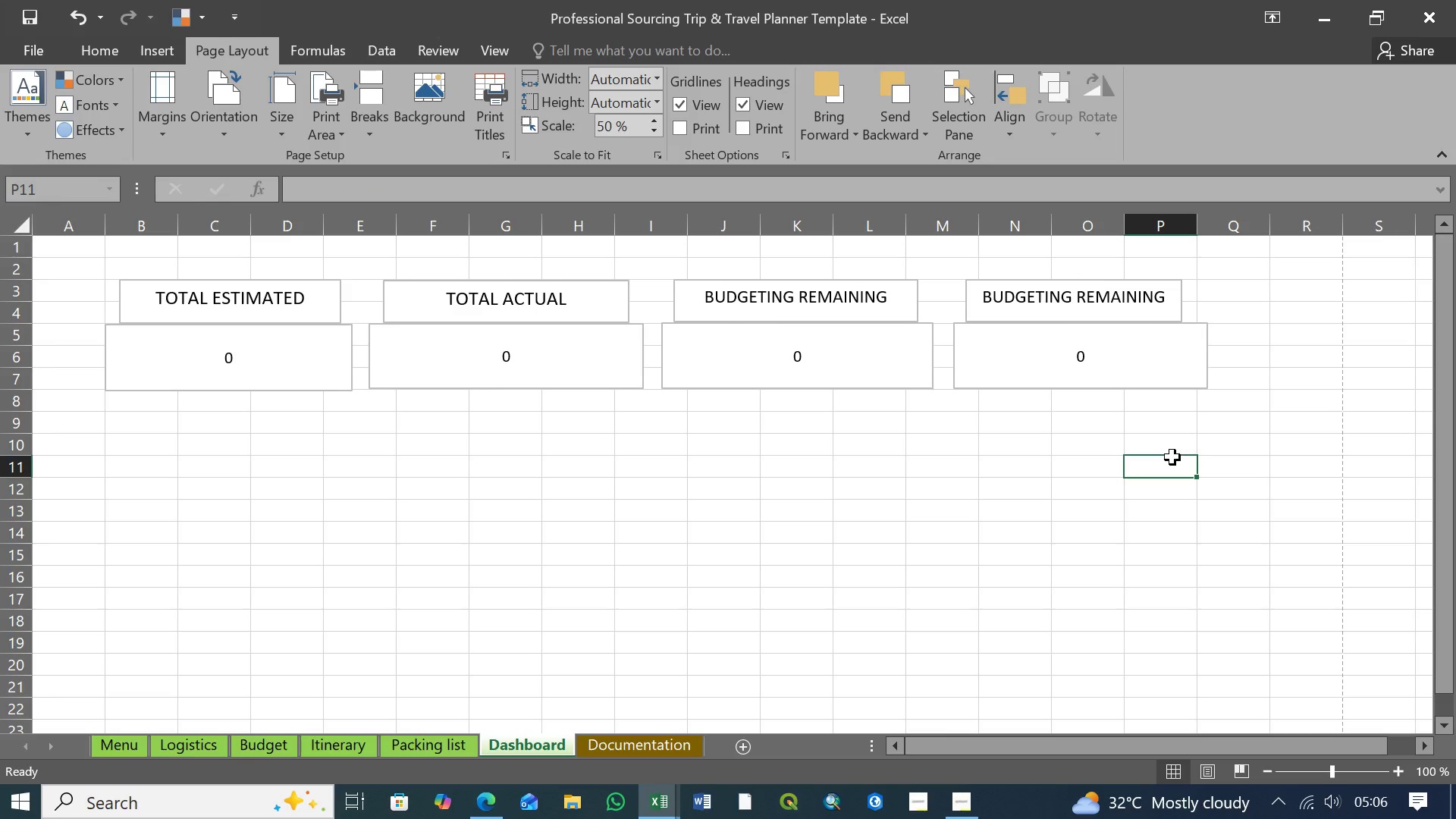 
left_click([979, 350])
 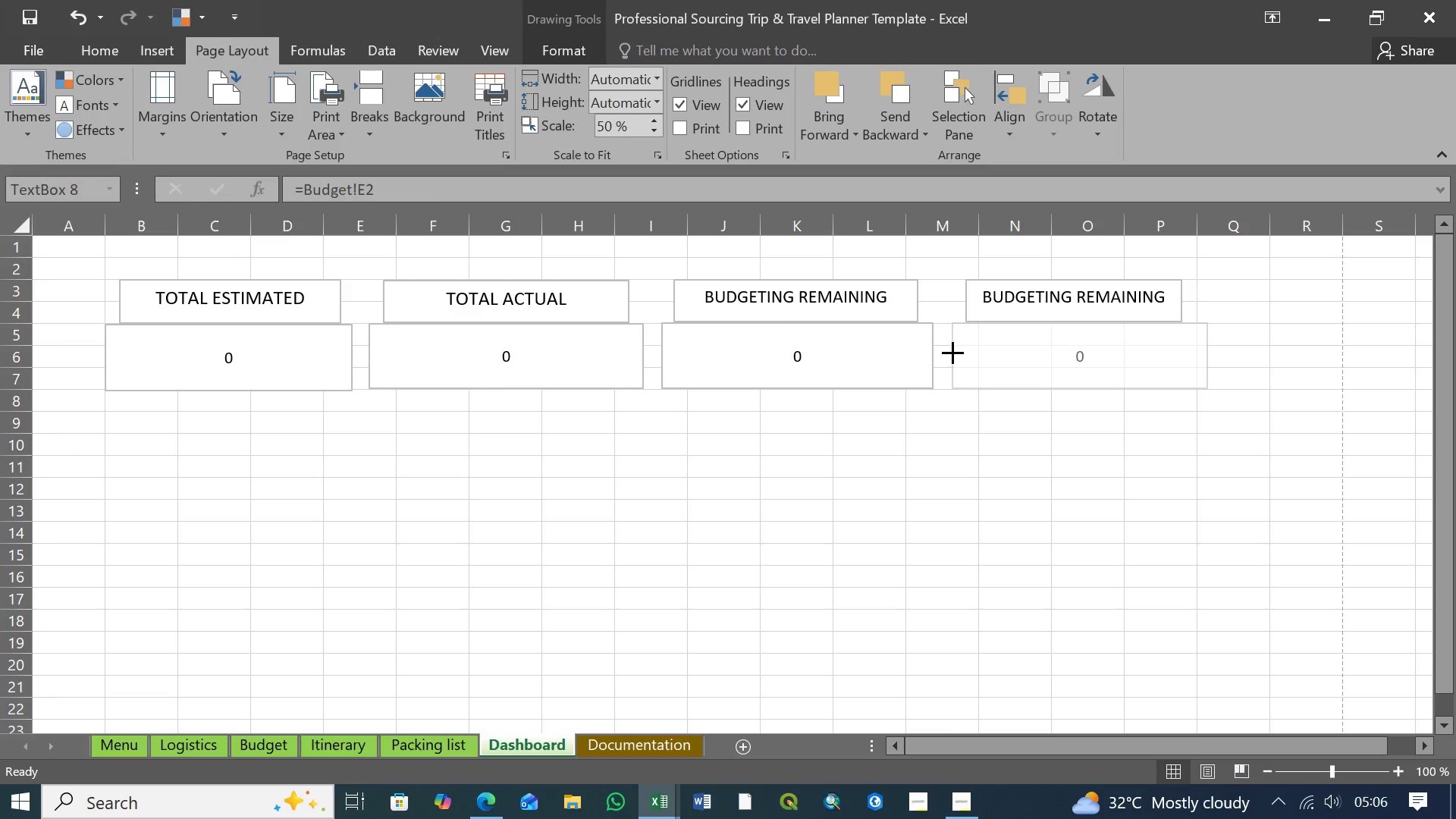 
left_click([1006, 430])
 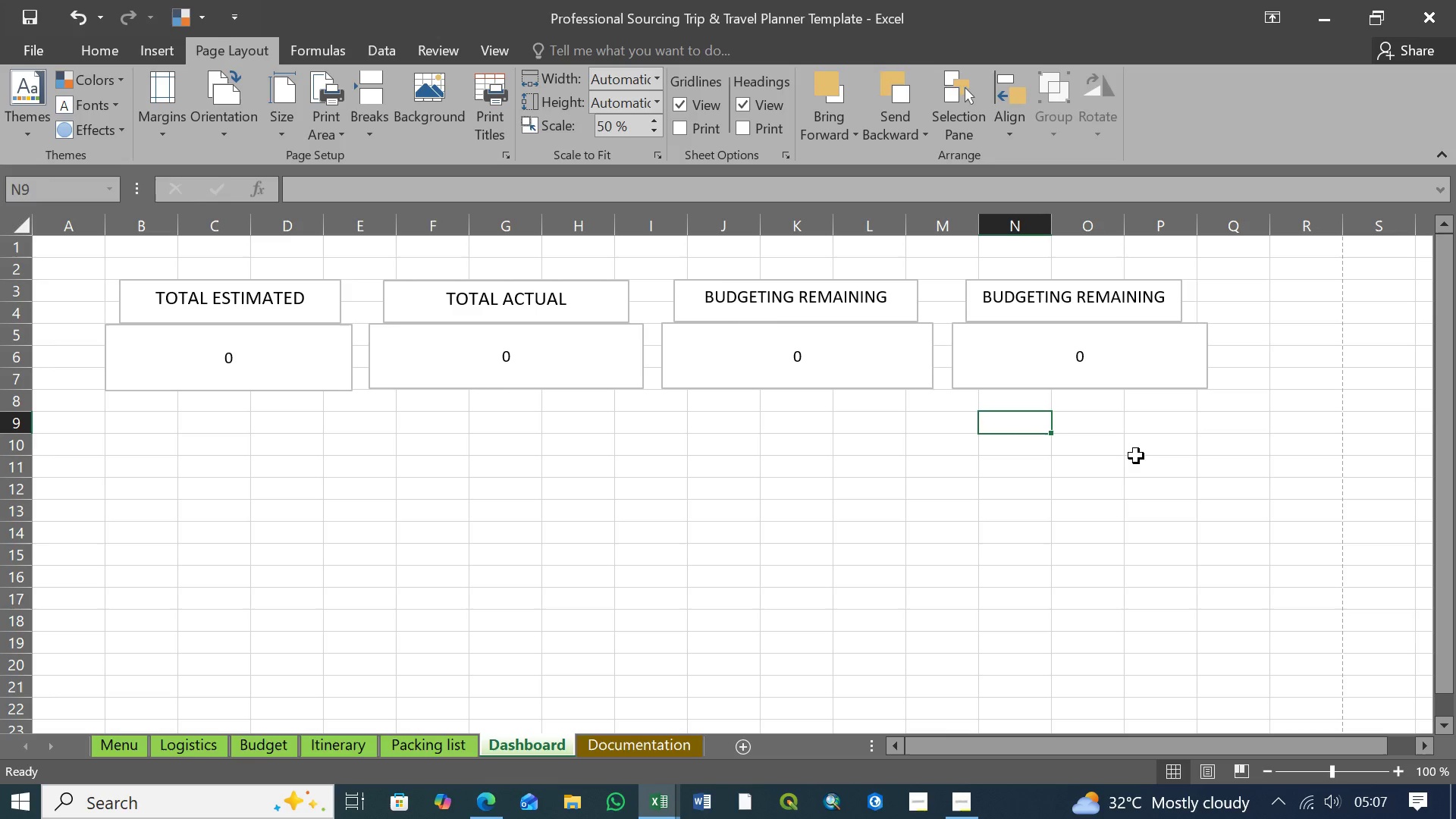 
wait(5.19)
 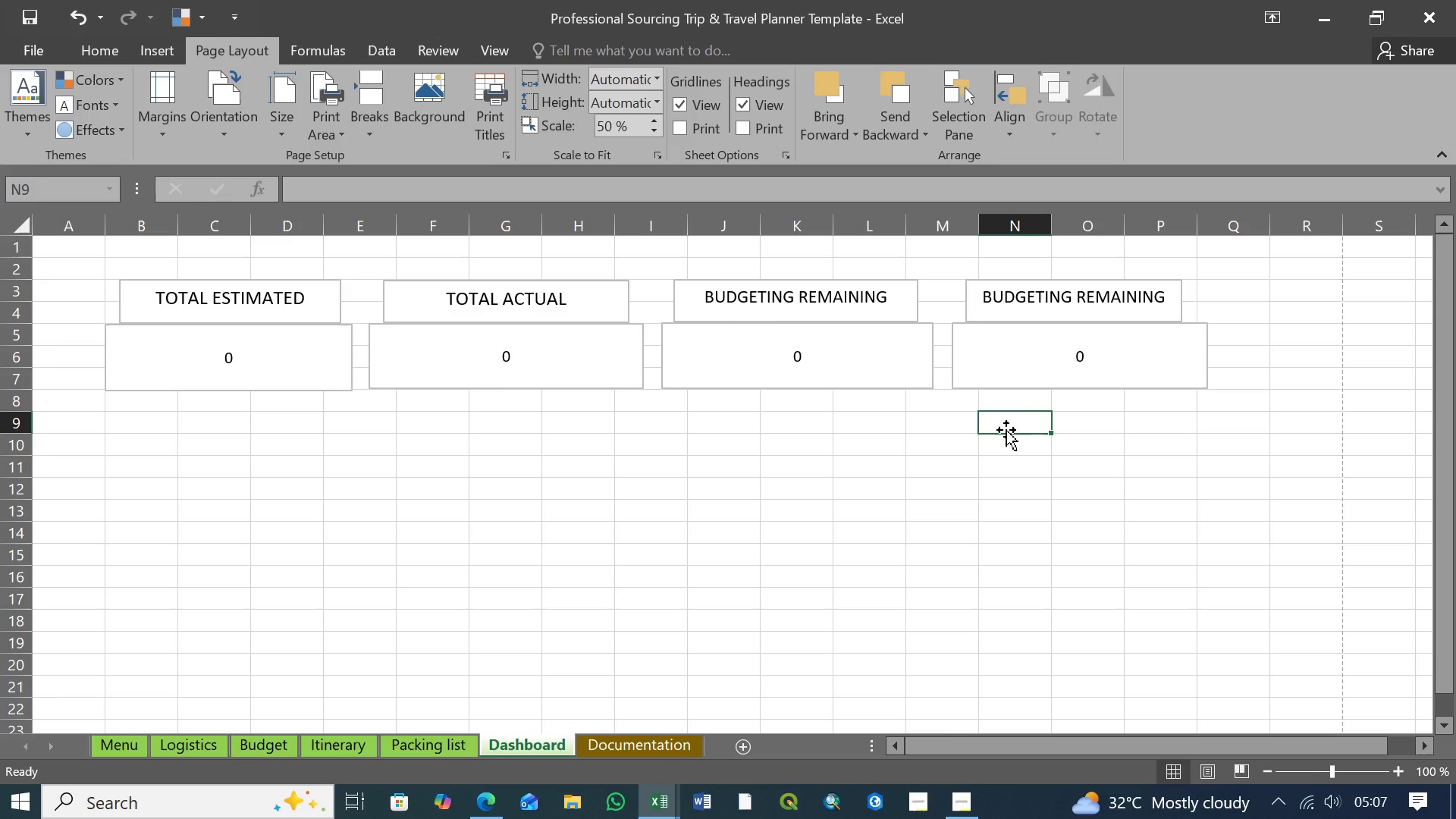 
left_click([1191, 355])
 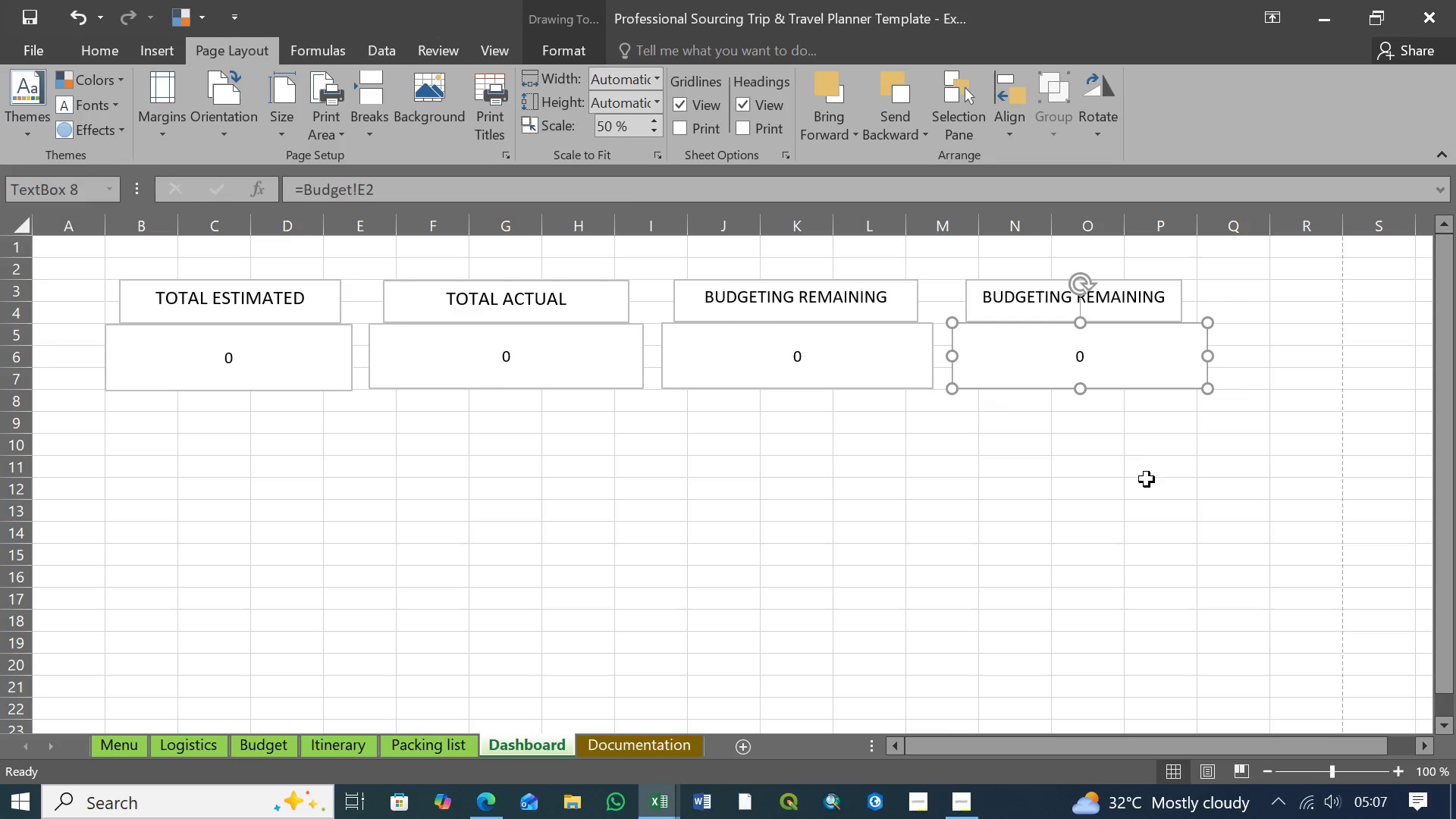 
left_click([1147, 479])
 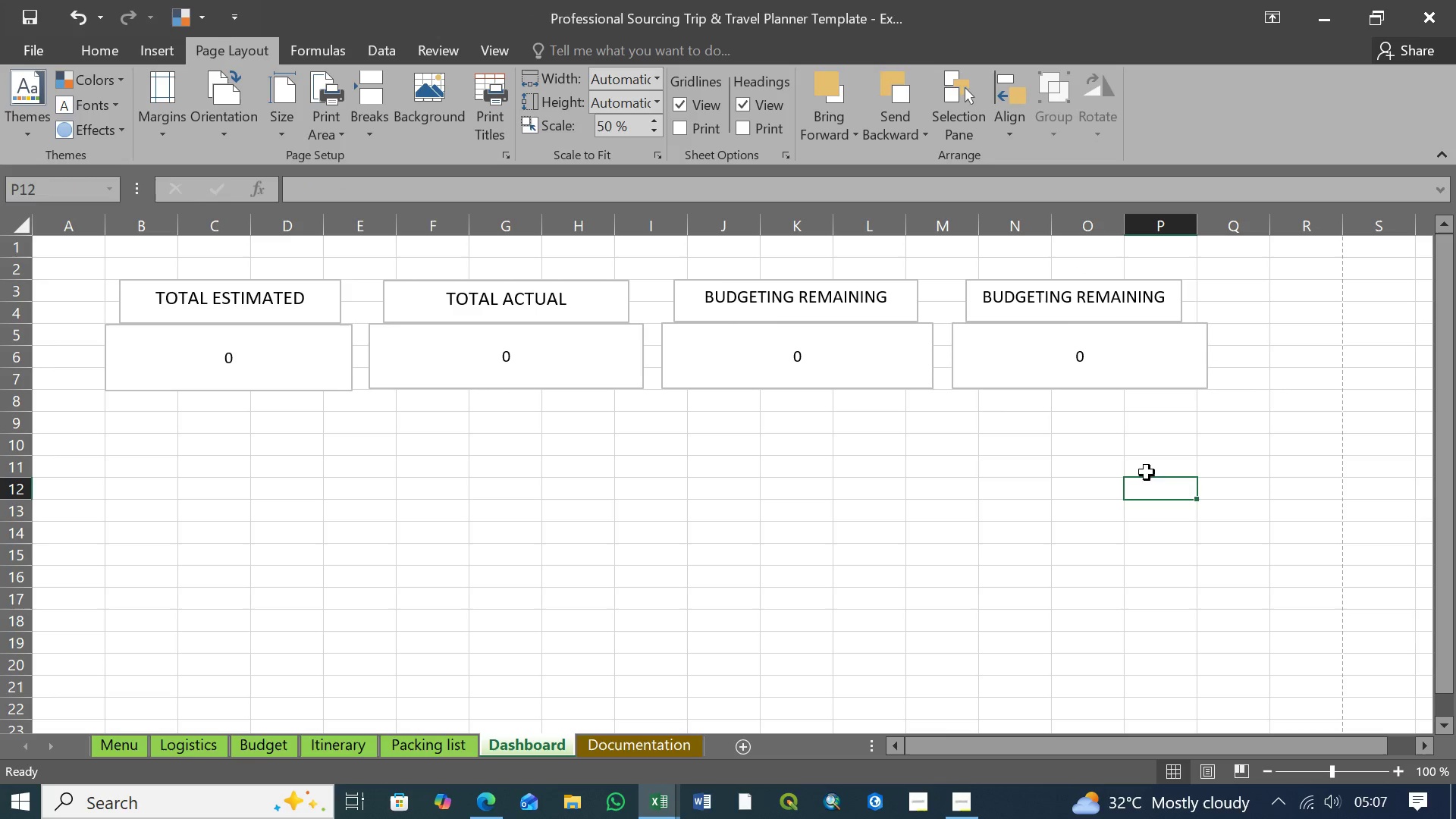 
left_click([1186, 356])
 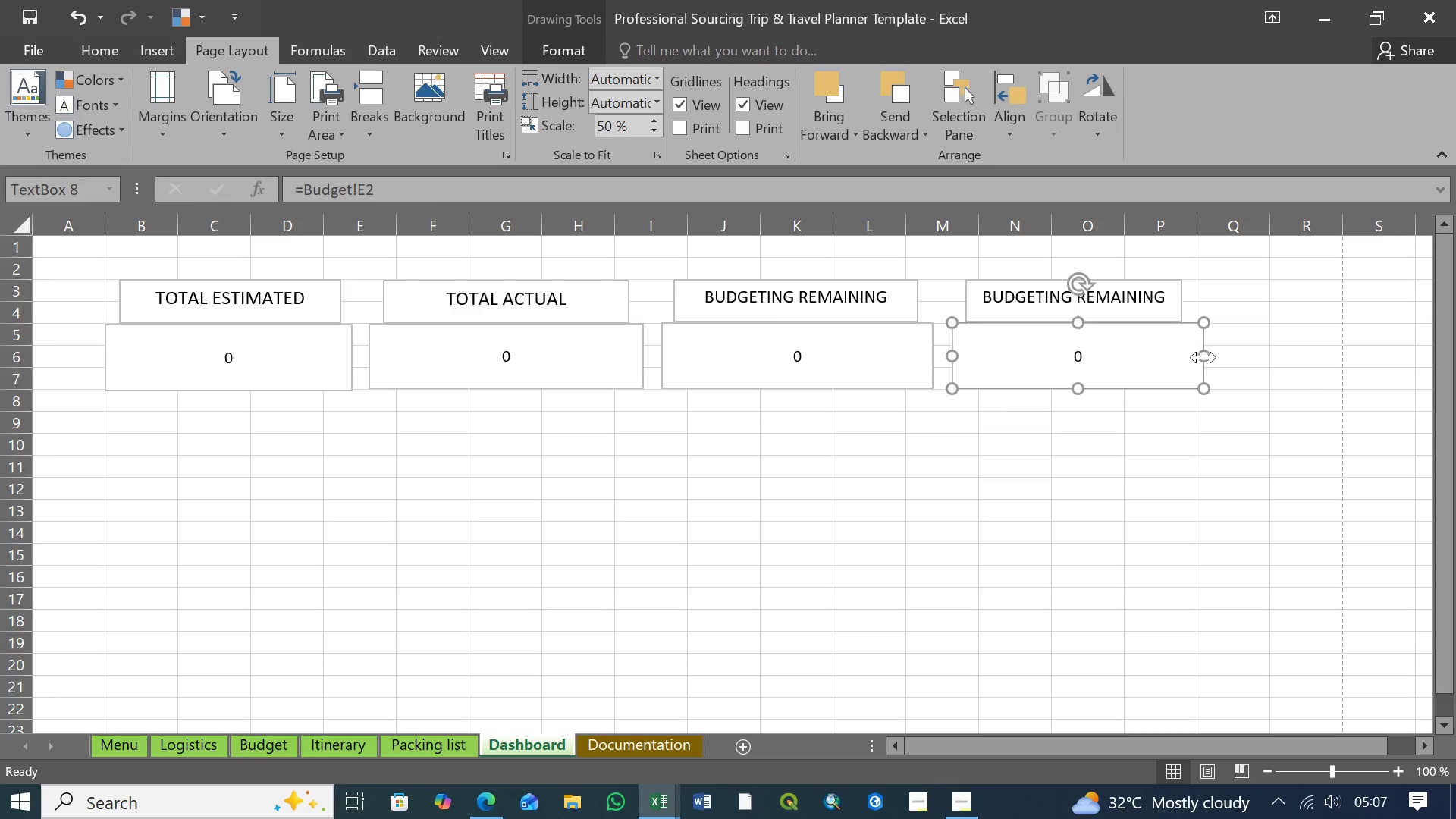 
left_click([1176, 435])
 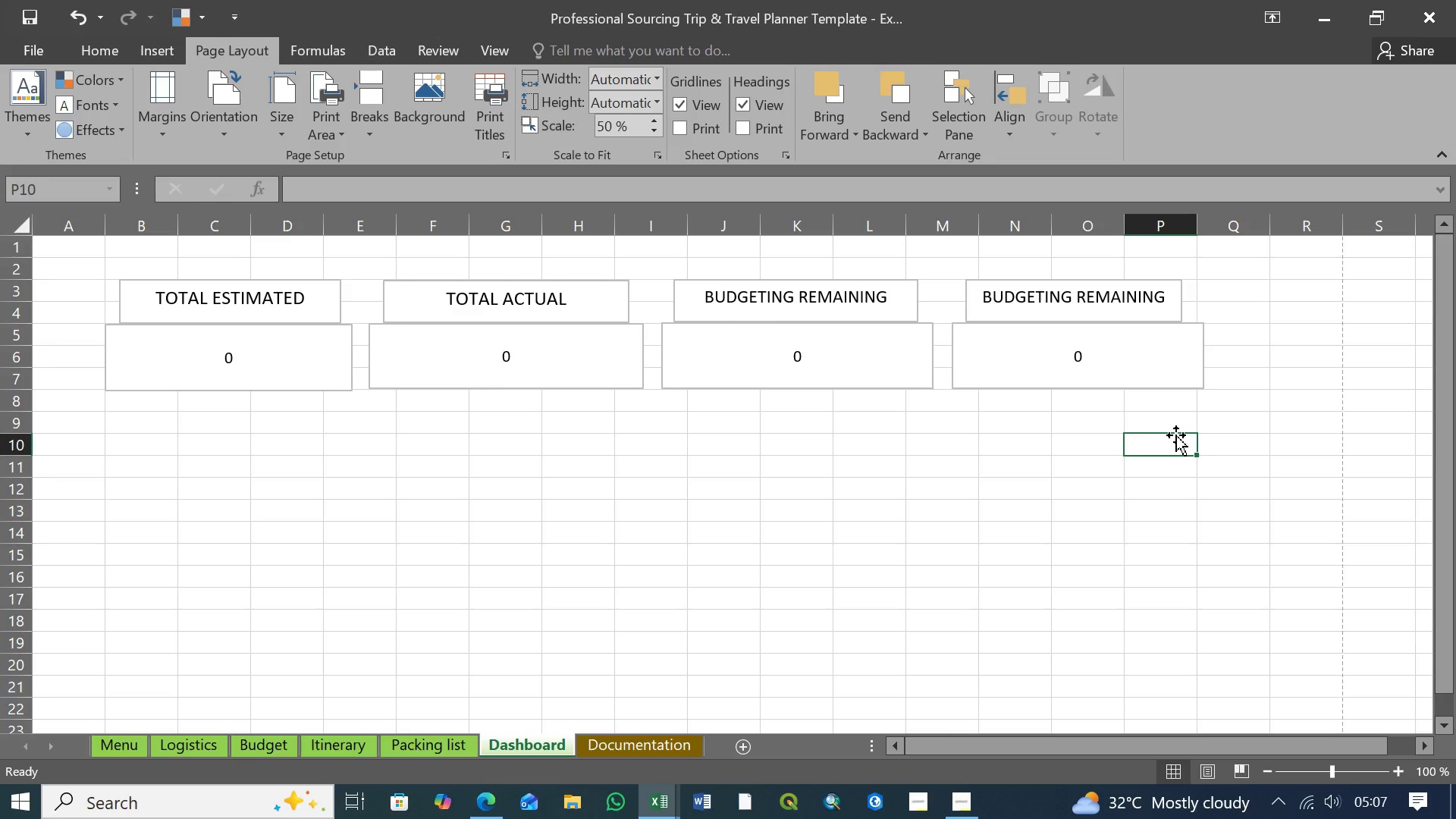 
wait(25.05)
 